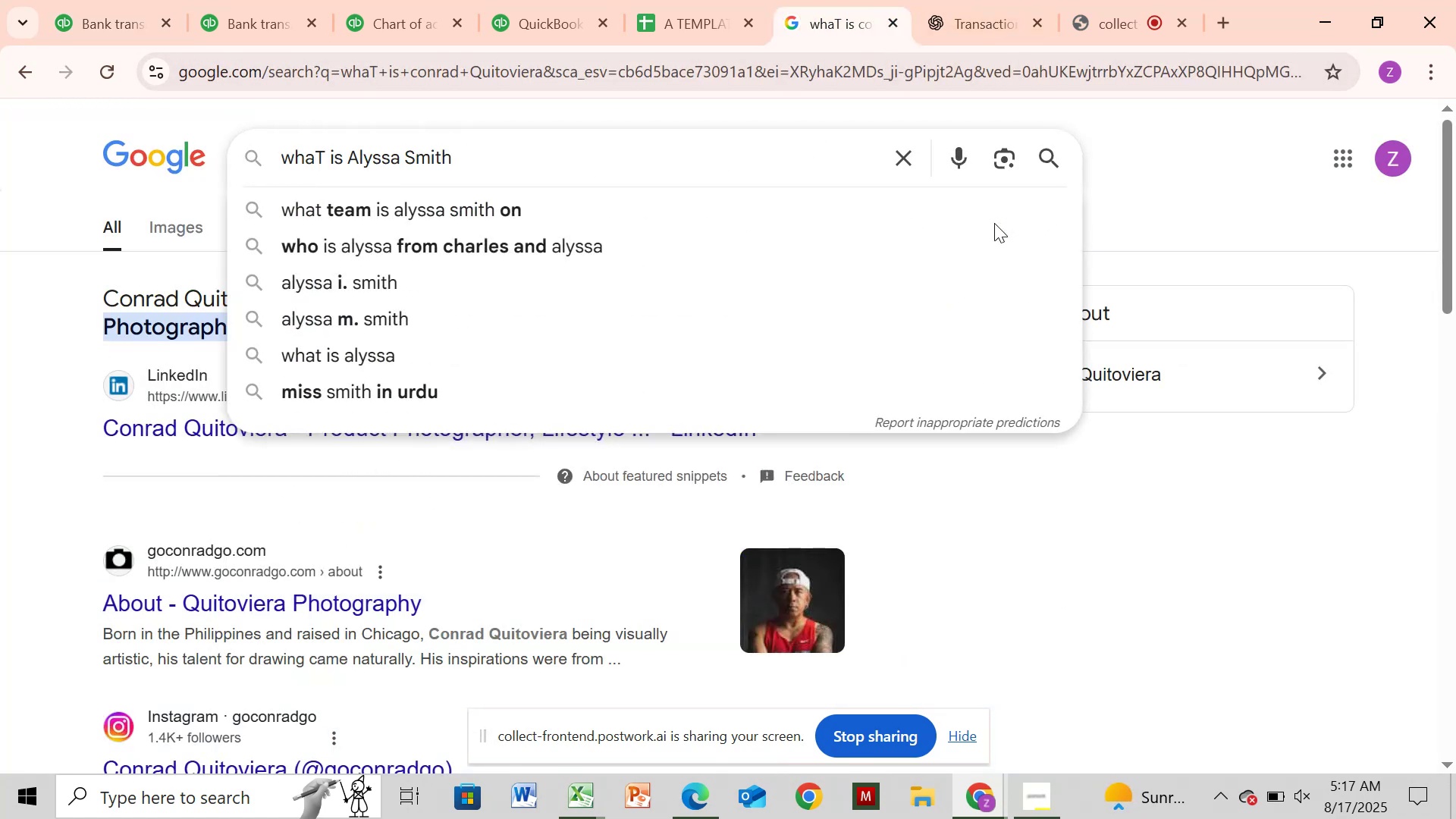 
key(Enter)
 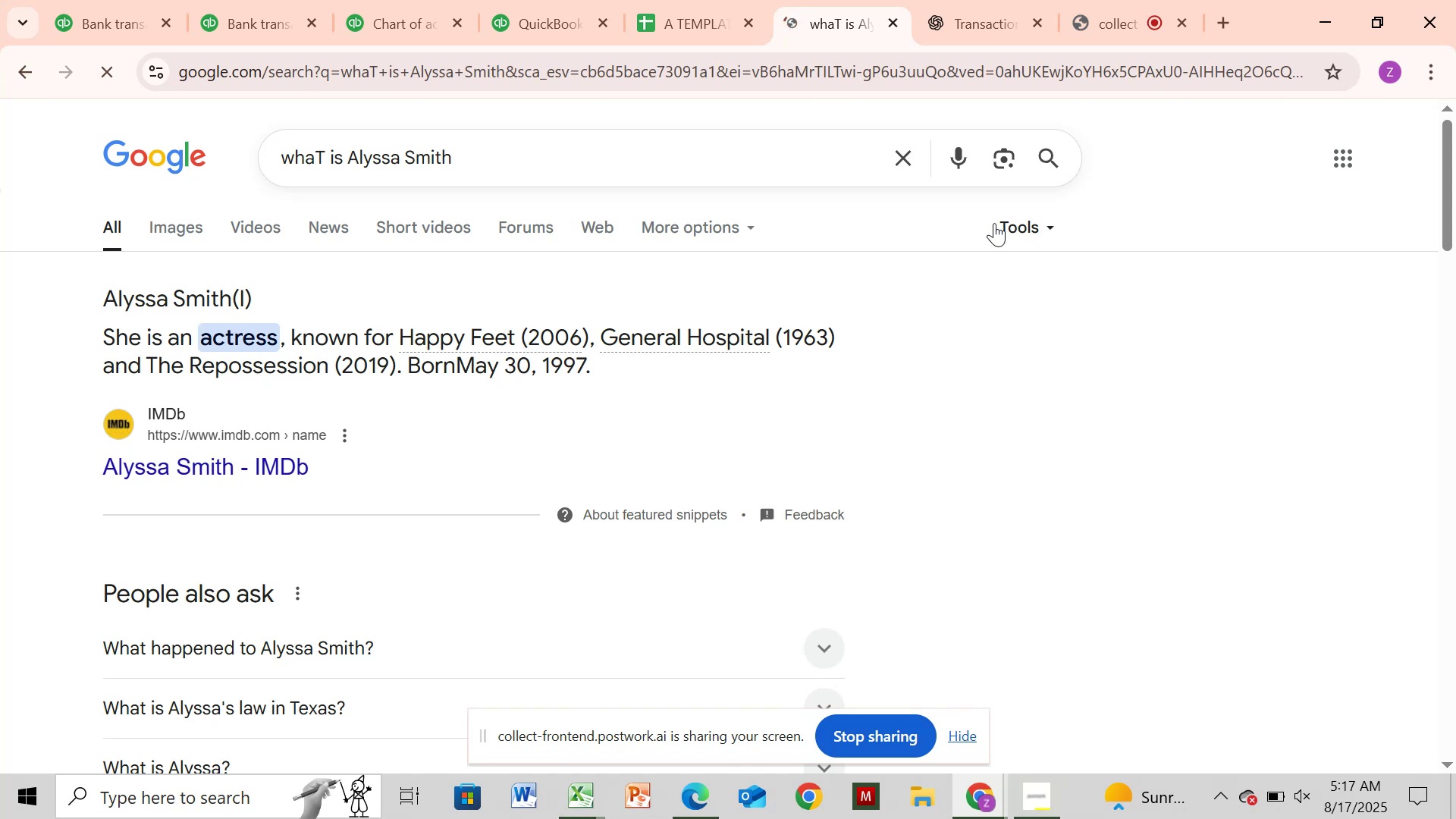 
wait(11.52)
 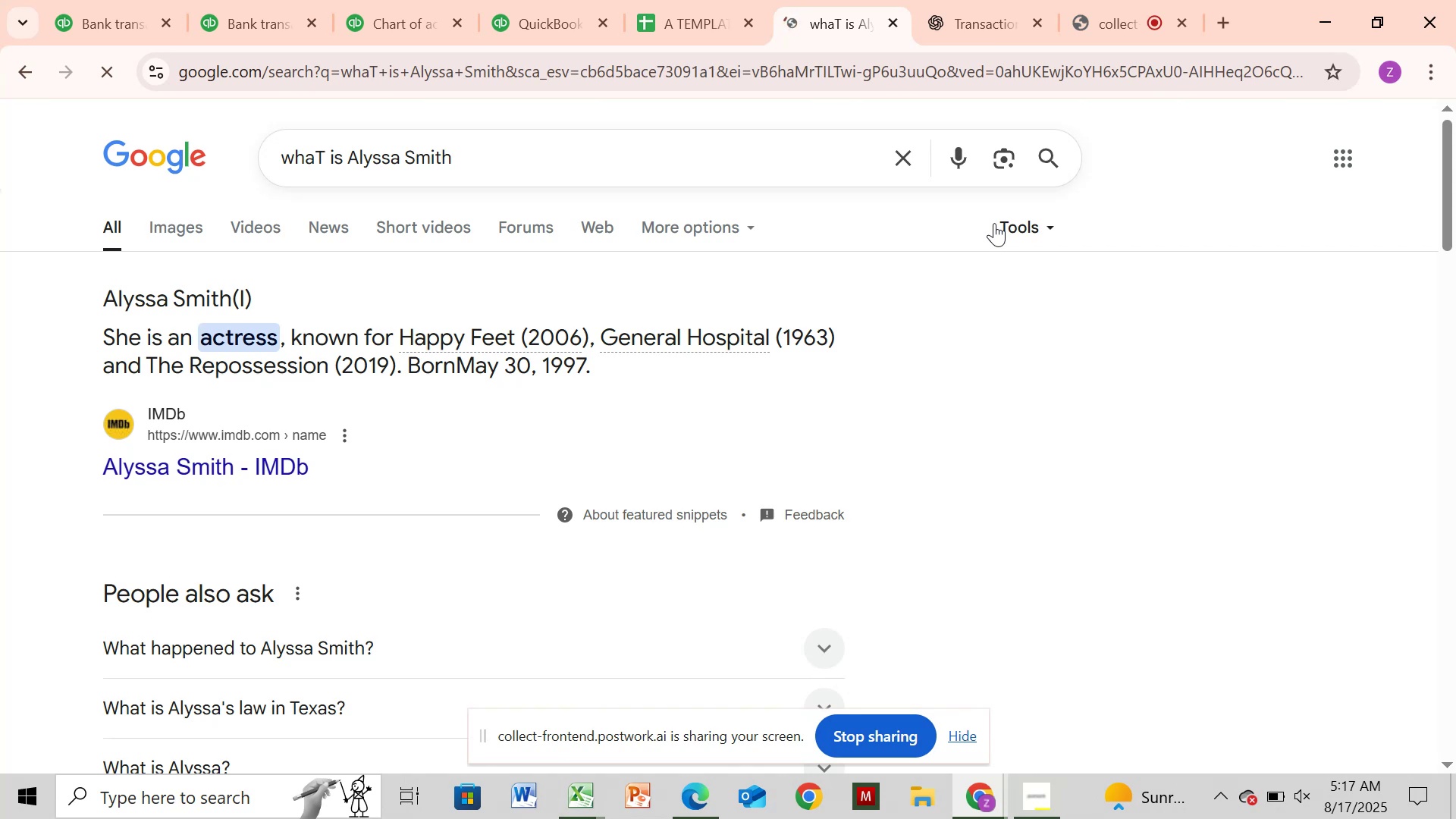 
left_click([134, 35])
 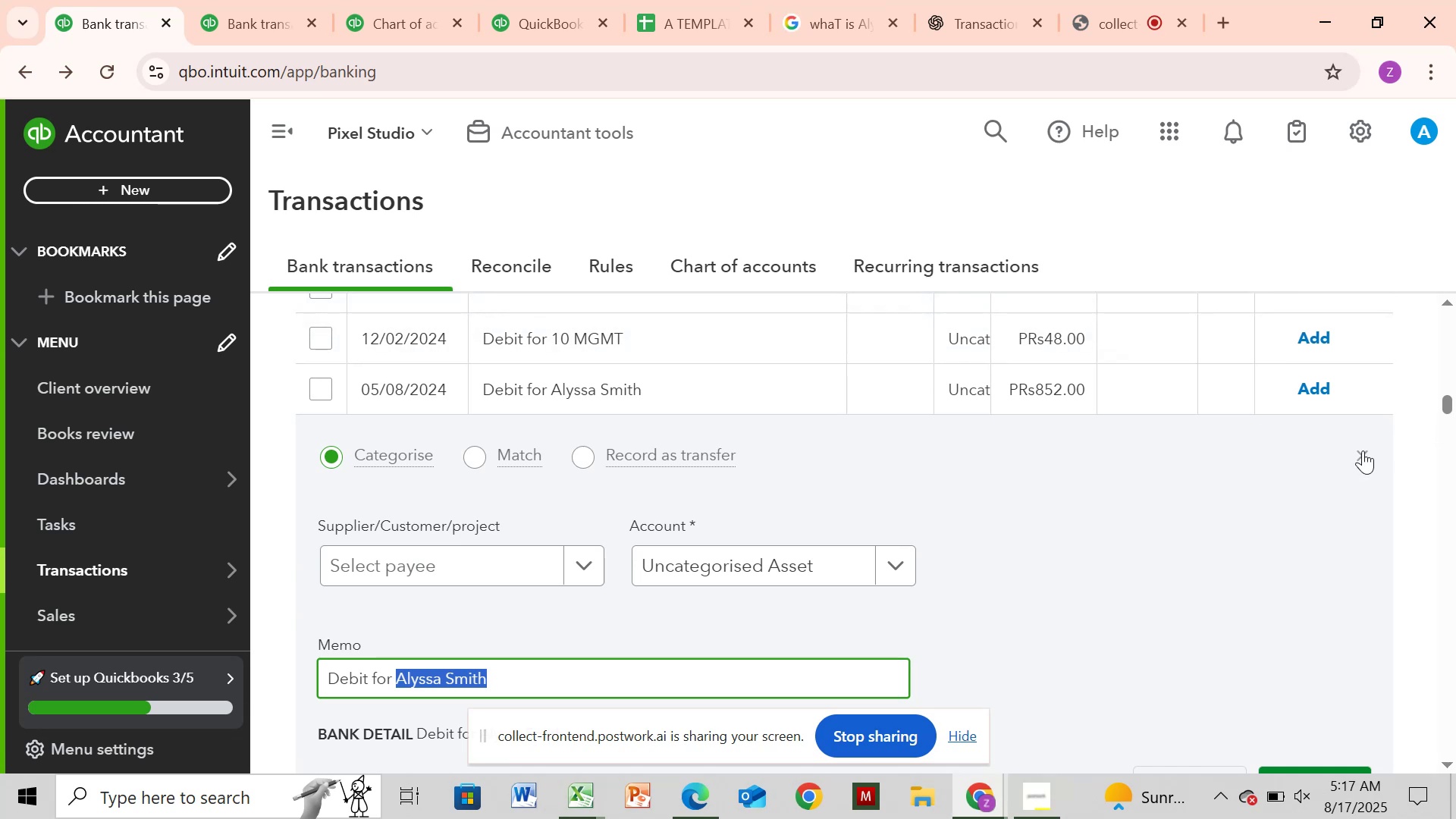 
wait(5.52)
 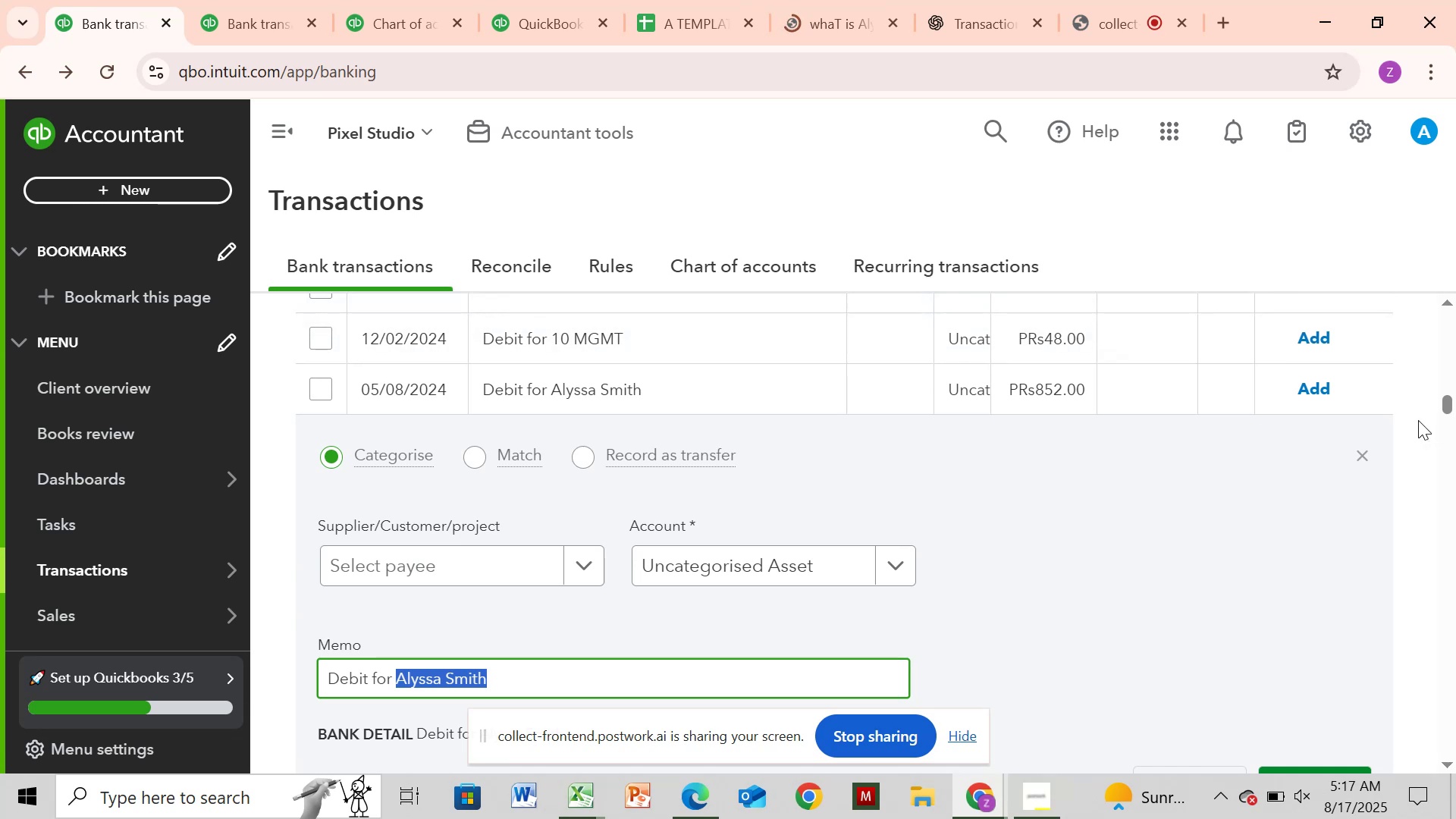 
left_click([1363, 450])
 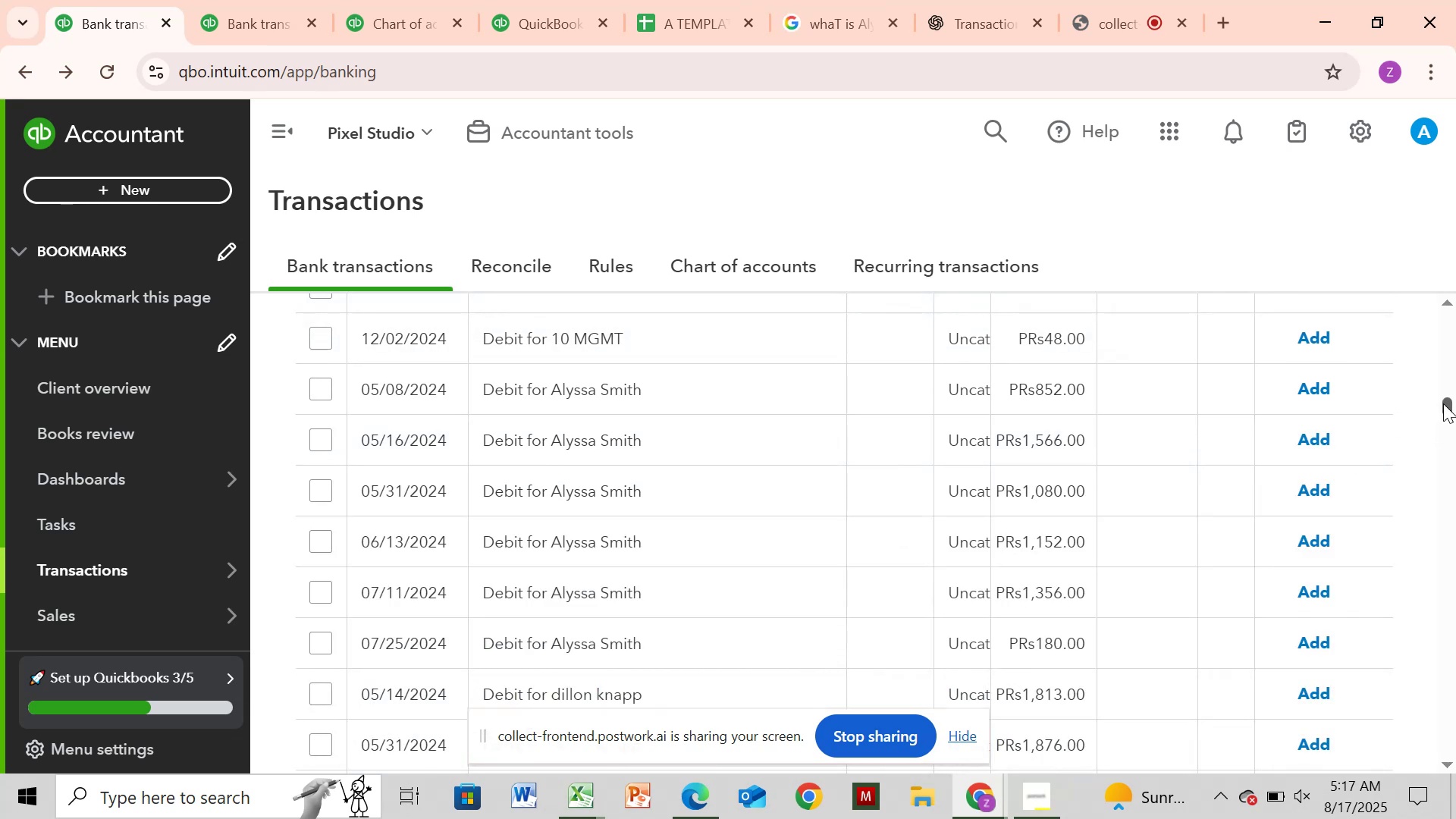 
left_click_drag(start_coordinate=[1443, 403], to_coordinate=[1455, 313])
 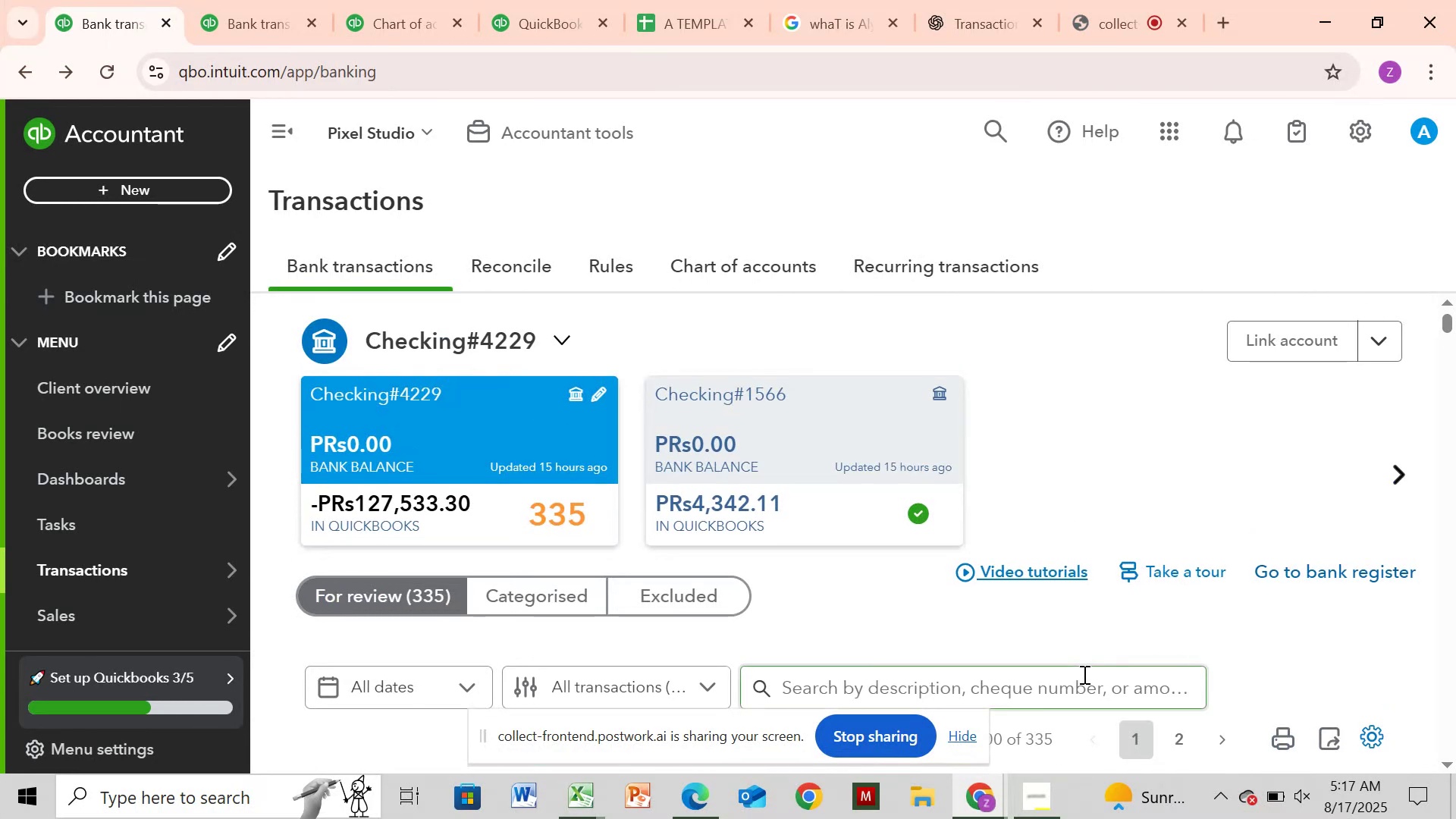 
left_click([1084, 674])
 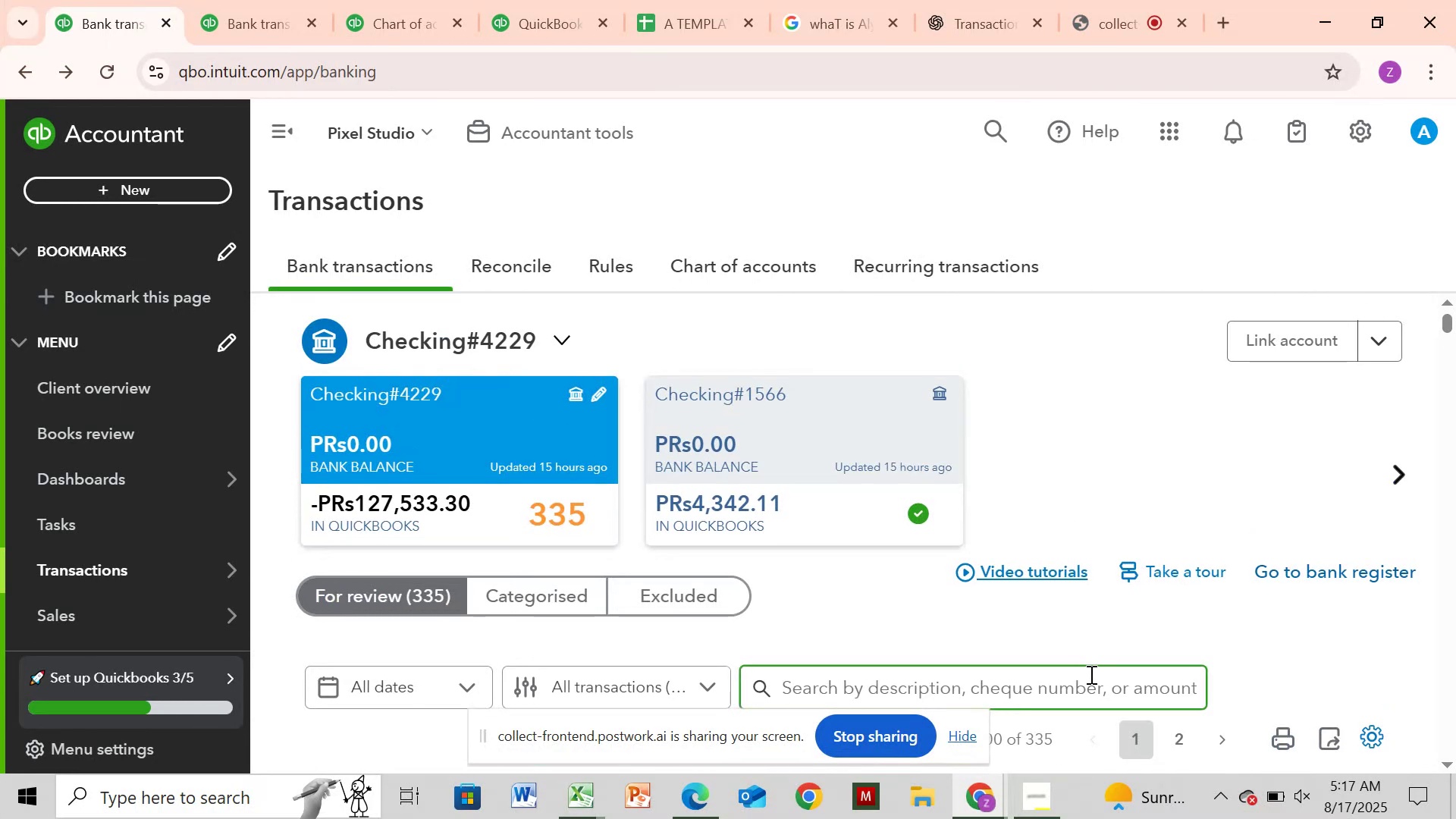 
key(Control+V)
 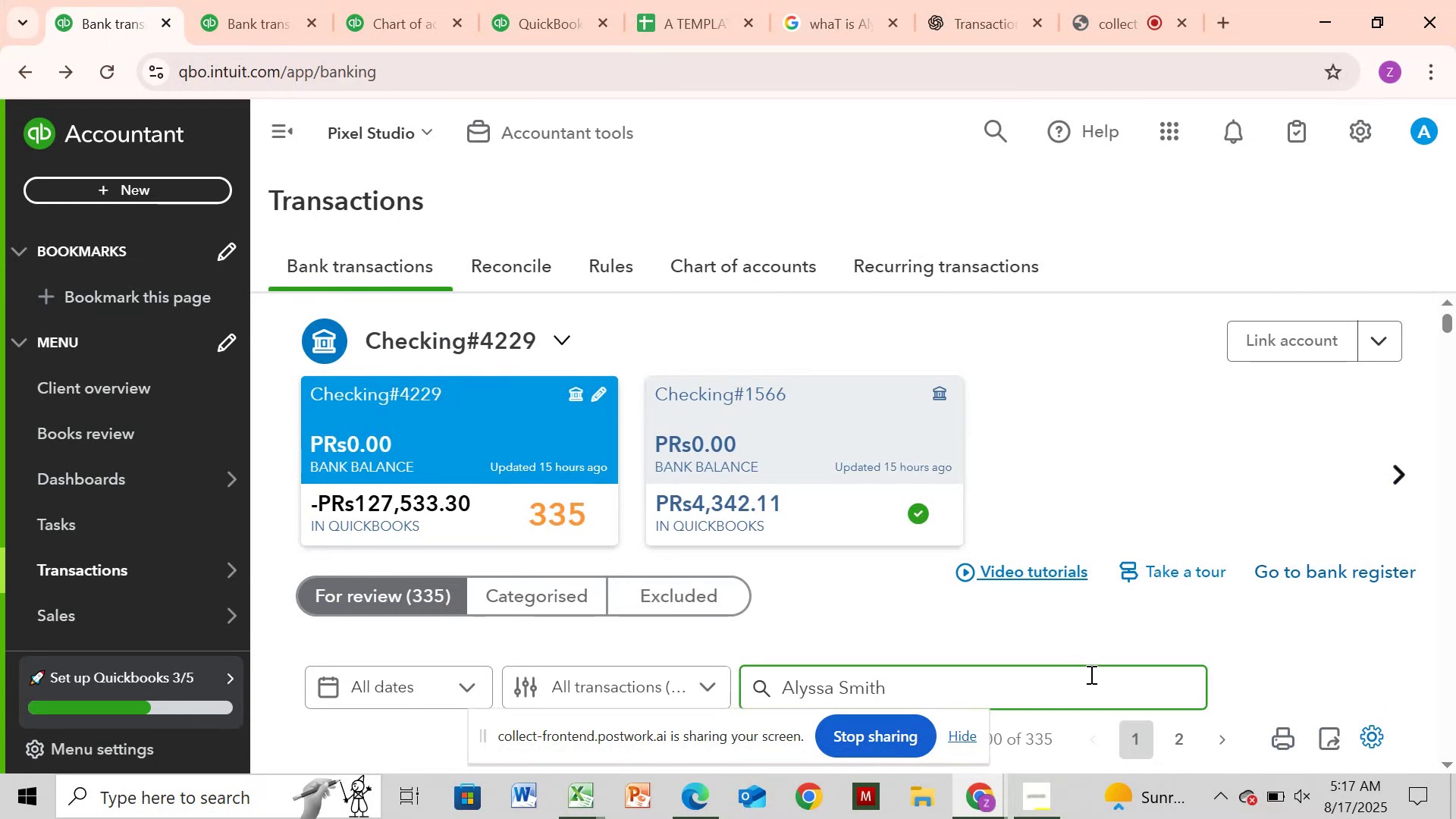 
key(Enter)
 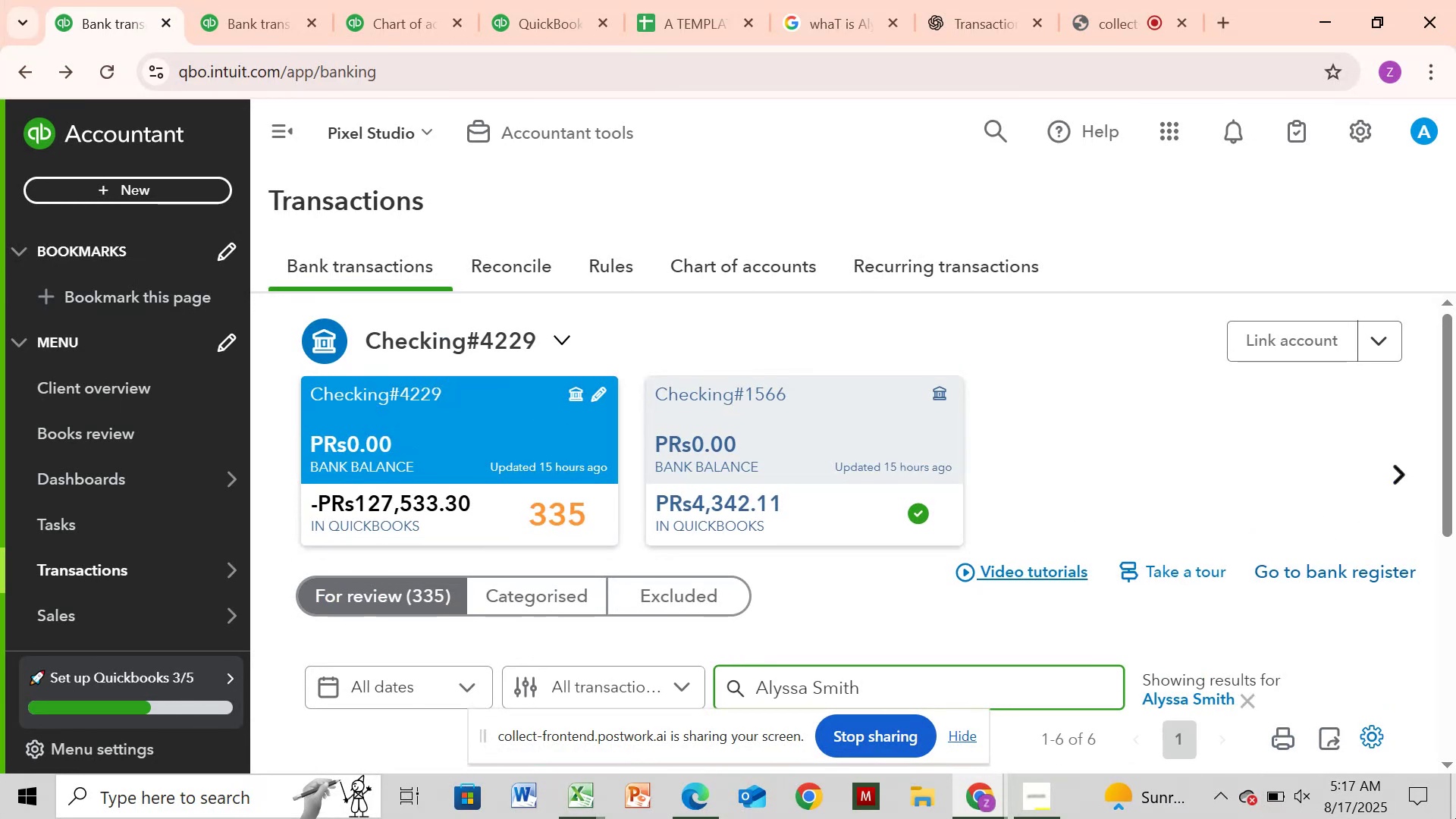 
wait(8.92)
 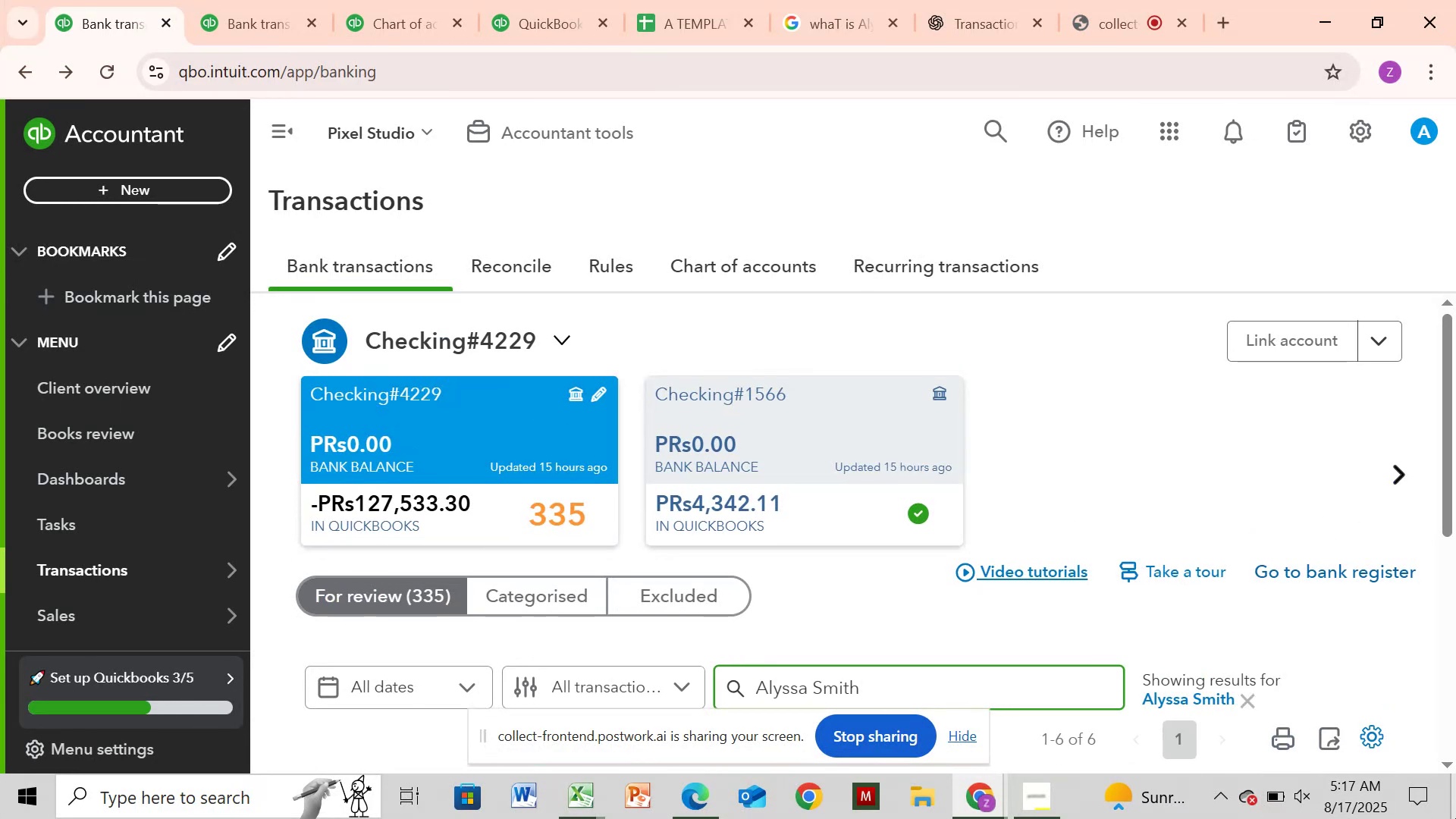 
left_click_drag(start_coordinate=[1446, 428], to_coordinate=[1455, 654])
 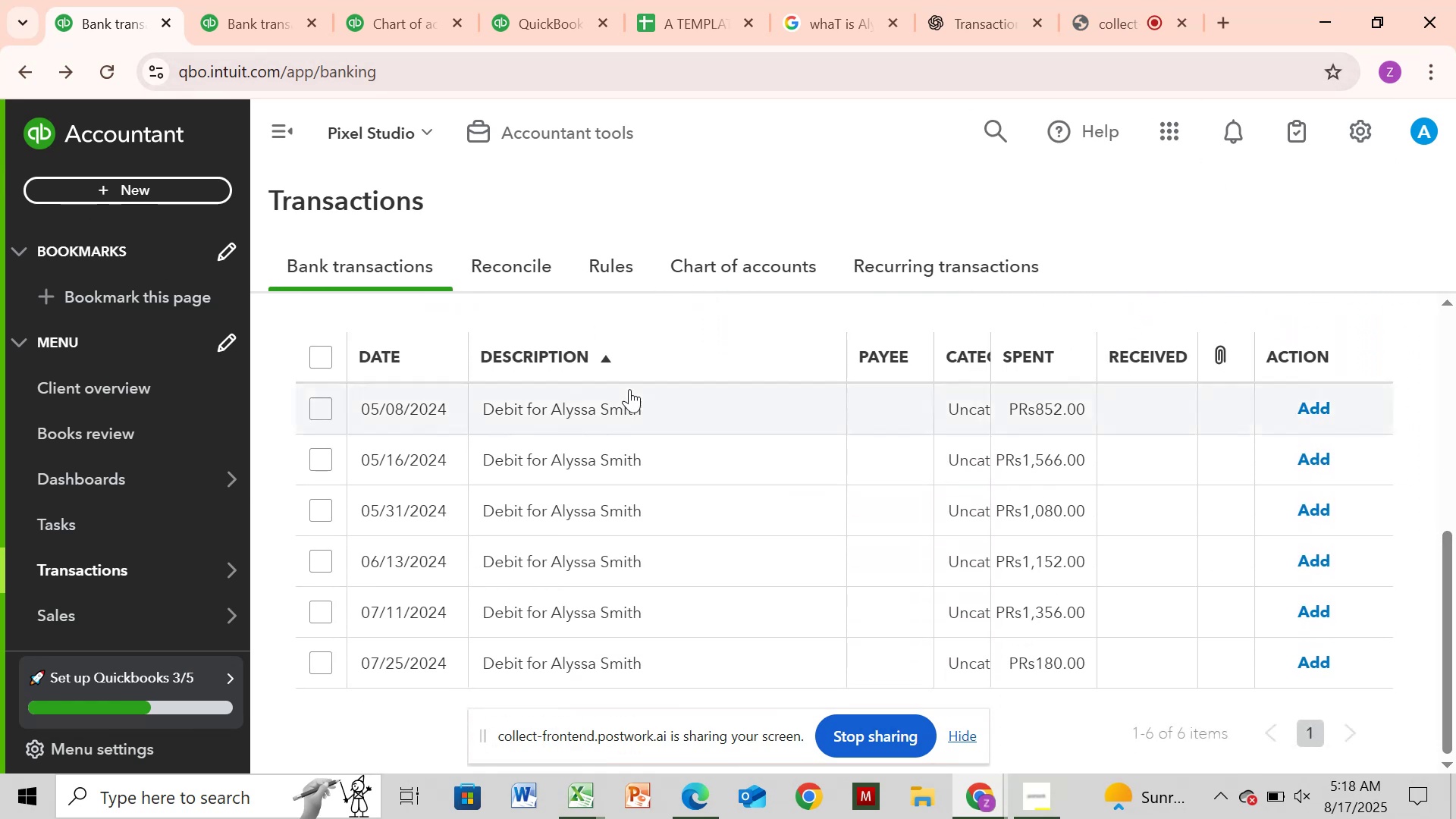 
left_click([627, 389])
 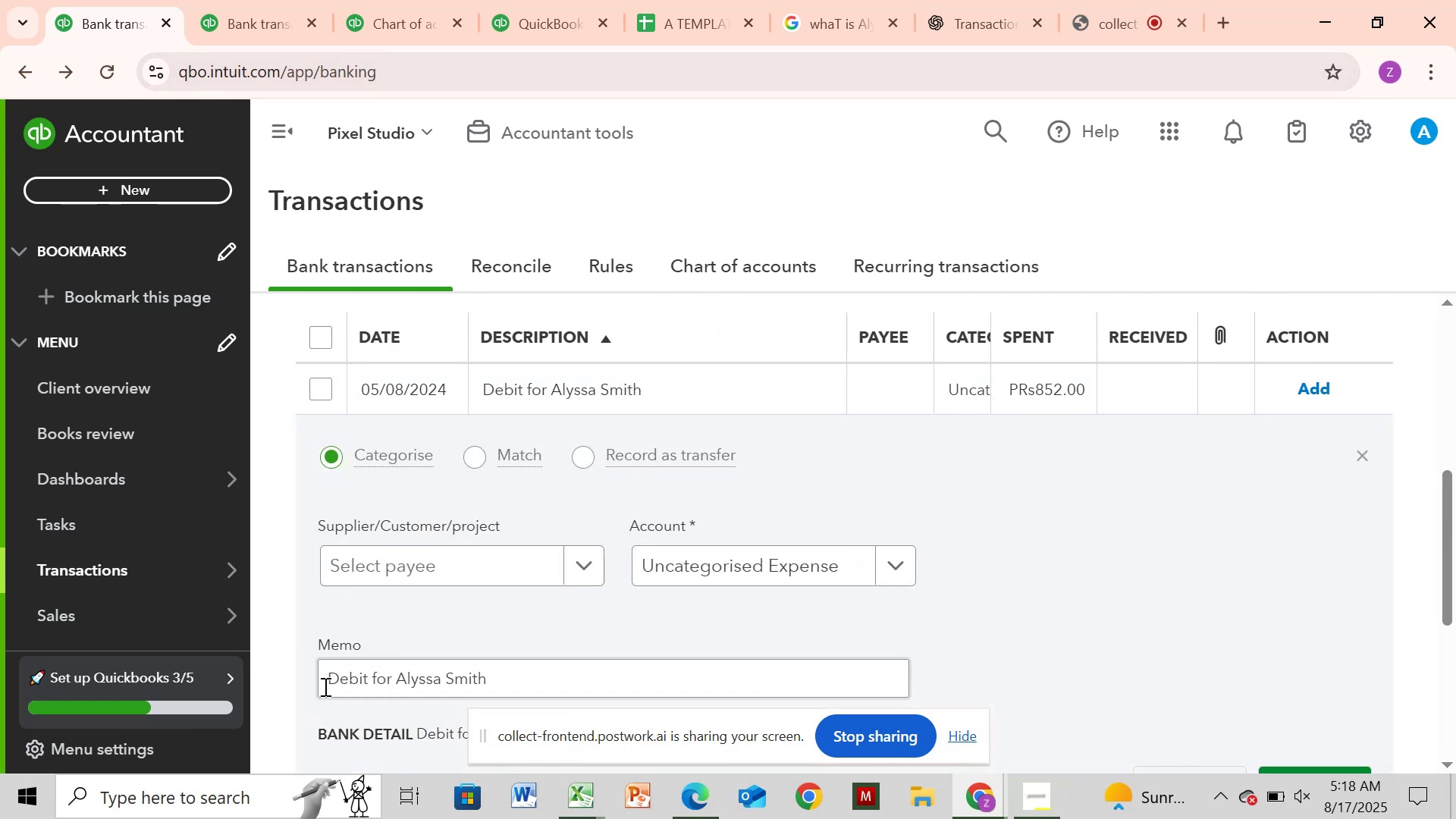 
left_click_drag(start_coordinate=[320, 670], to_coordinate=[516, 682])
 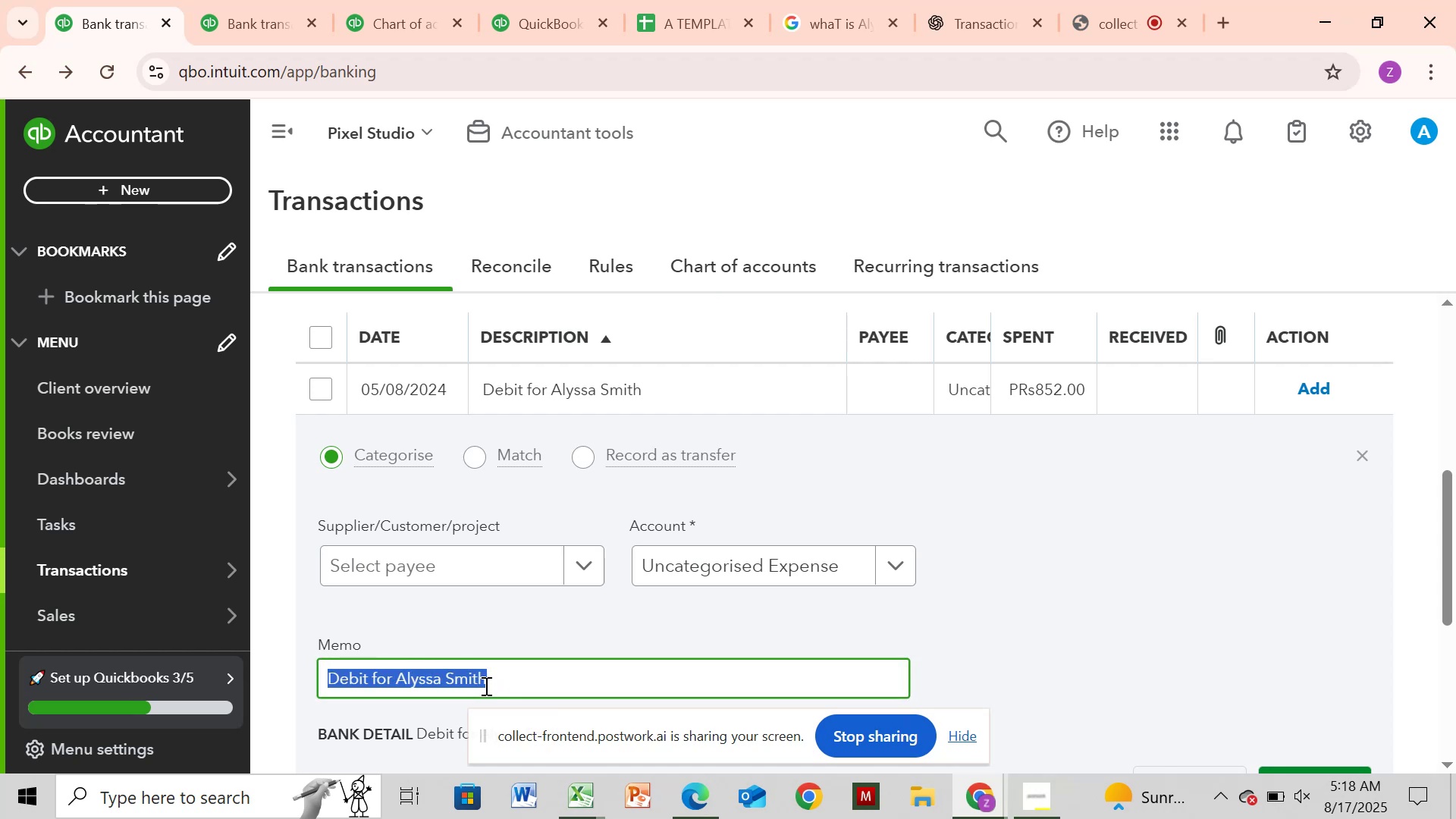 
key(Control+C)
 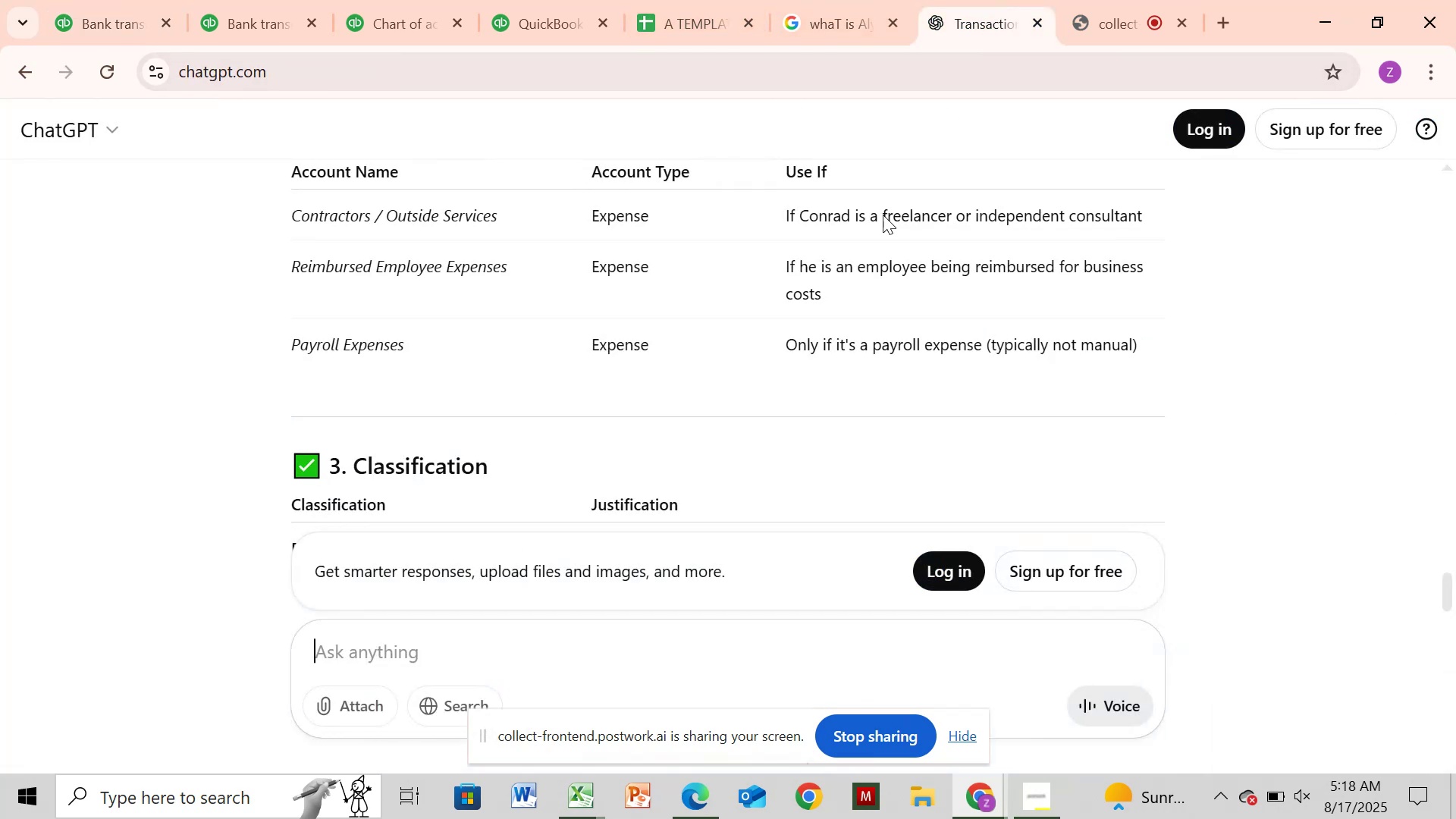 
left_click([413, 674])
 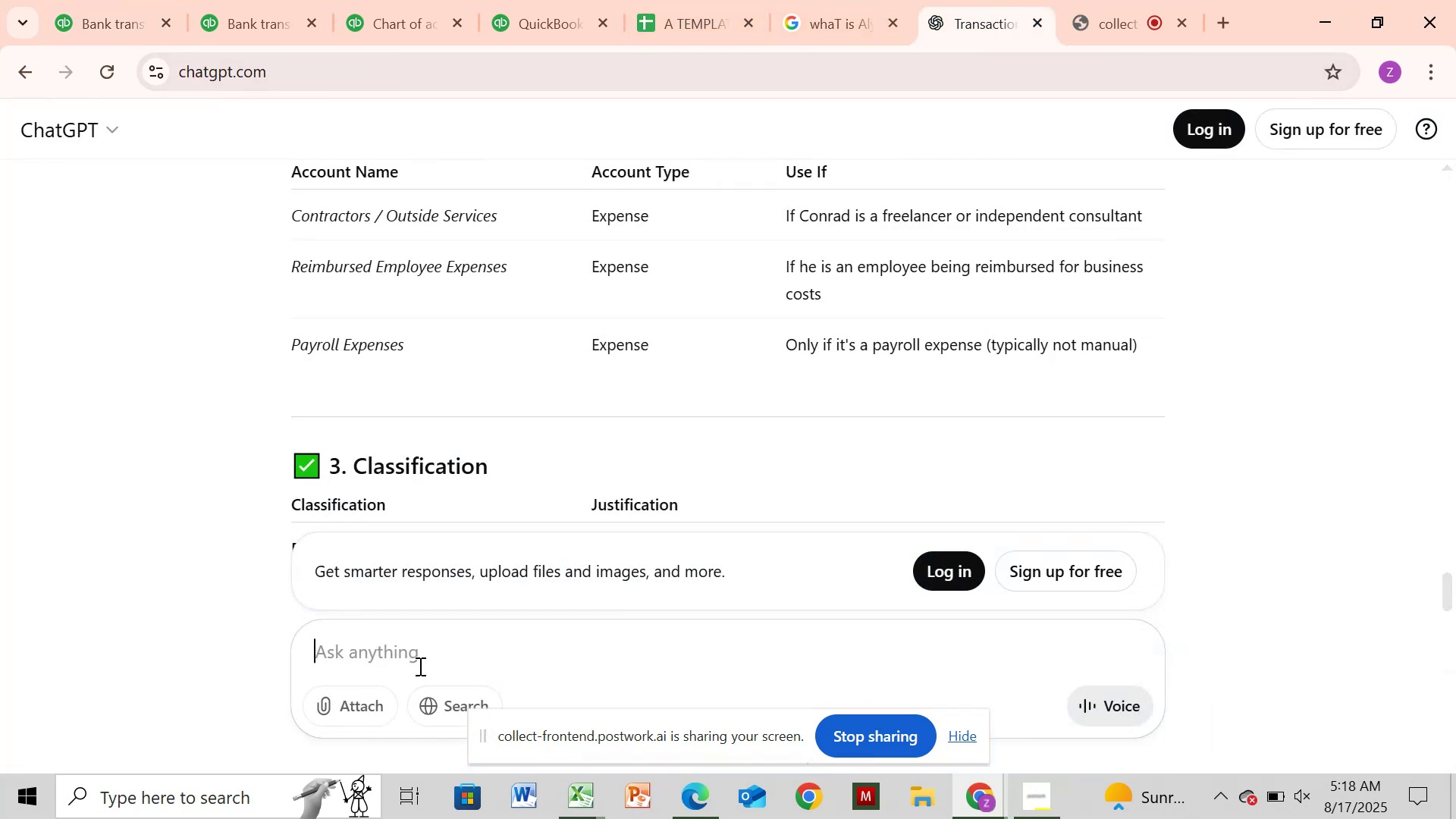 
key(Control+V)
 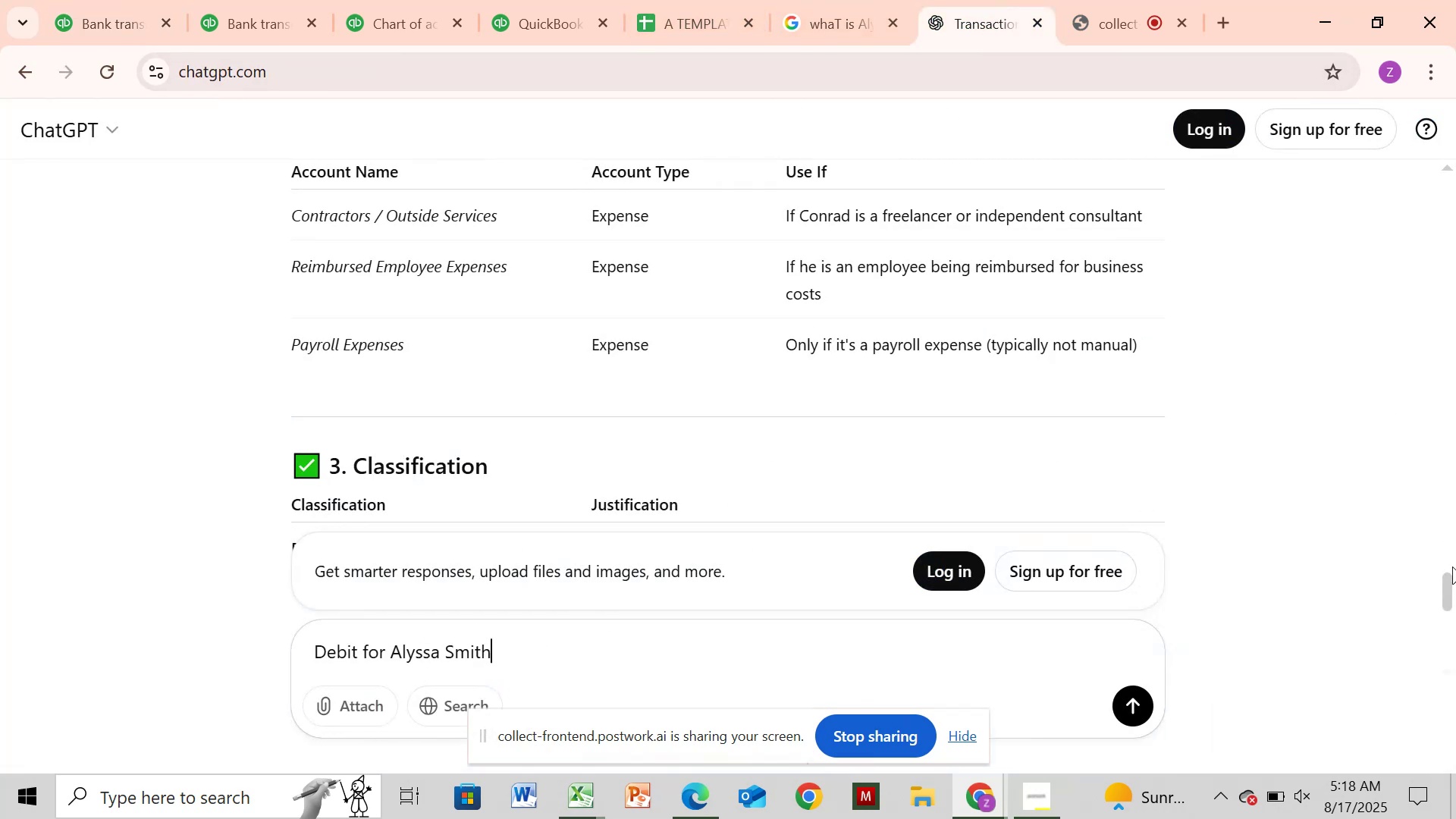 
left_click_drag(start_coordinate=[1454, 596], to_coordinate=[1455, 482])
 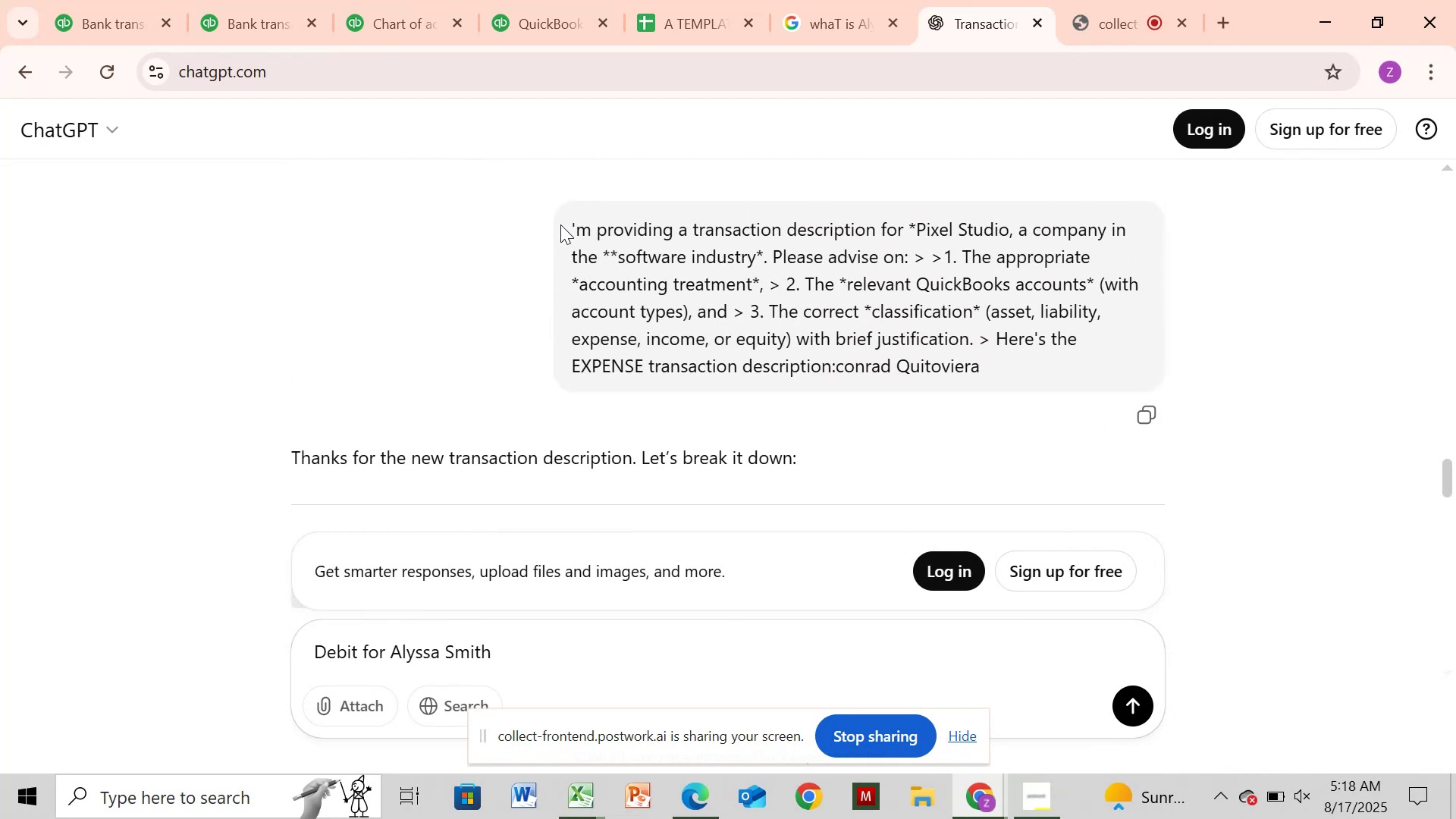 
left_click_drag(start_coordinate=[564, 224], to_coordinate=[838, 385])
 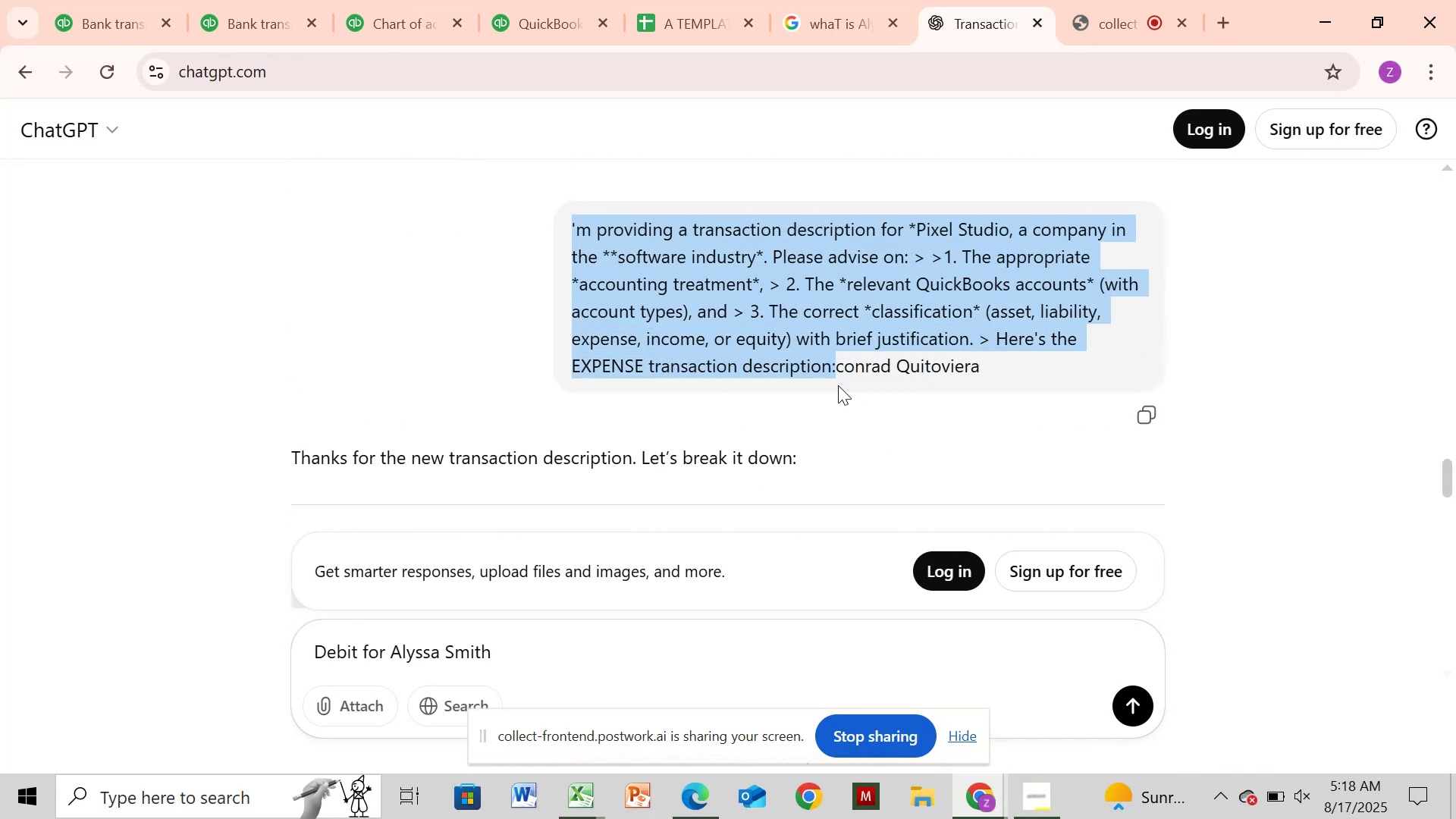 
key(Control+C)
 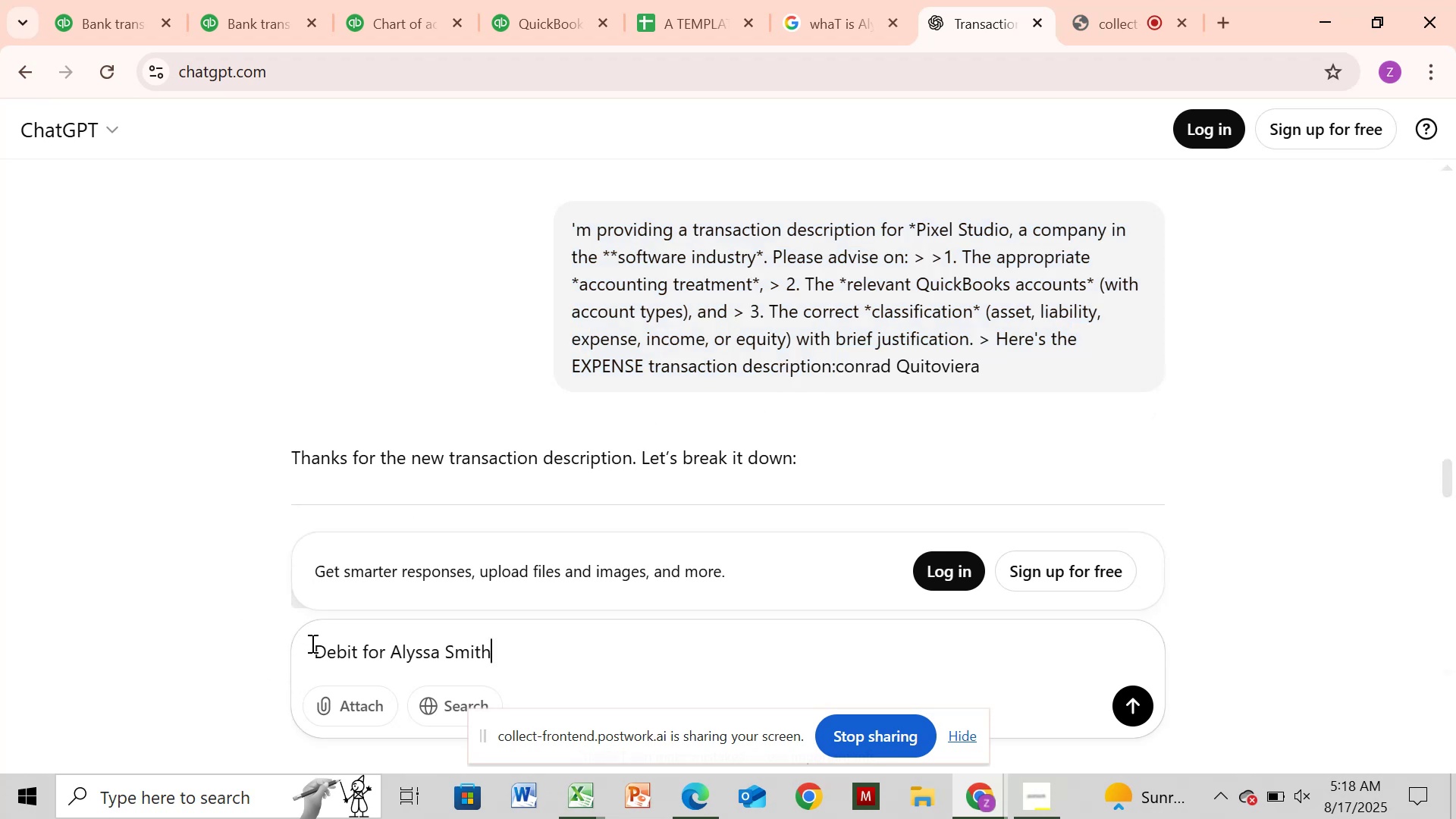 
left_click([314, 647])
 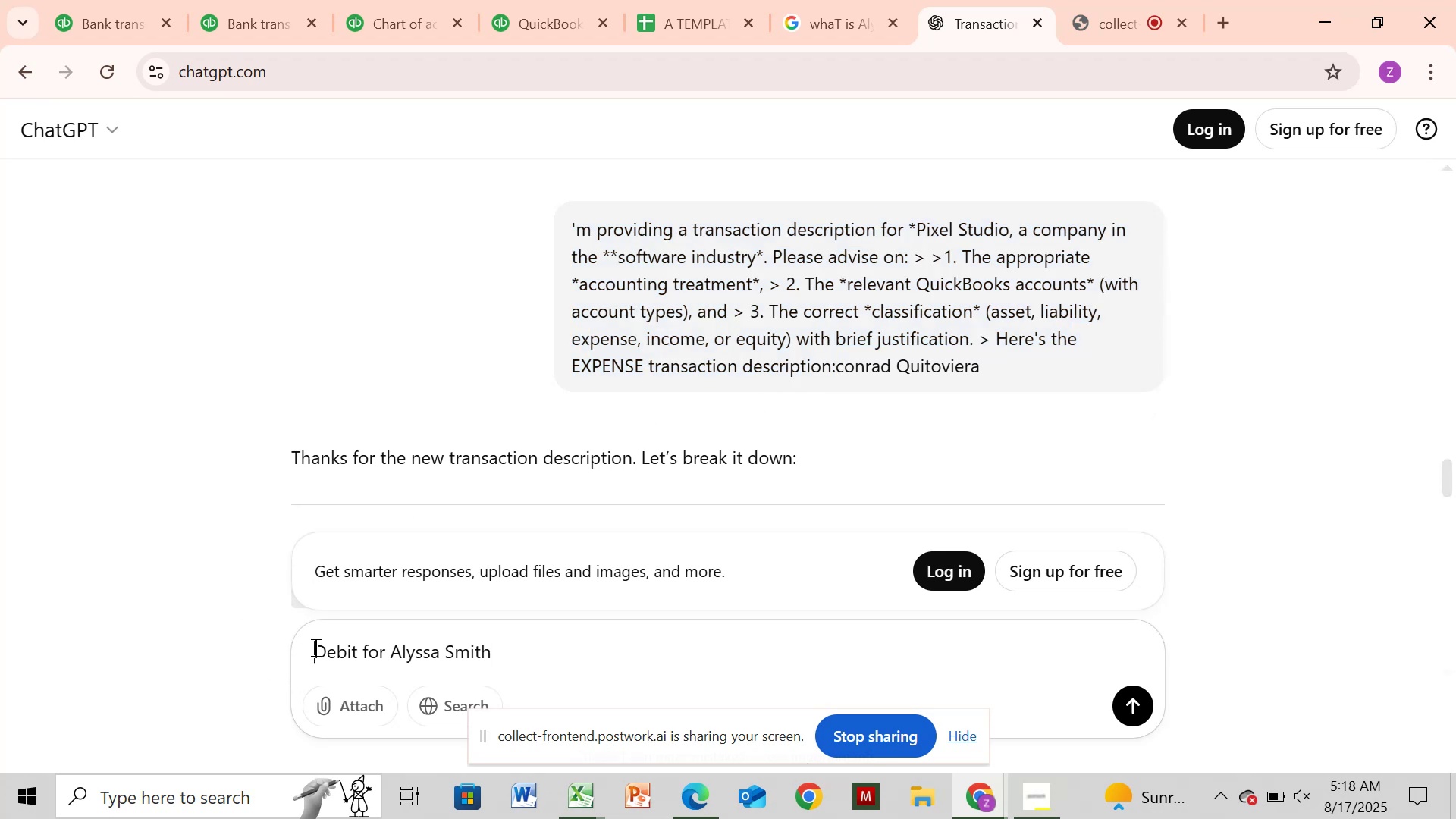 
key(Control+V)
 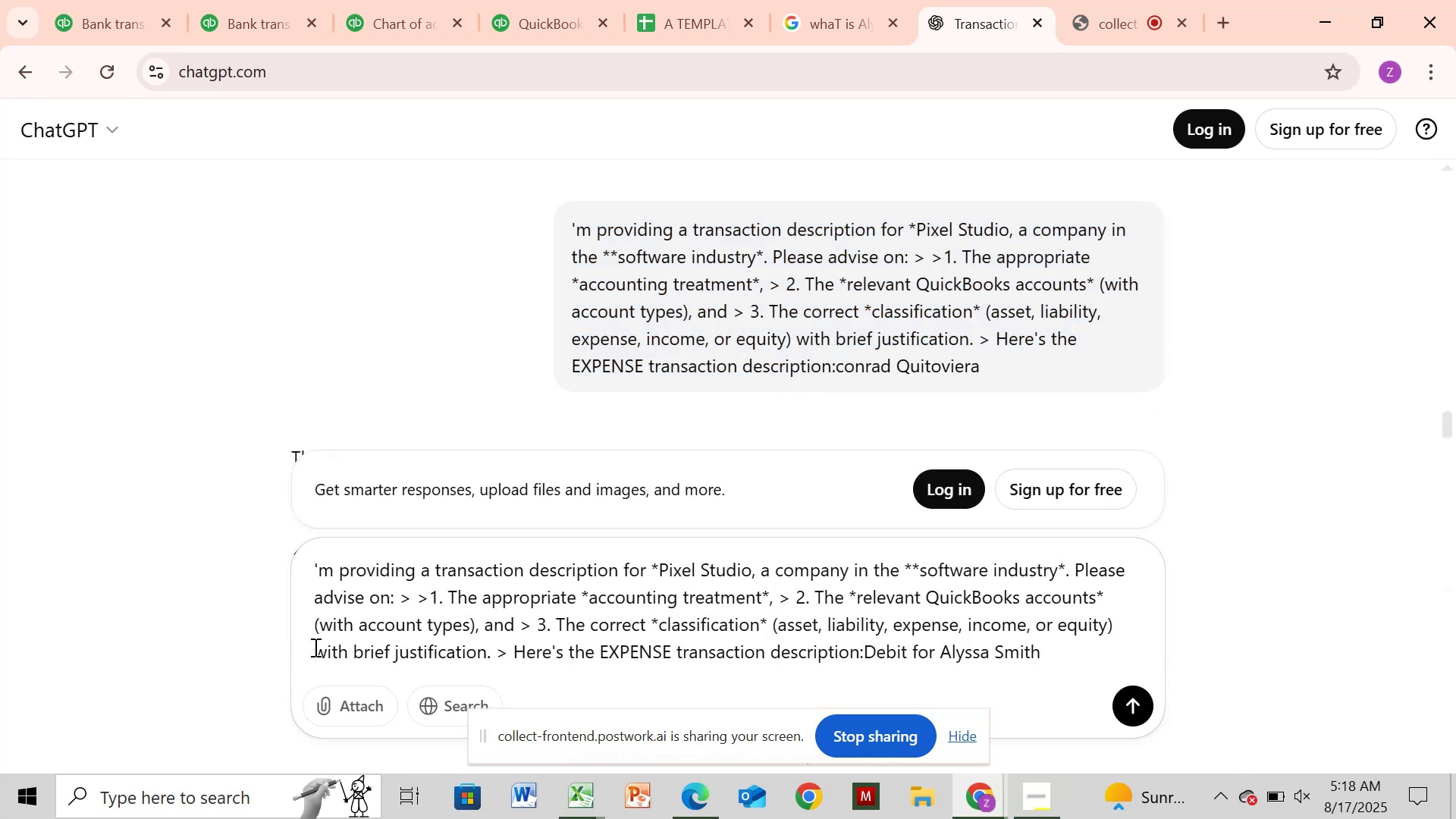 
key(Enter)
 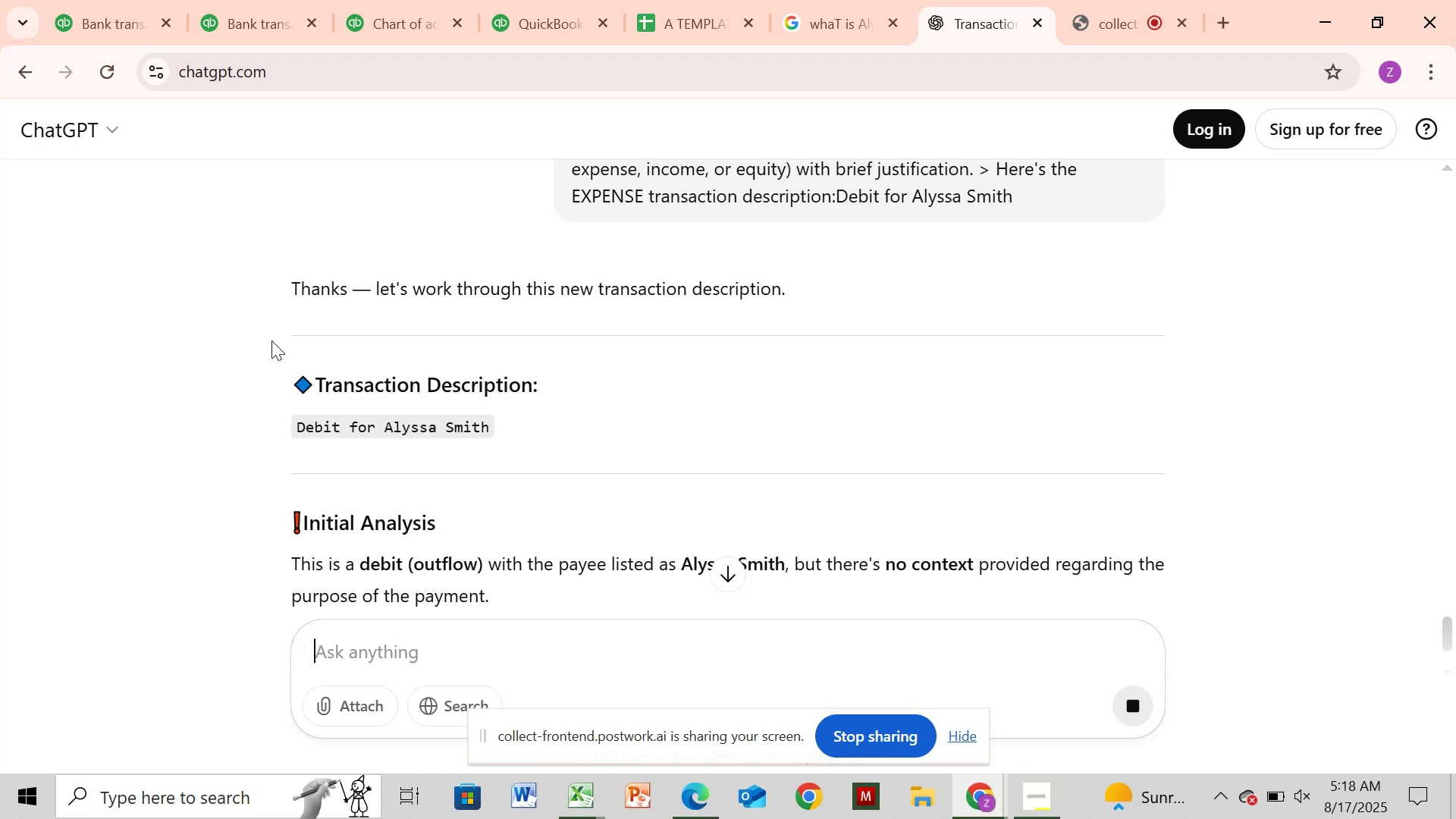 
wait(5.07)
 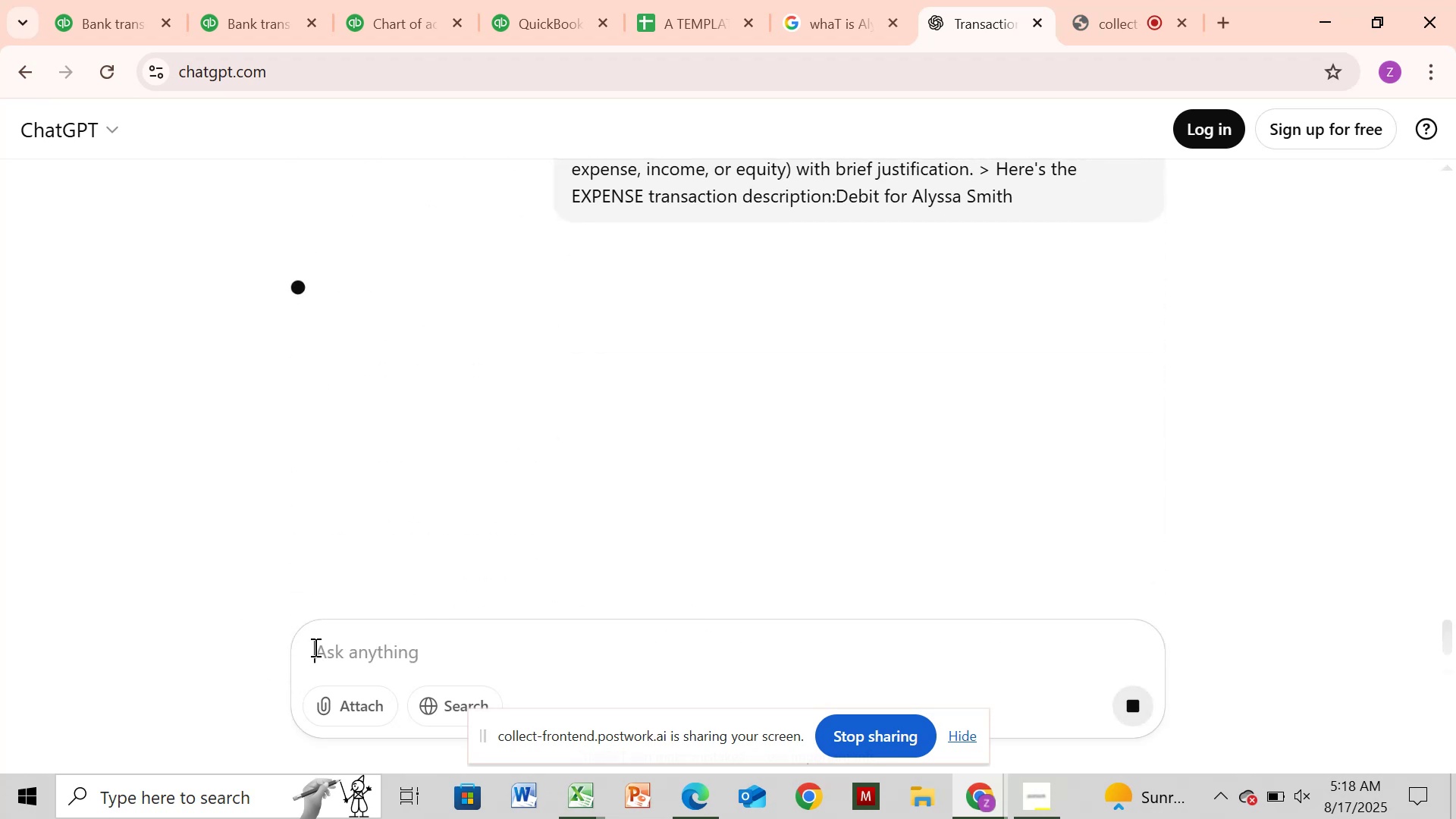 
scroll: coordinate [584, 444], scroll_direction: down, amount: 4.0
 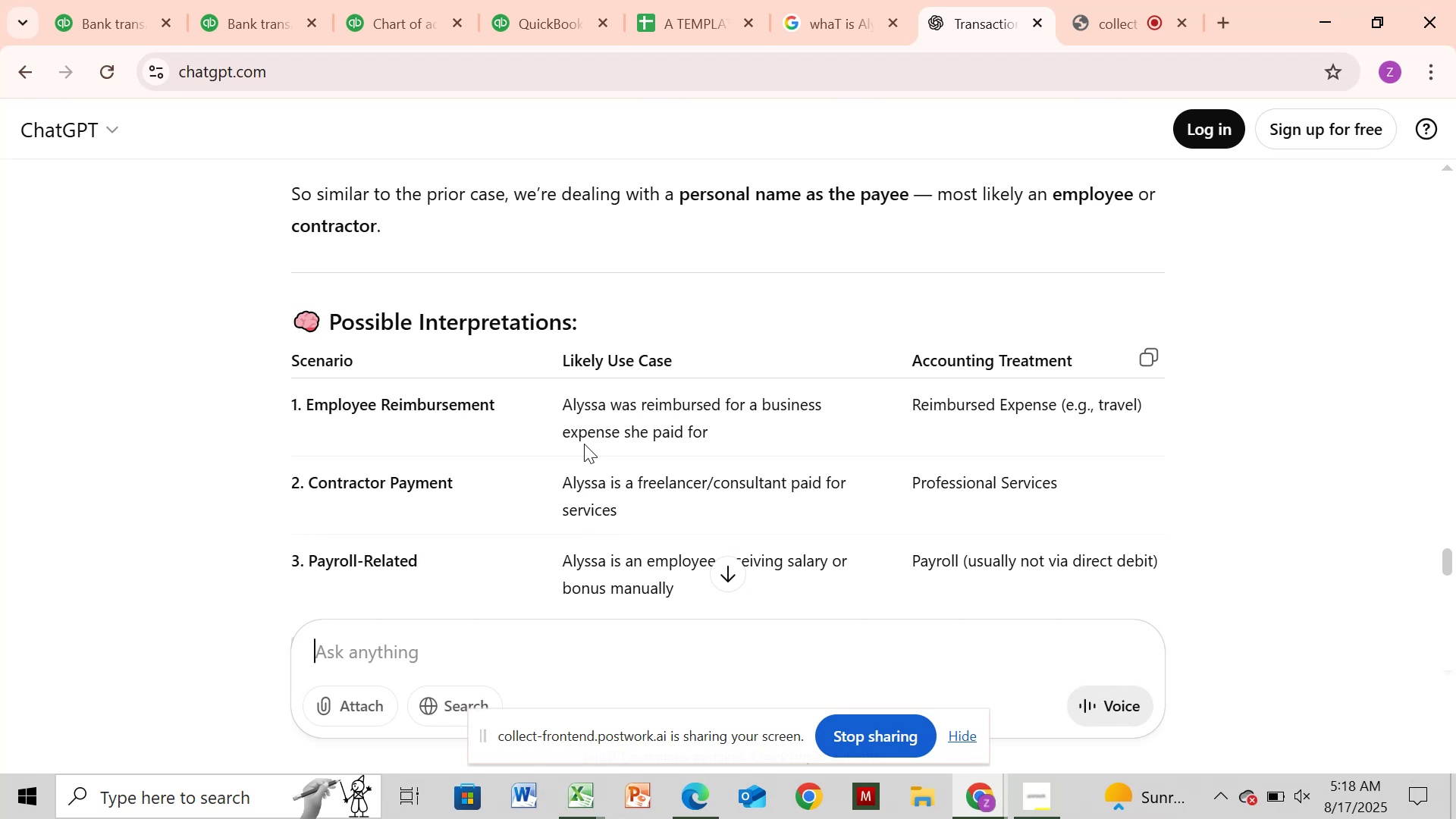 
wait(16.42)
 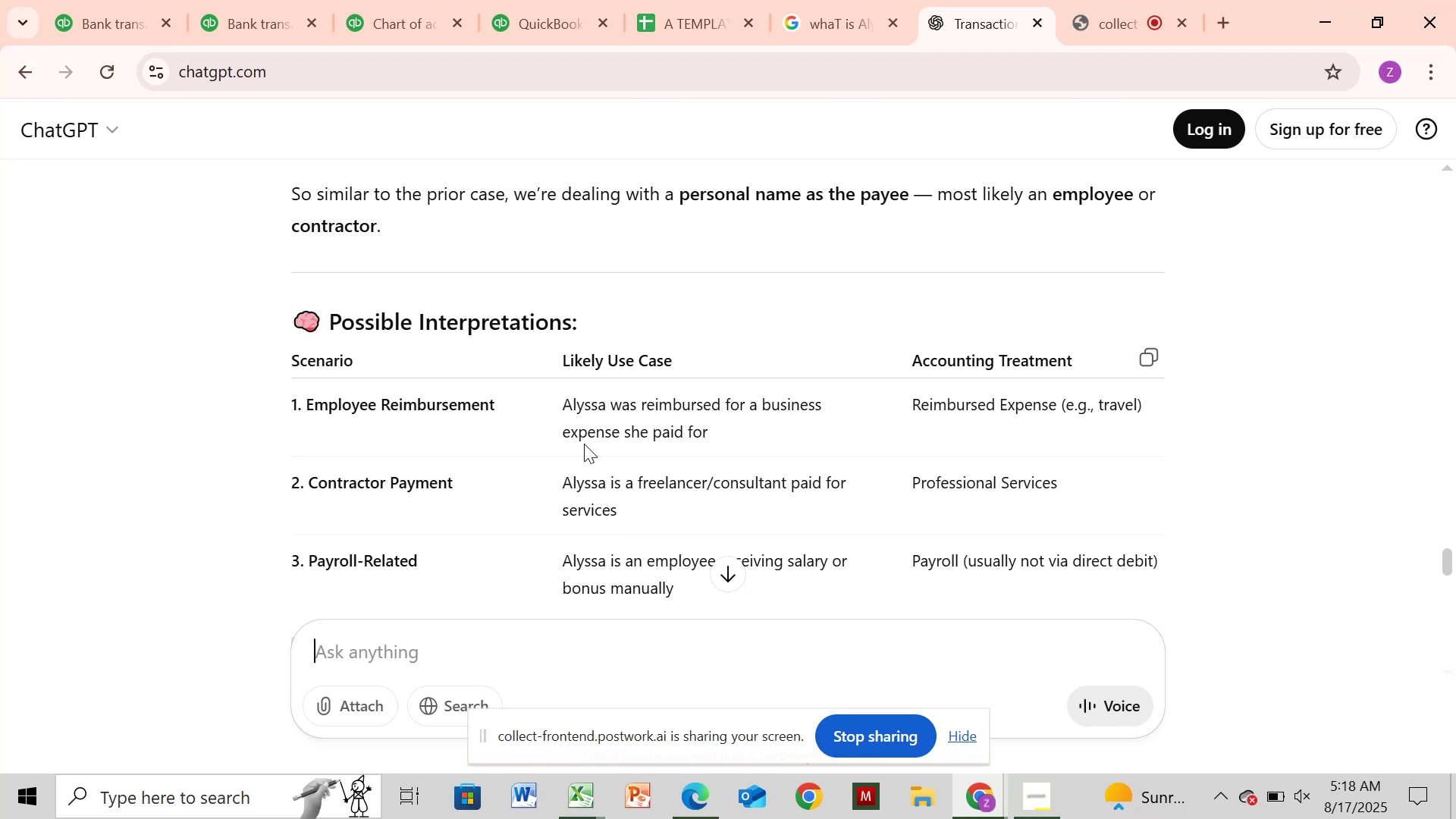 
left_click([102, 18])
 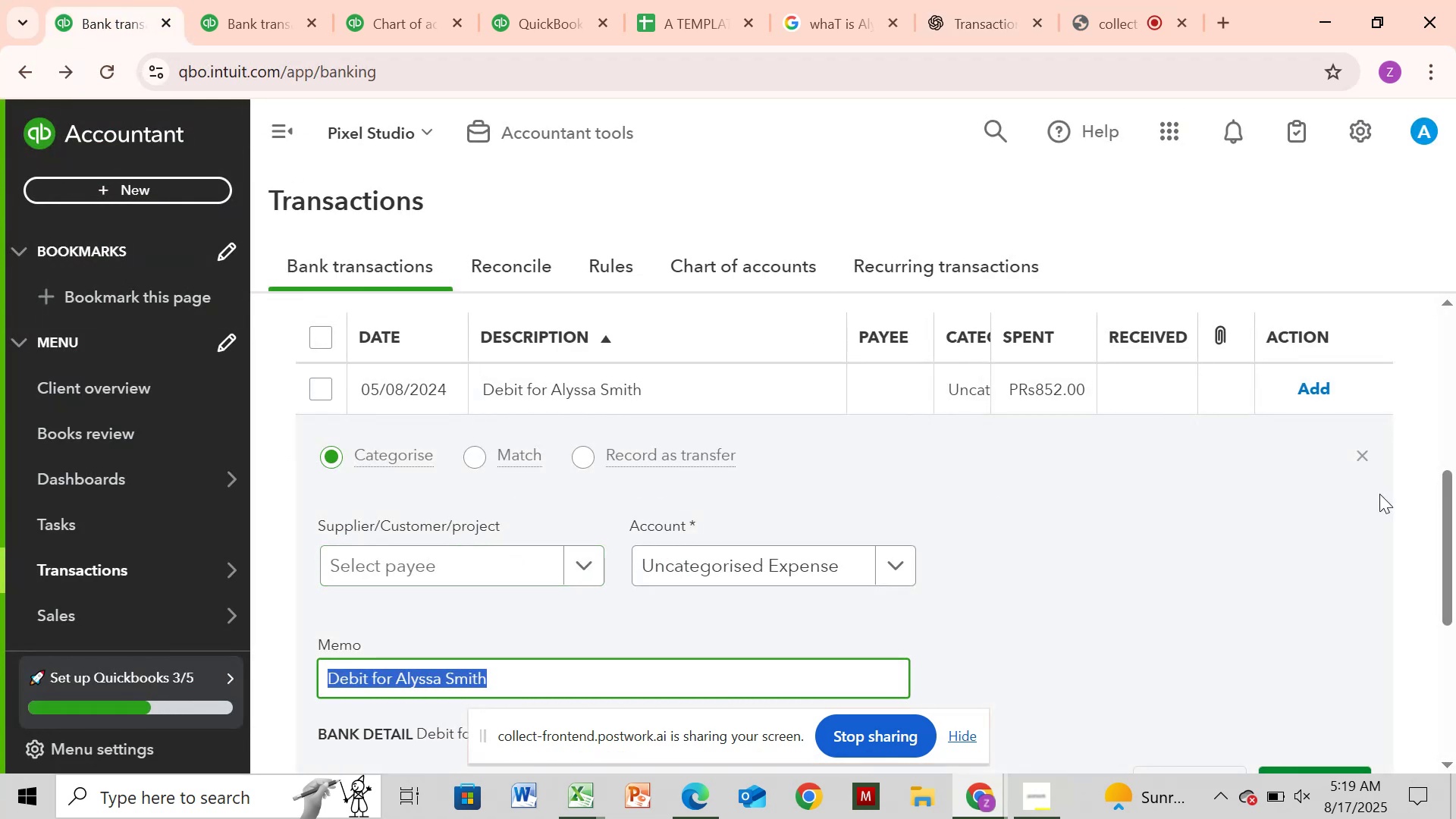 
left_click([1361, 456])
 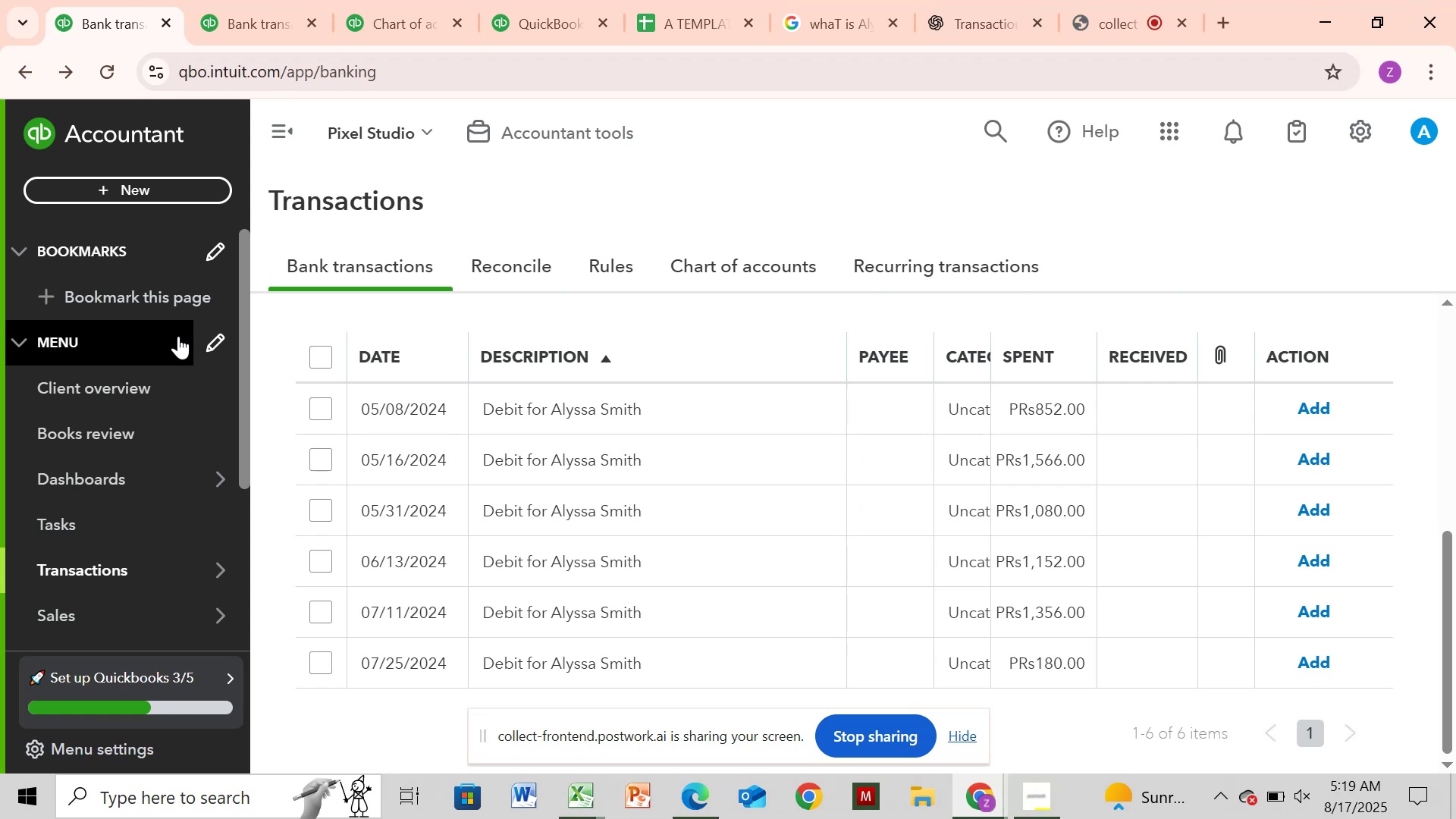 
wait(17.69)
 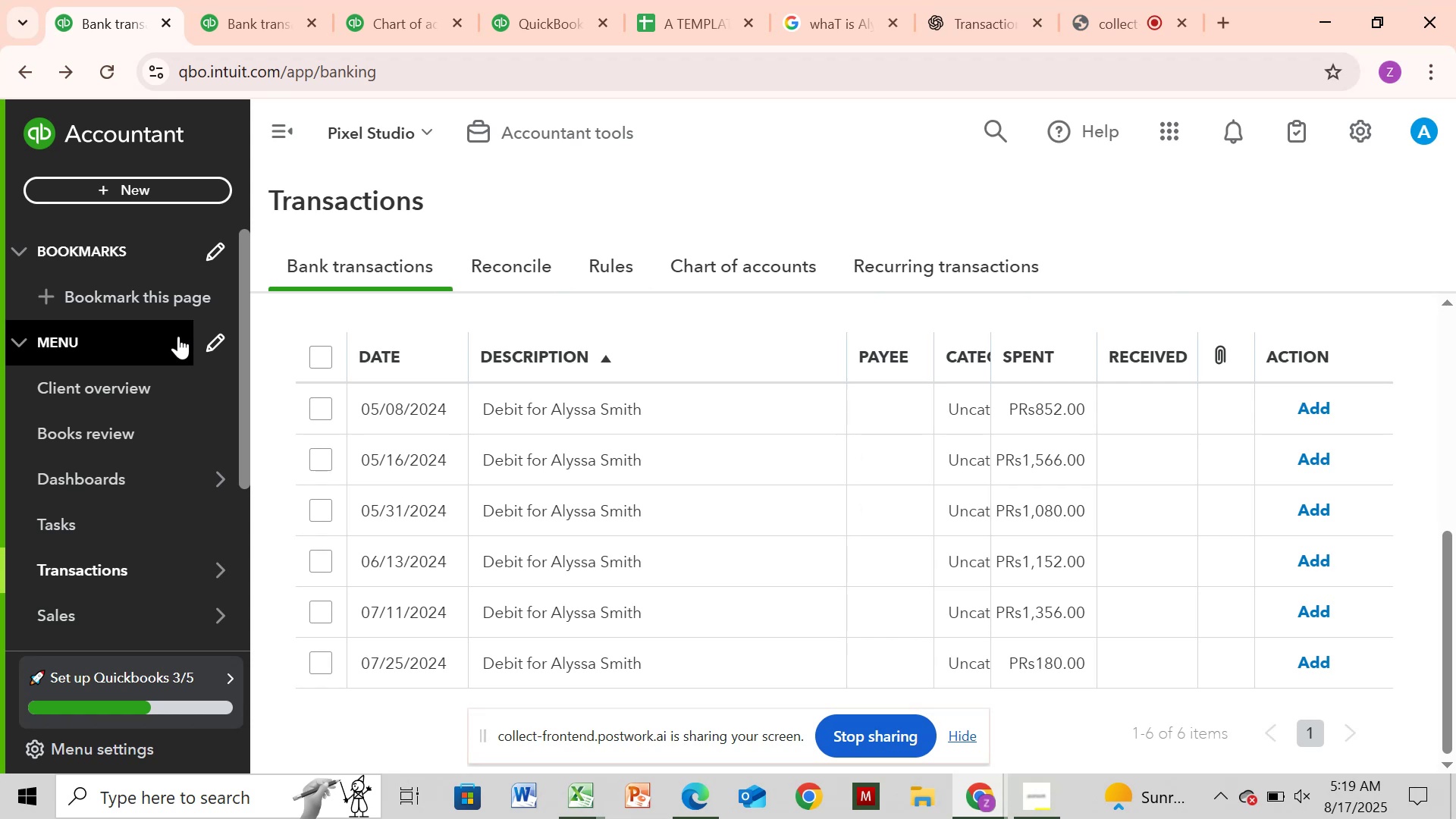 
left_click_drag(start_coordinate=[824, 27], to_coordinate=[823, 33])
 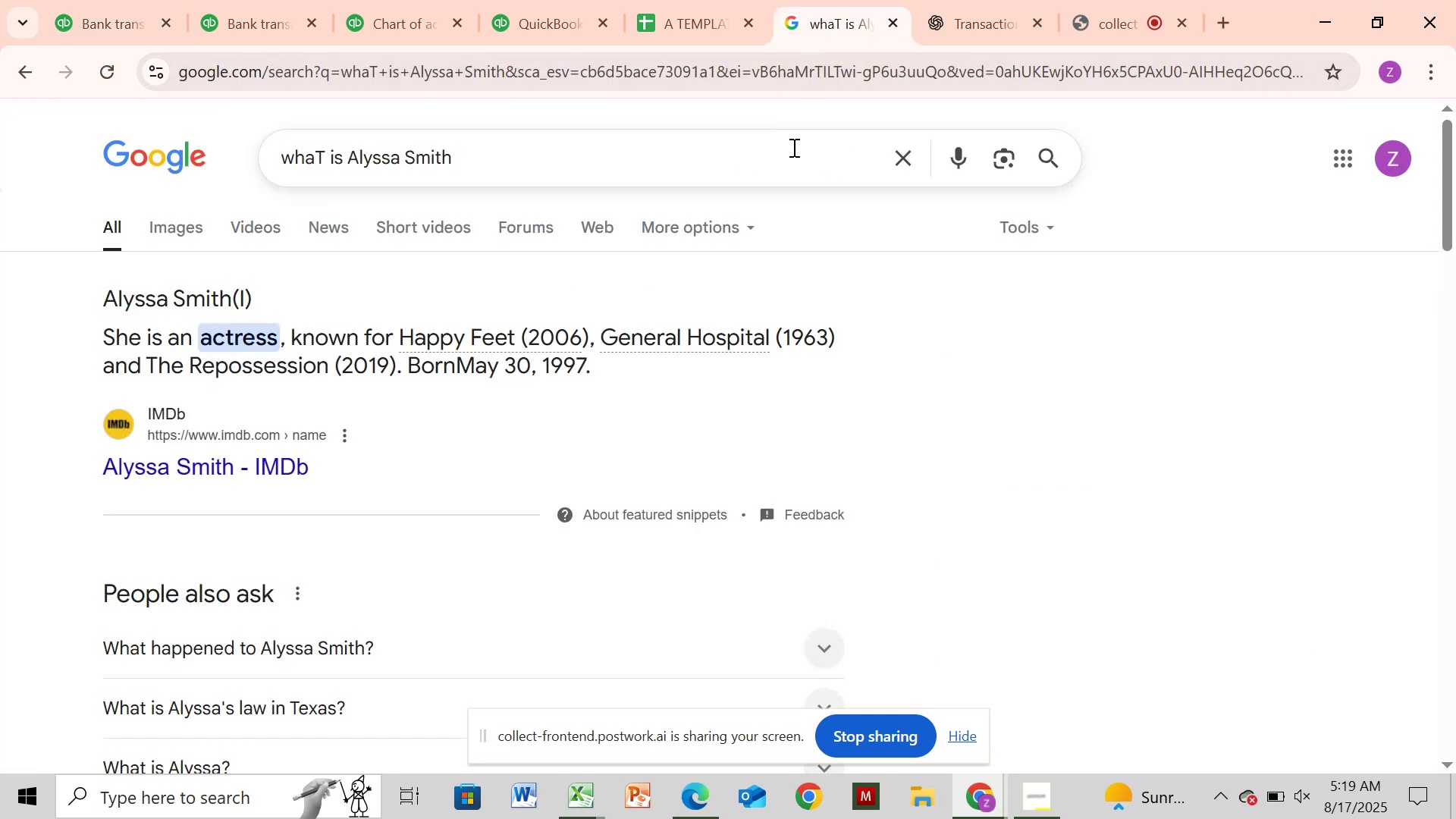 
wait(6.77)
 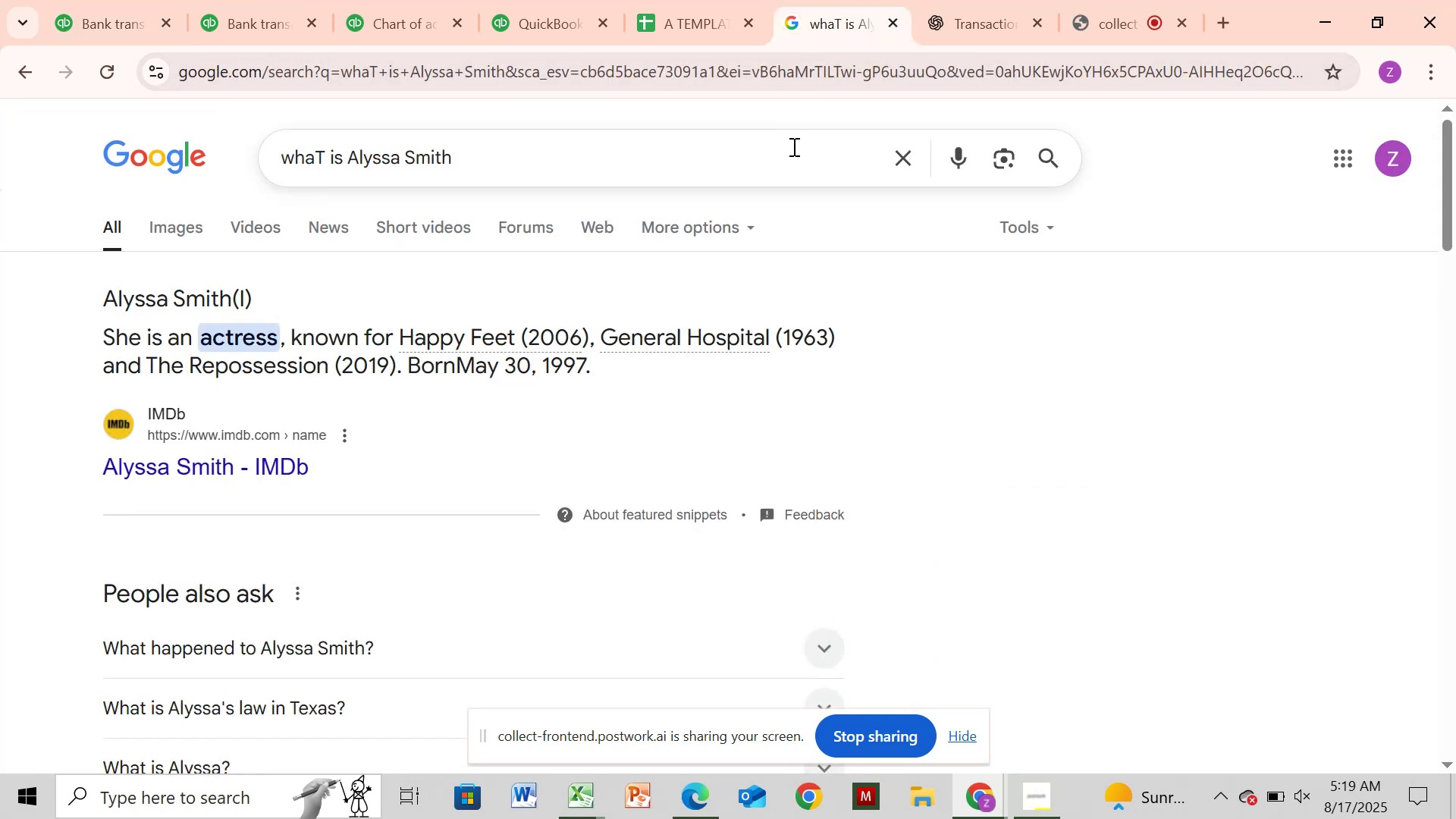 
mouse_move([626, 28])
 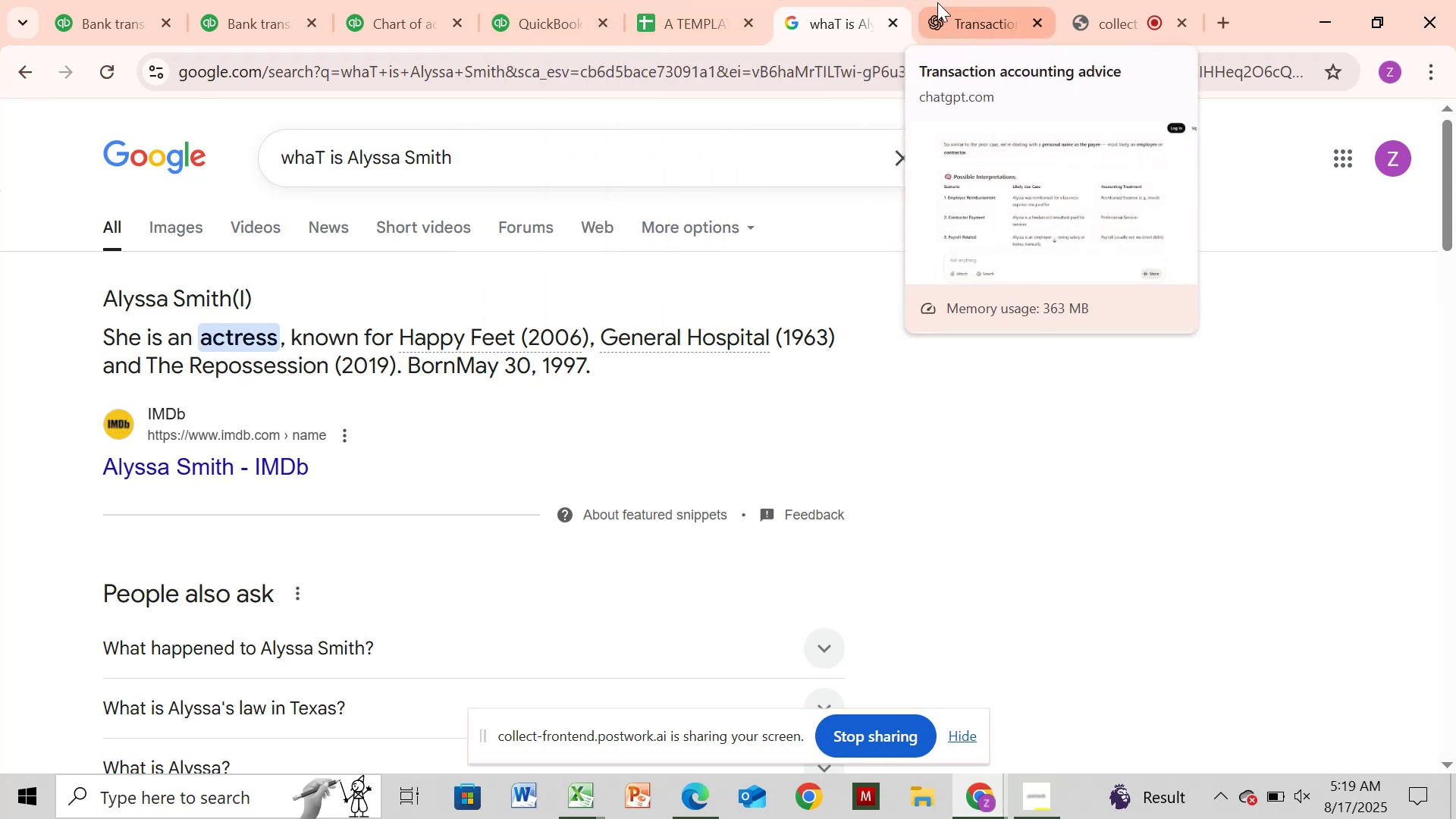 
left_click([938, 2])
 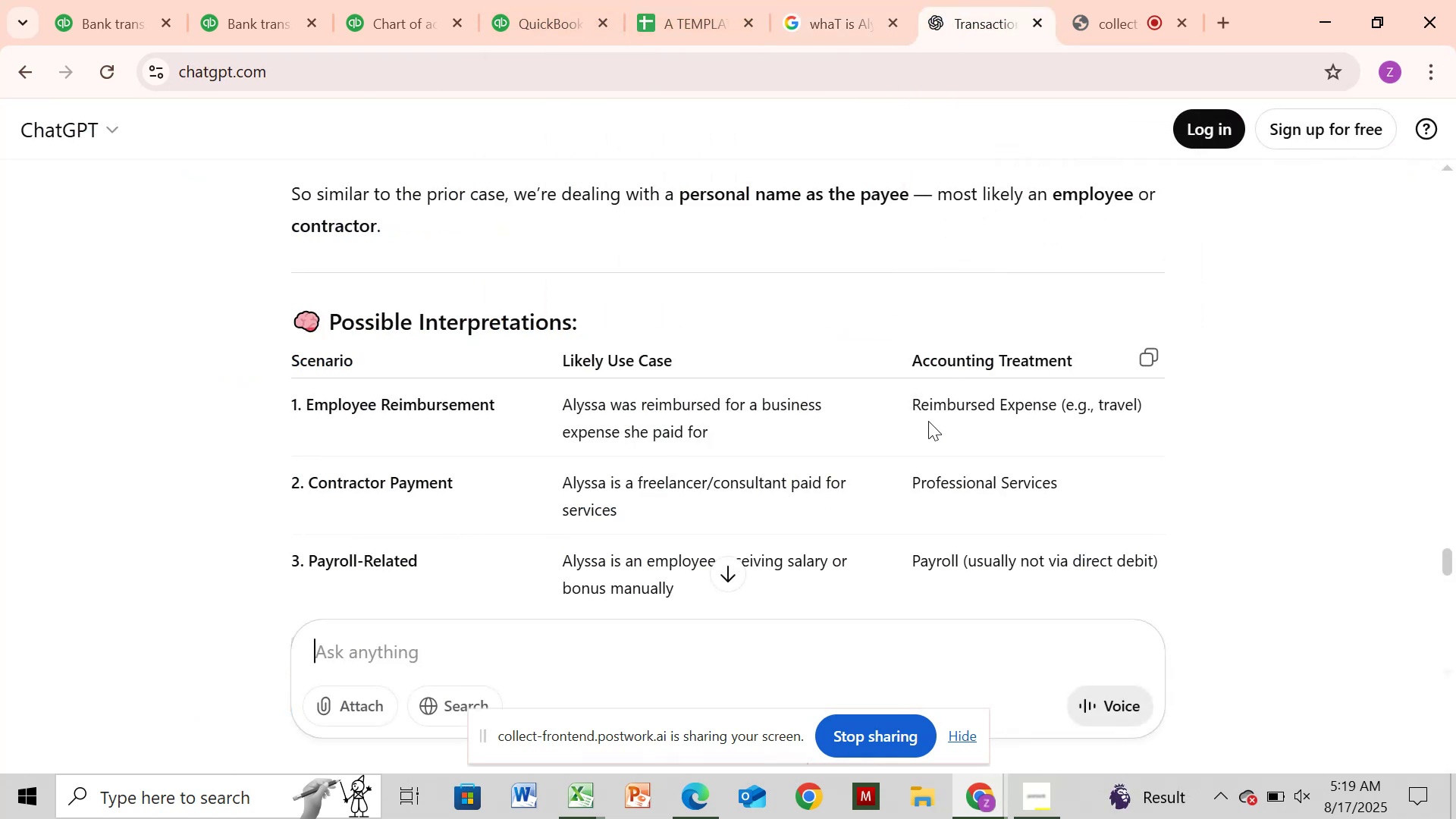 
wait(7.69)
 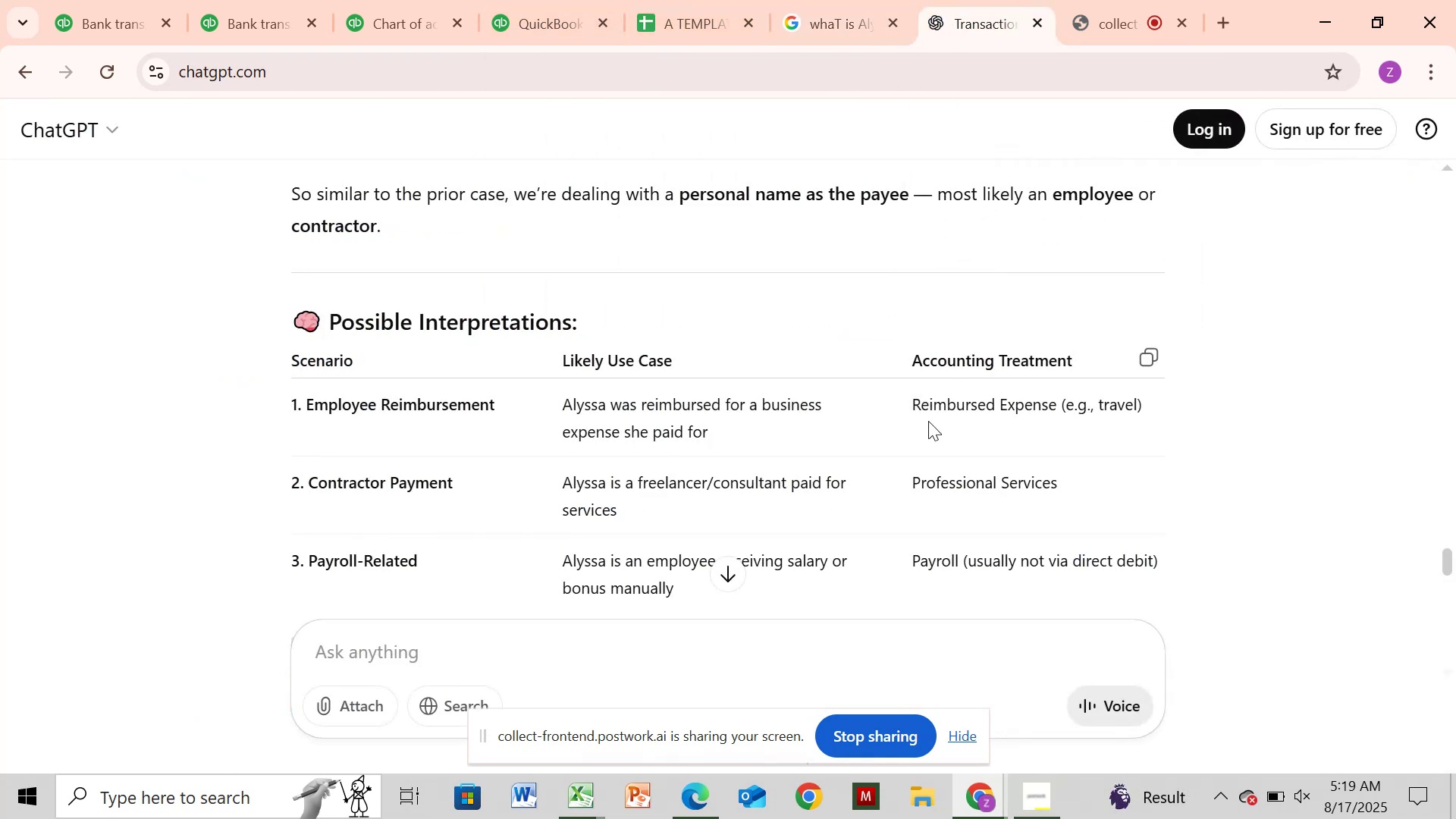 
left_click_drag(start_coordinate=[102, 5], to_coordinate=[95, 34])
 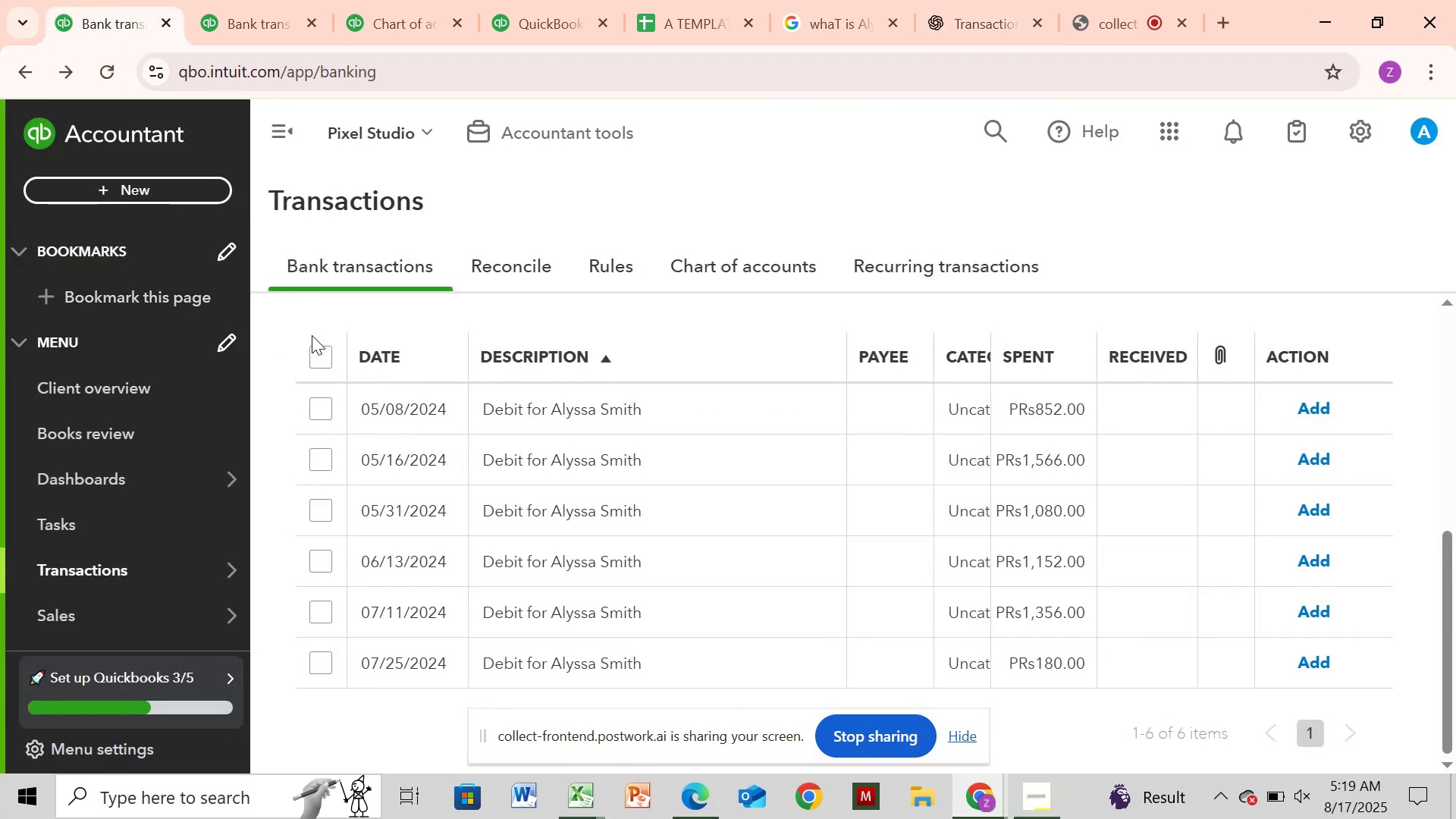 
left_click_drag(start_coordinate=[330, 352], to_coordinate=[330, 356])
 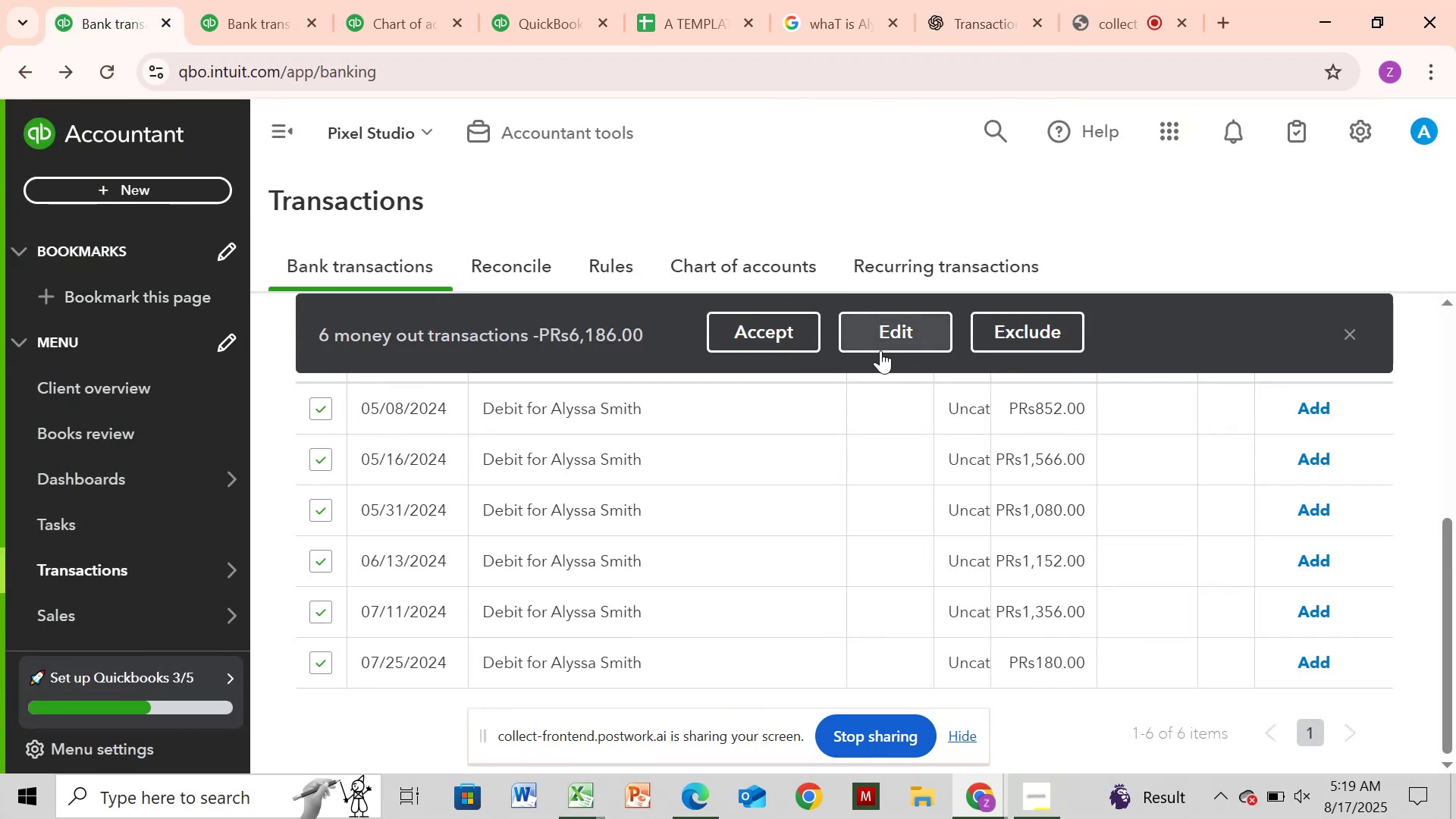 
left_click([881, 350])
 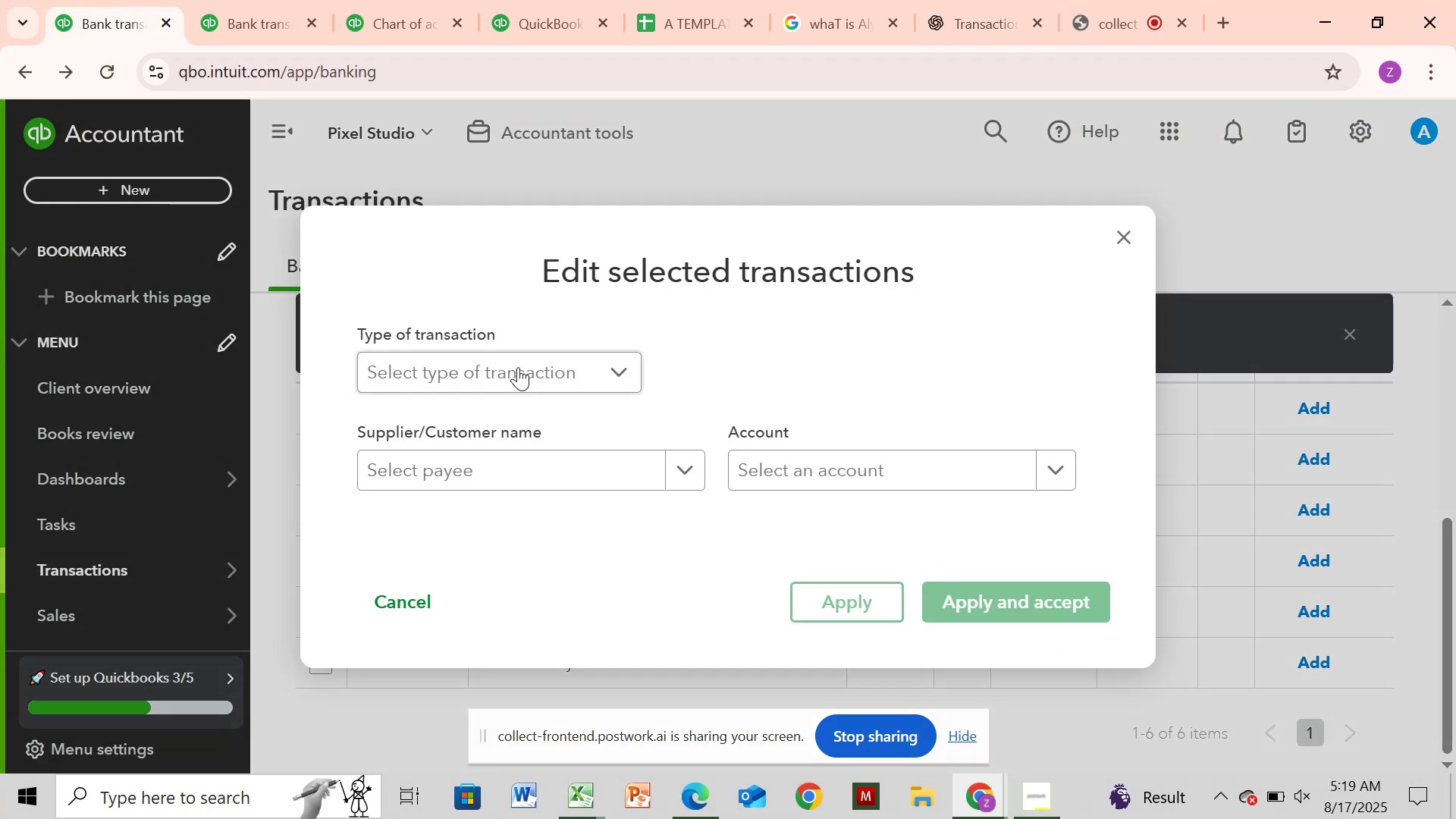 
left_click([516, 378])
 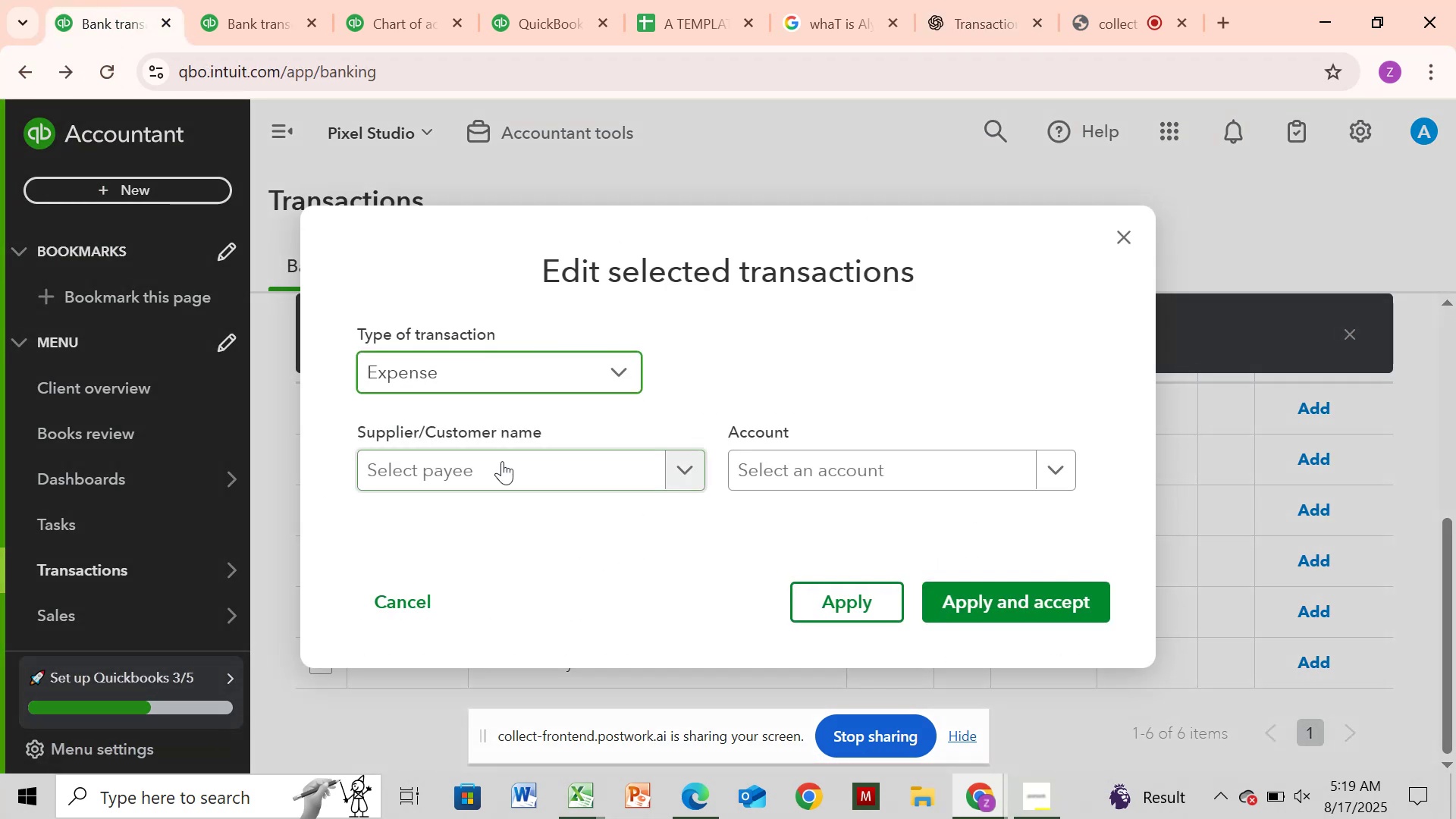 
left_click([502, 461])
 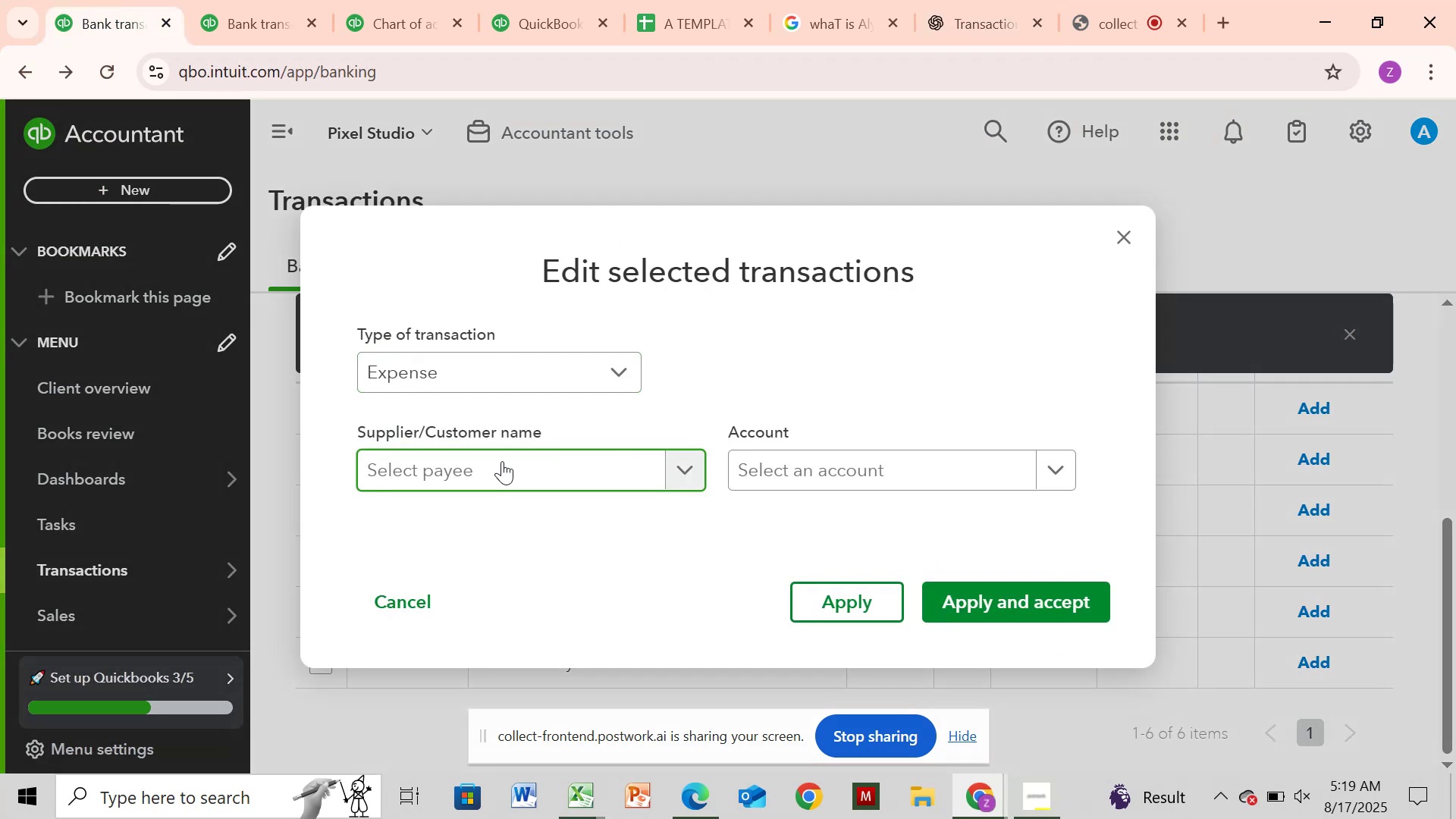 
key(Control+V)
 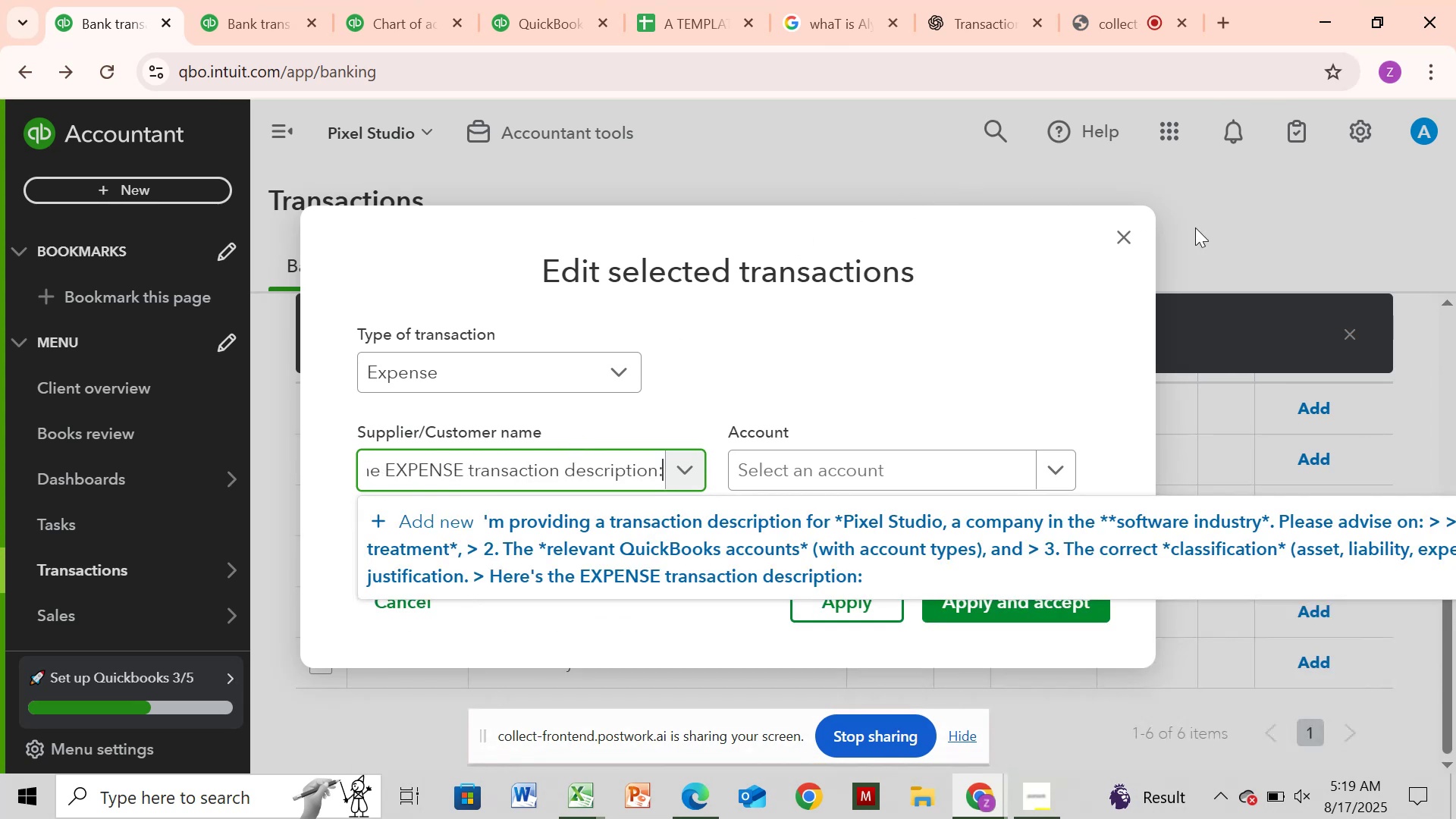 
left_click([1128, 237])
 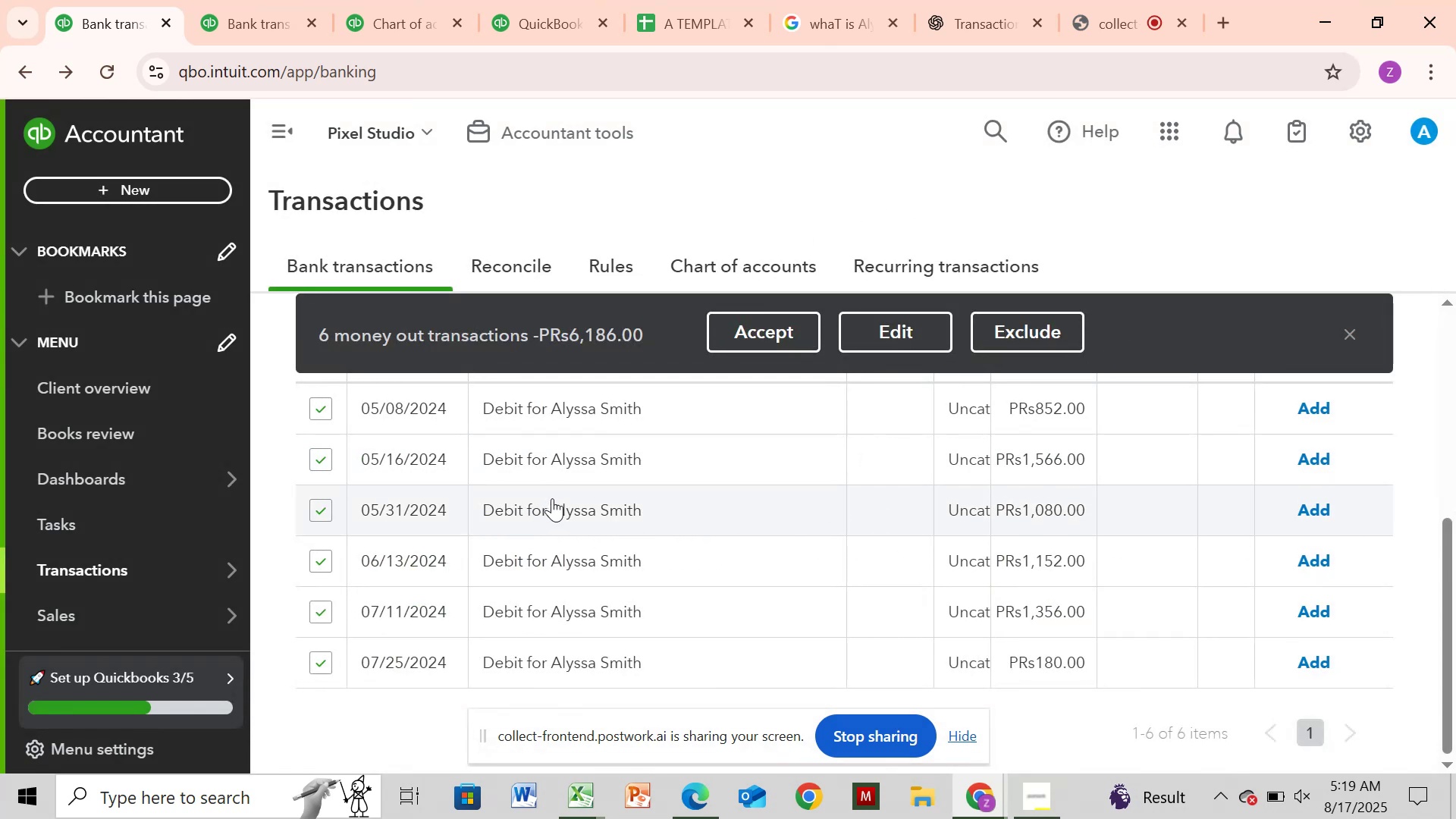 
left_click_drag(start_coordinate=[556, 500], to_coordinate=[662, 498])
 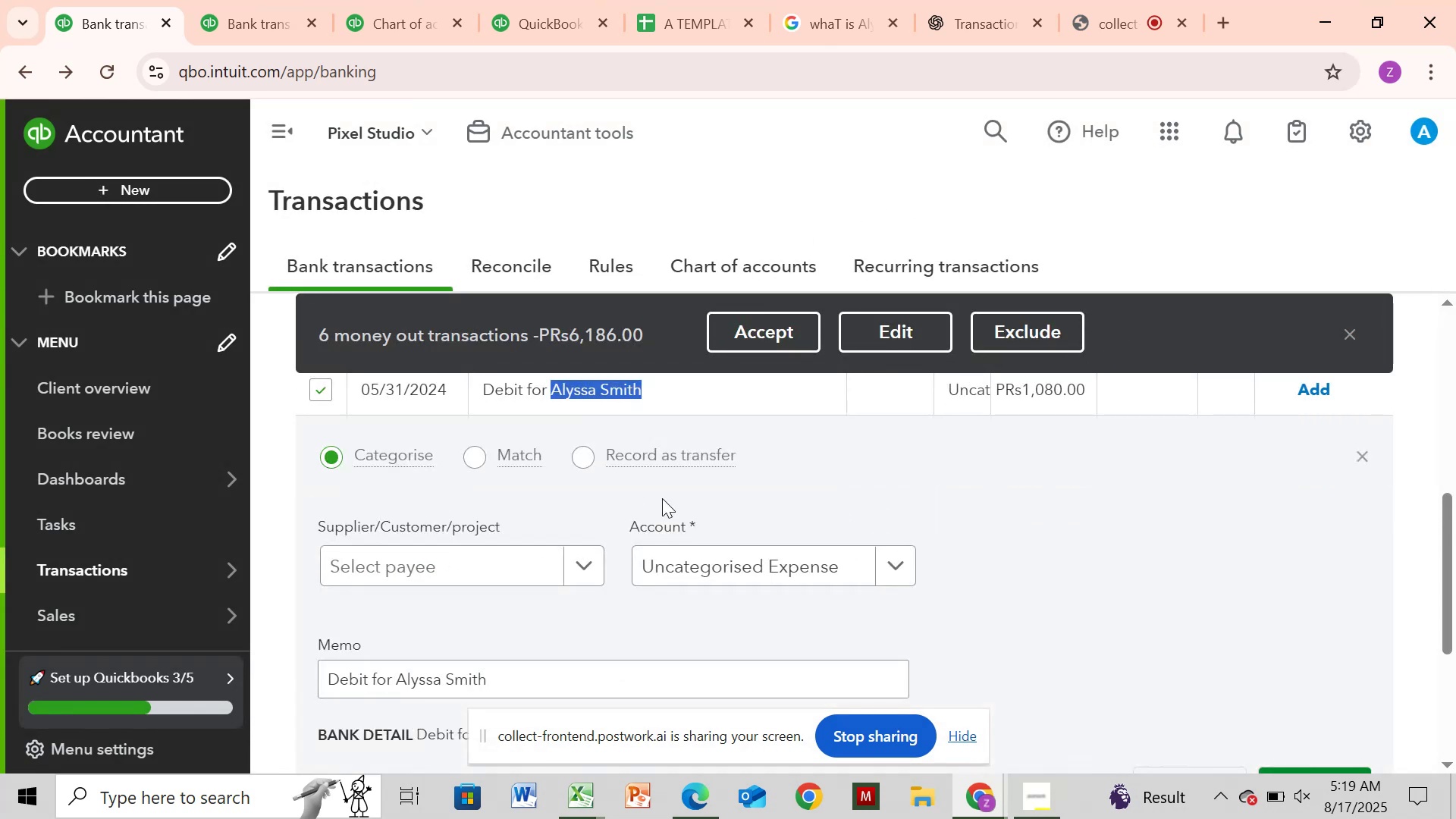 
key(Control+C)
 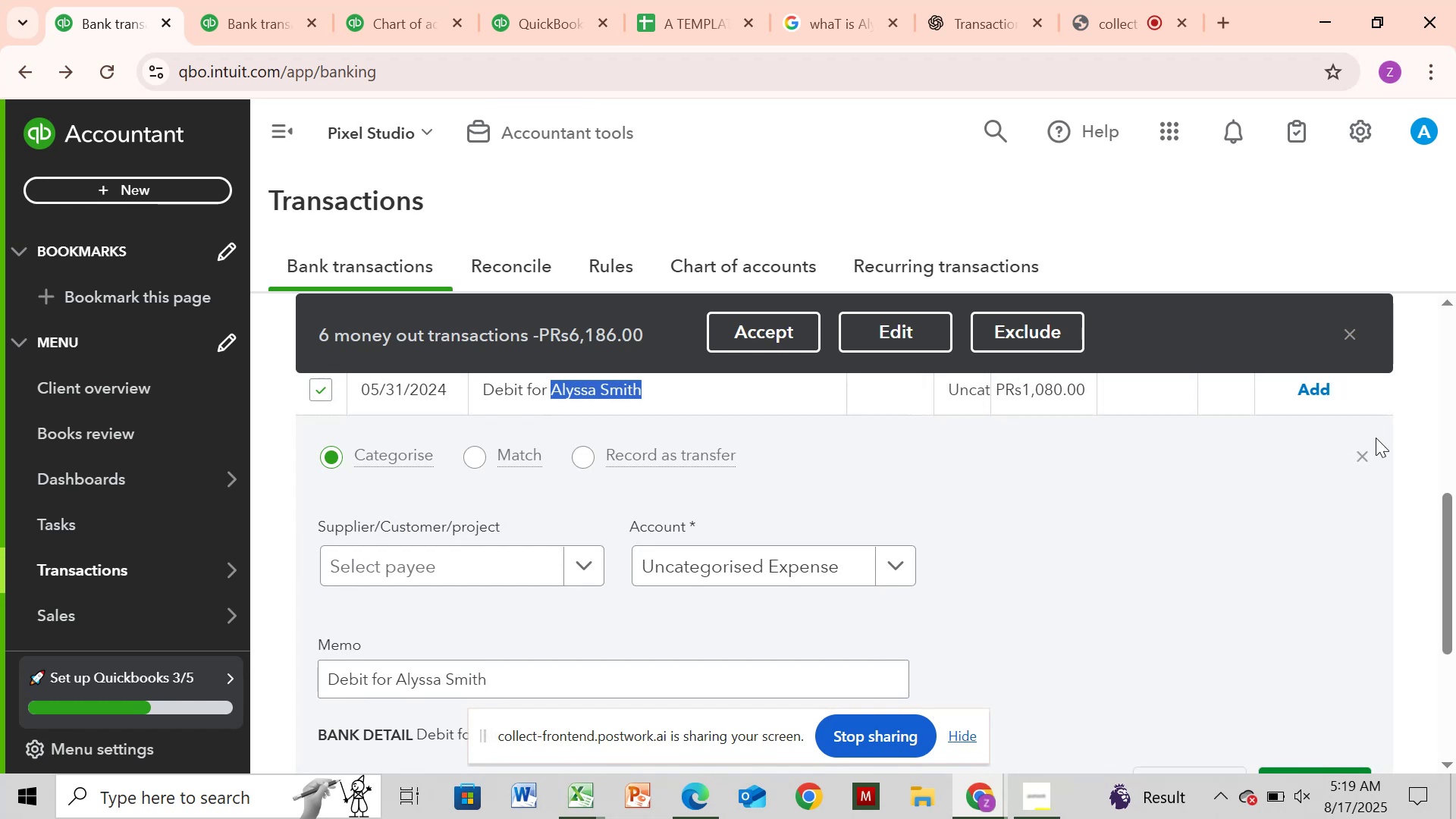 
left_click([1363, 454])
 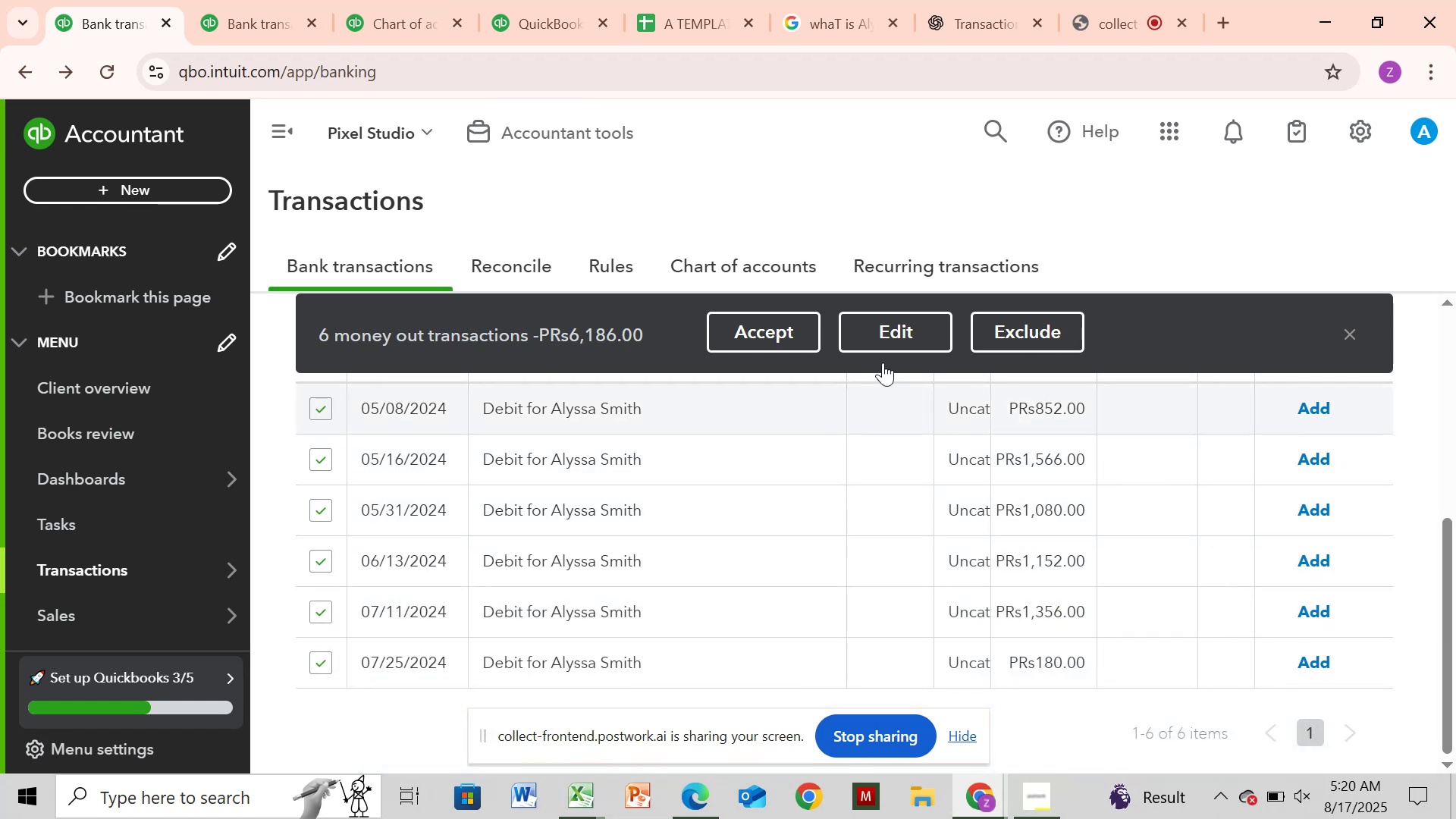 
left_click([886, 324])
 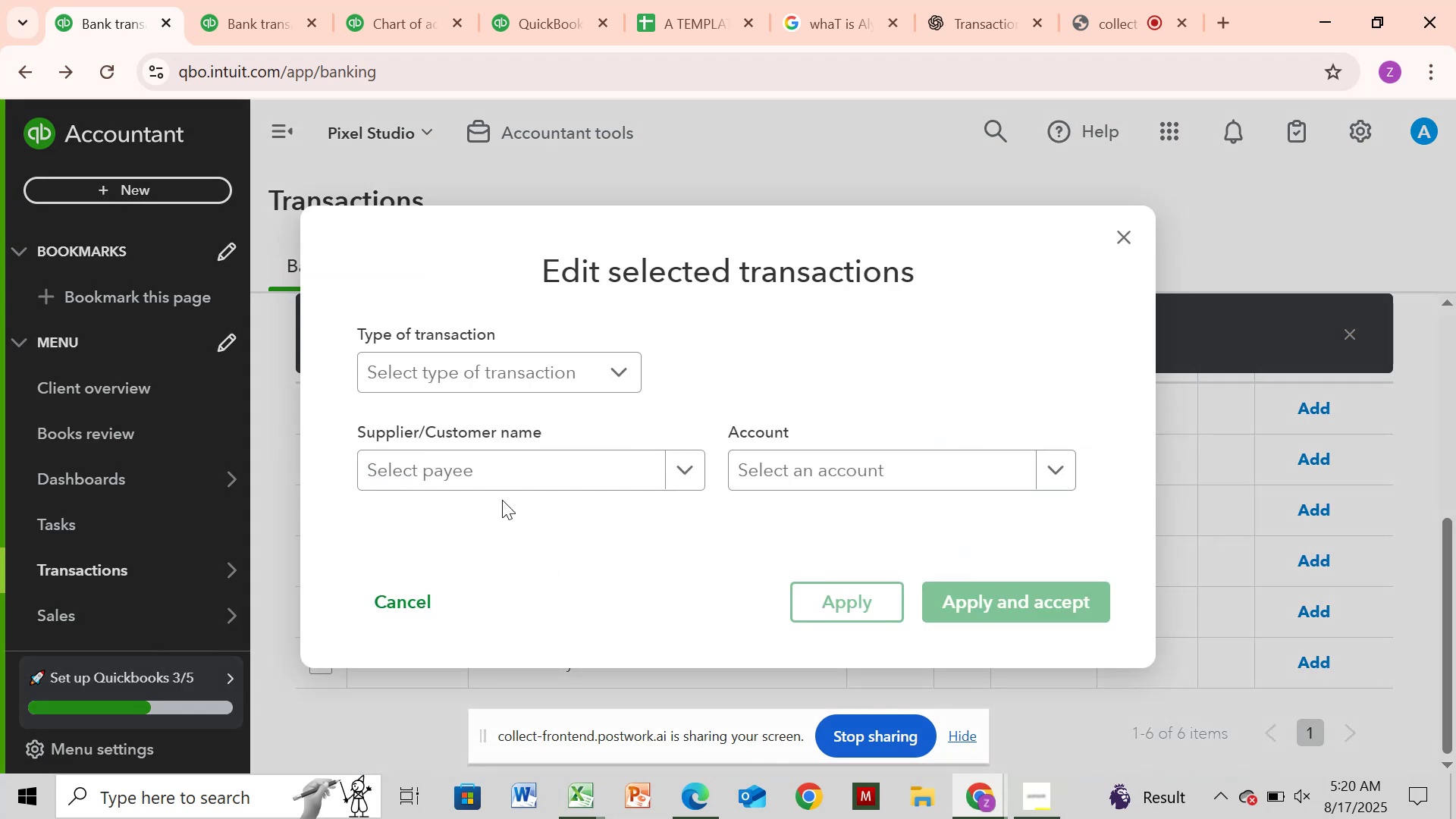 
left_click([447, 475])
 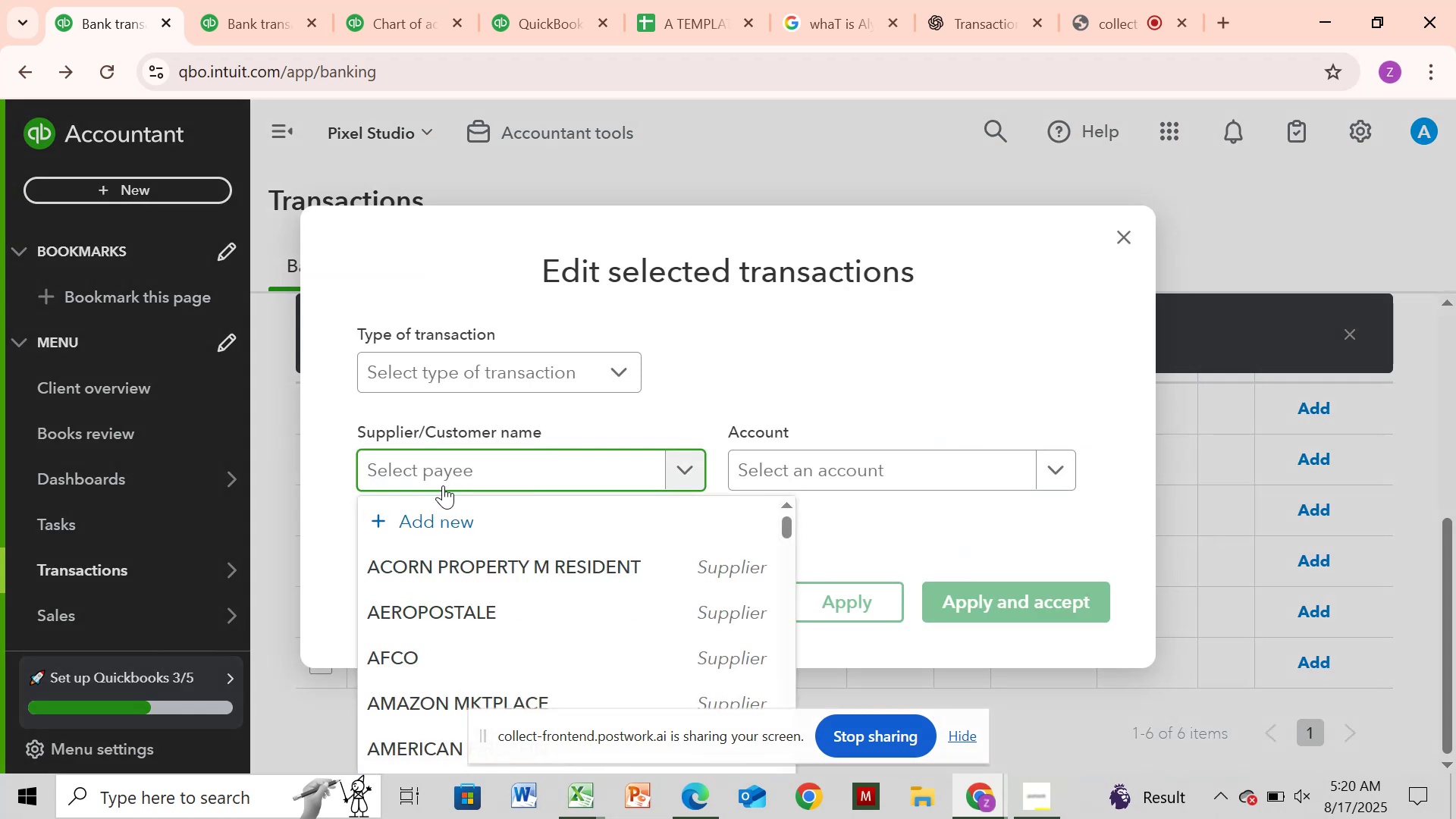 
key(Control+V)
 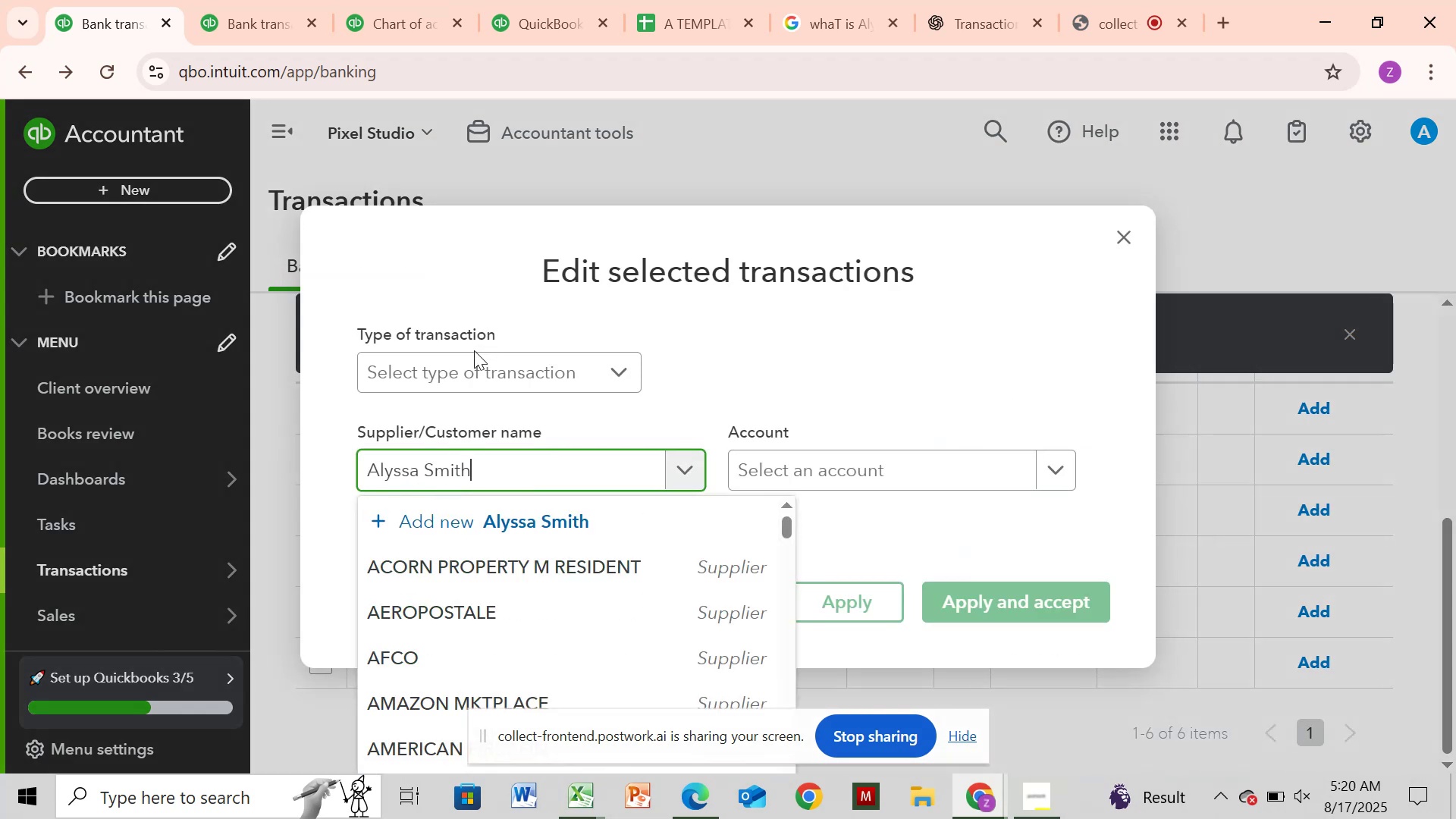 
left_click([464, 370])
 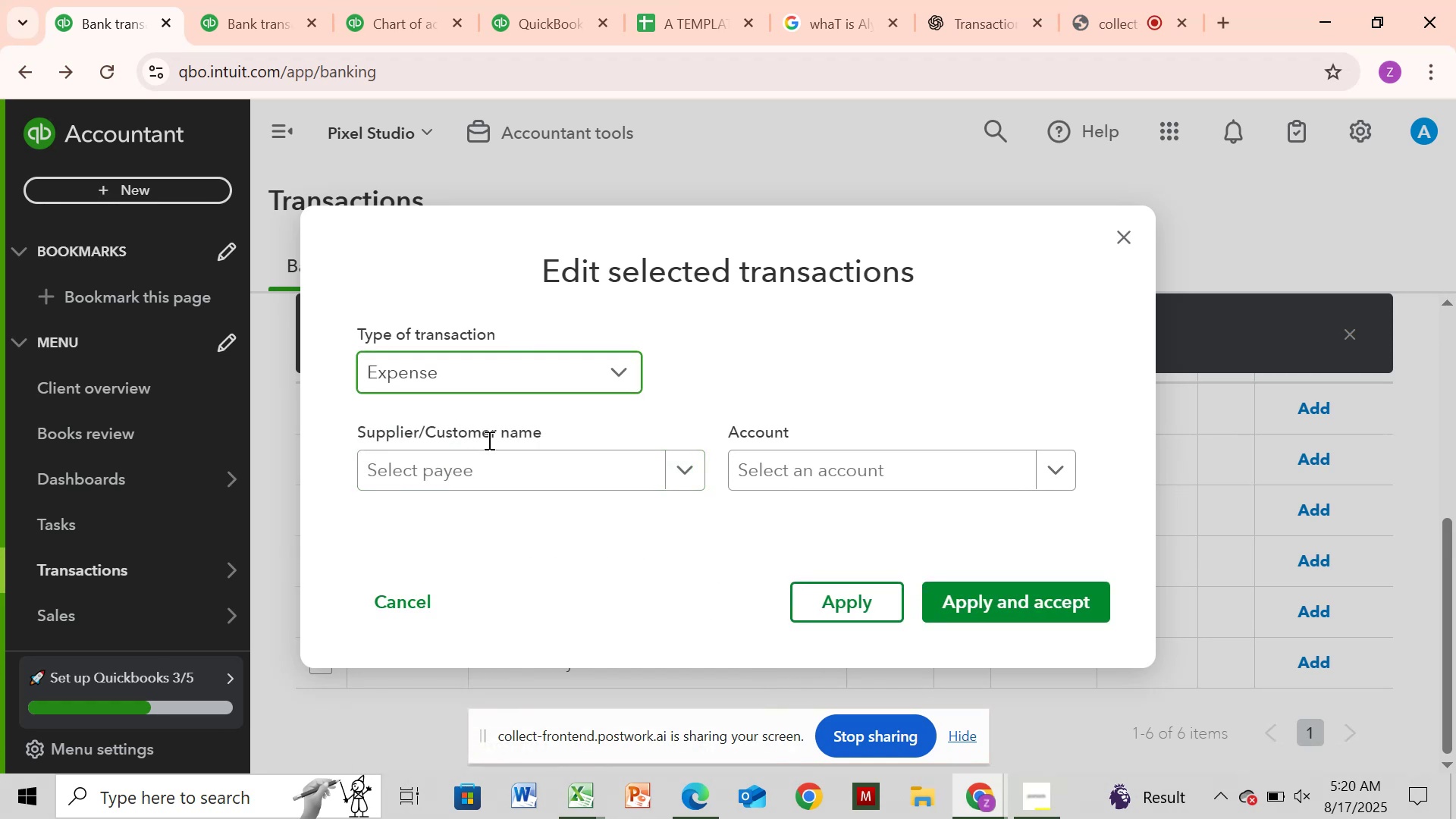 
left_click([507, 453])
 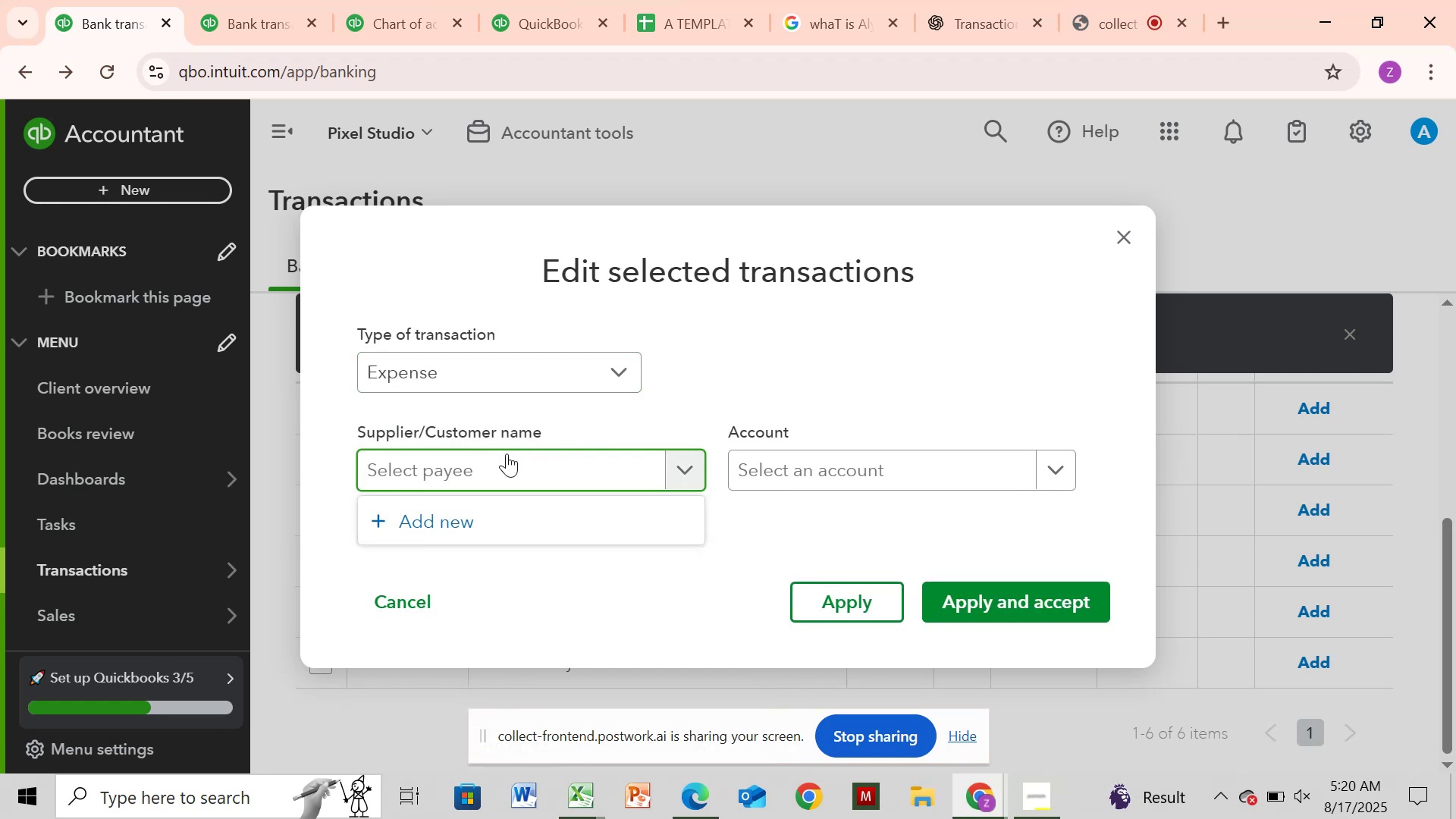 
key(Control+V)
 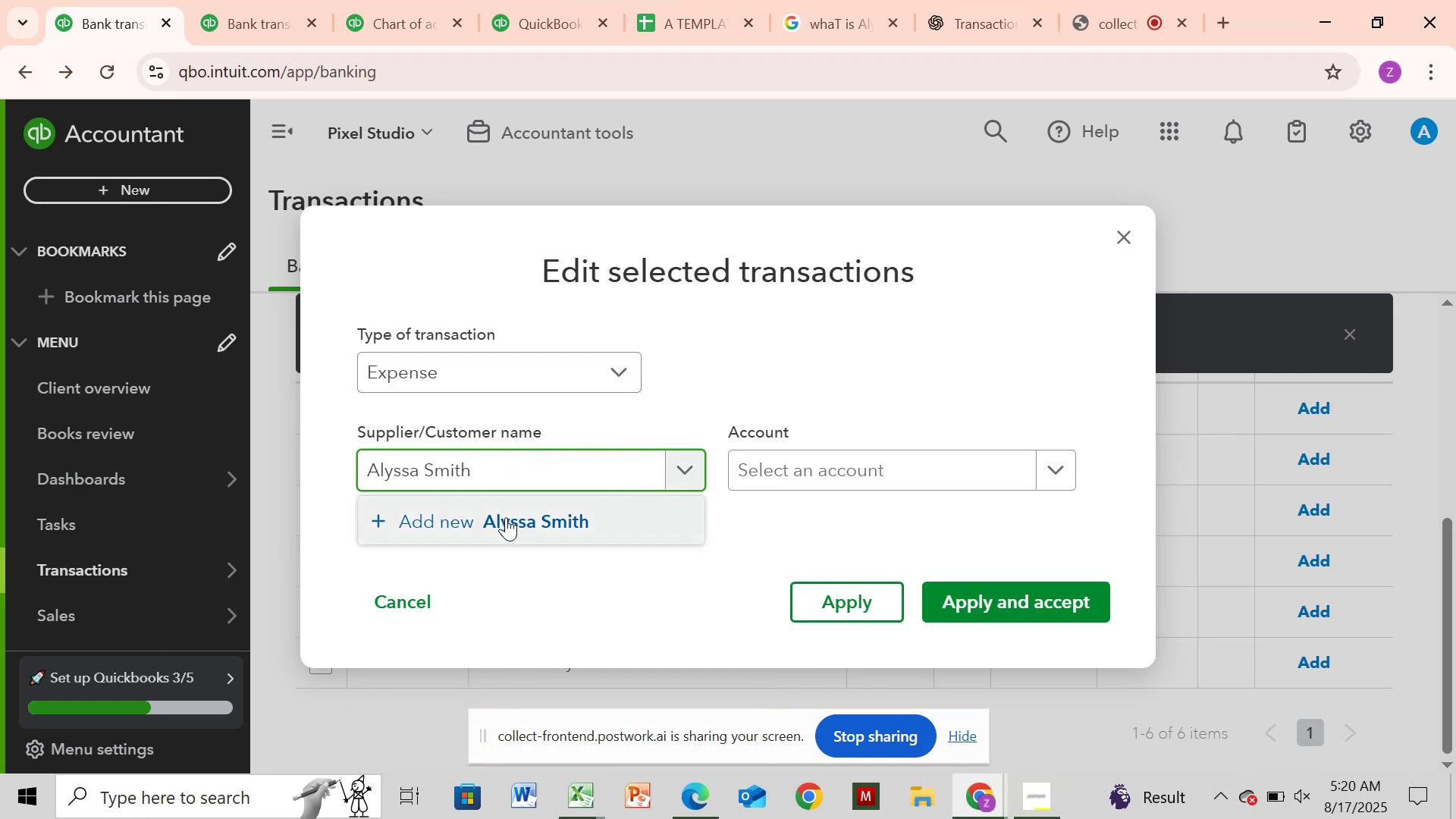 
left_click([507, 517])
 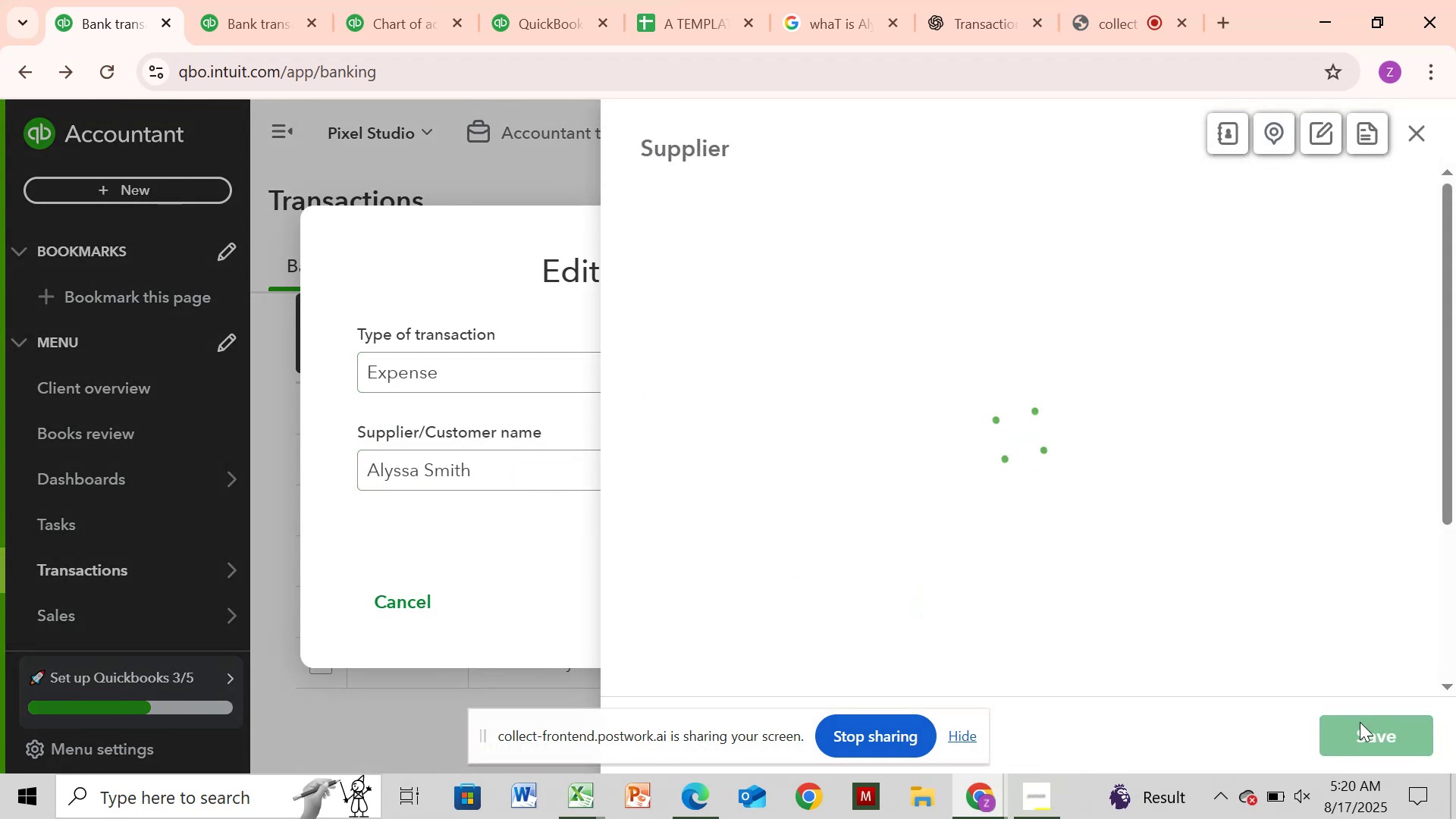 
wait(6.46)
 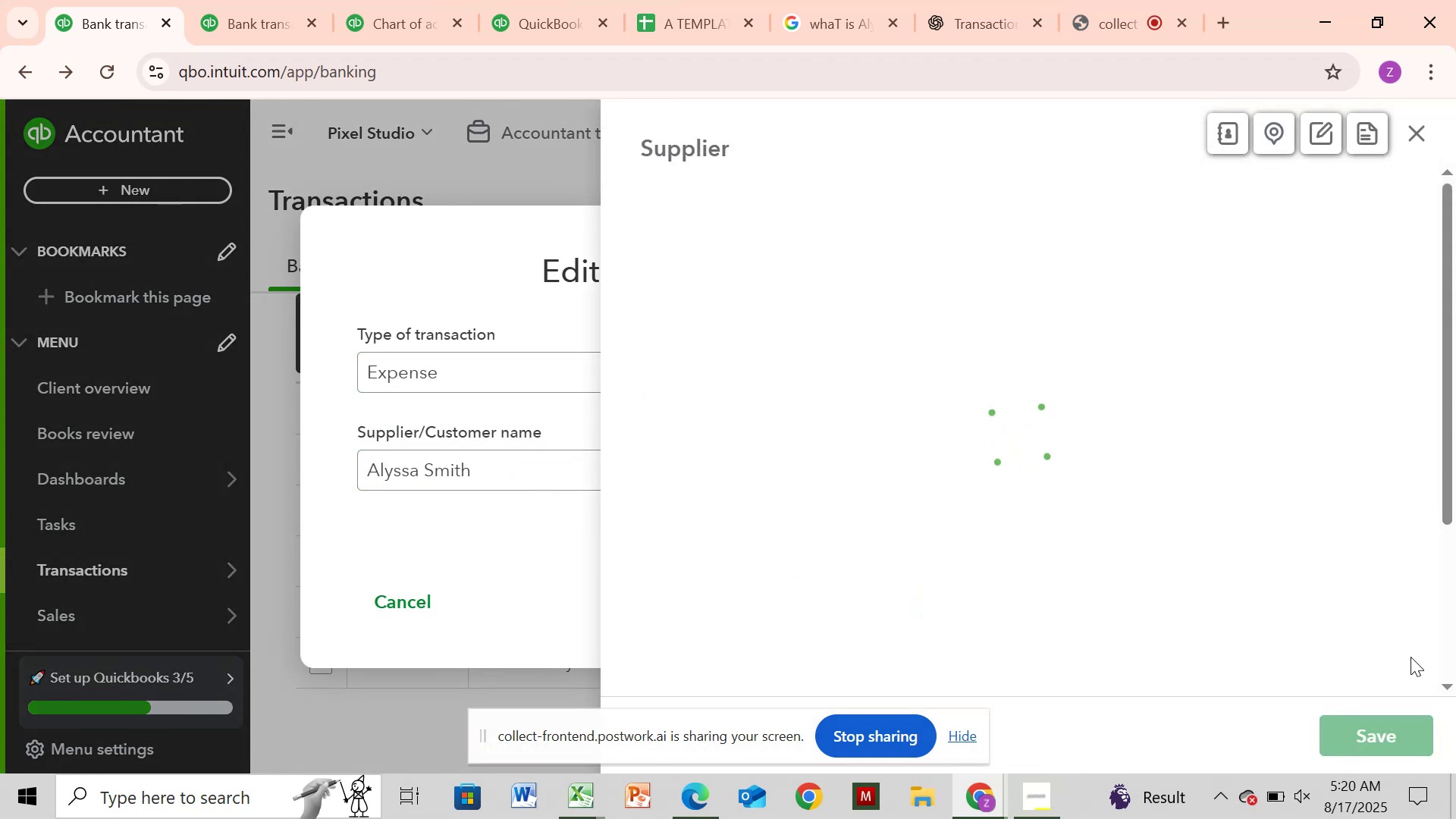 
left_click([1367, 733])
 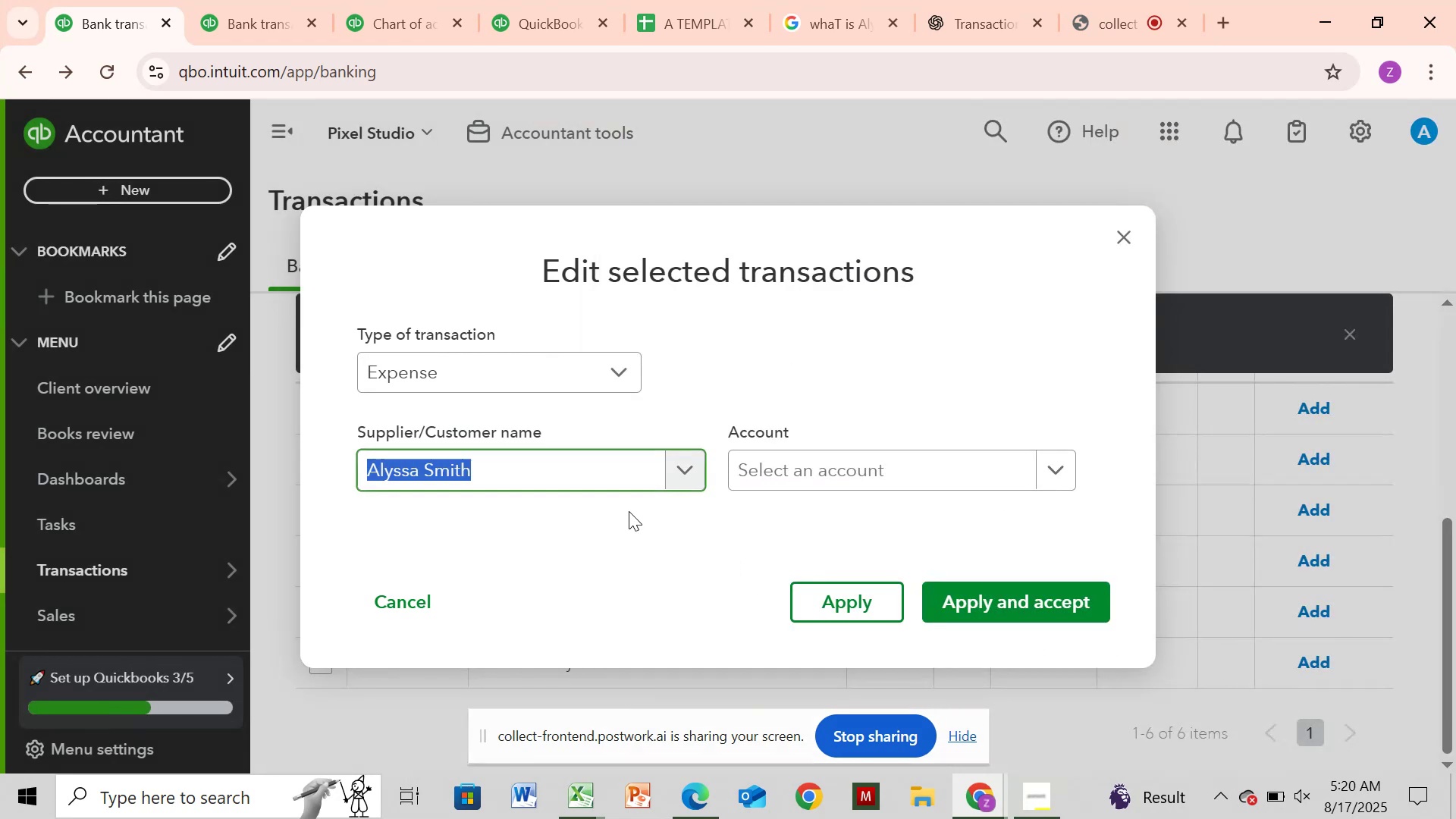 
left_click([803, 462])
 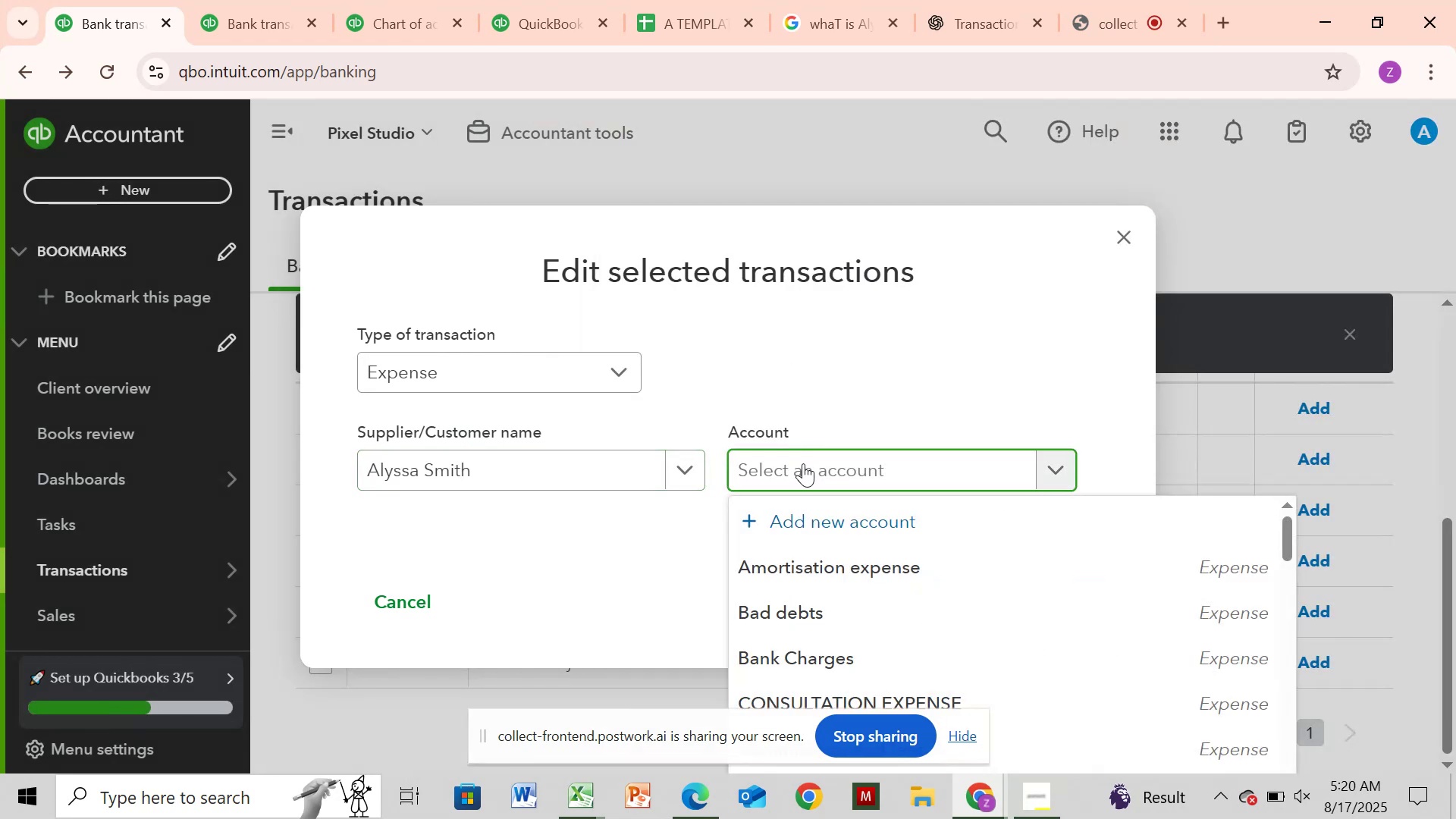 
type(wag)
 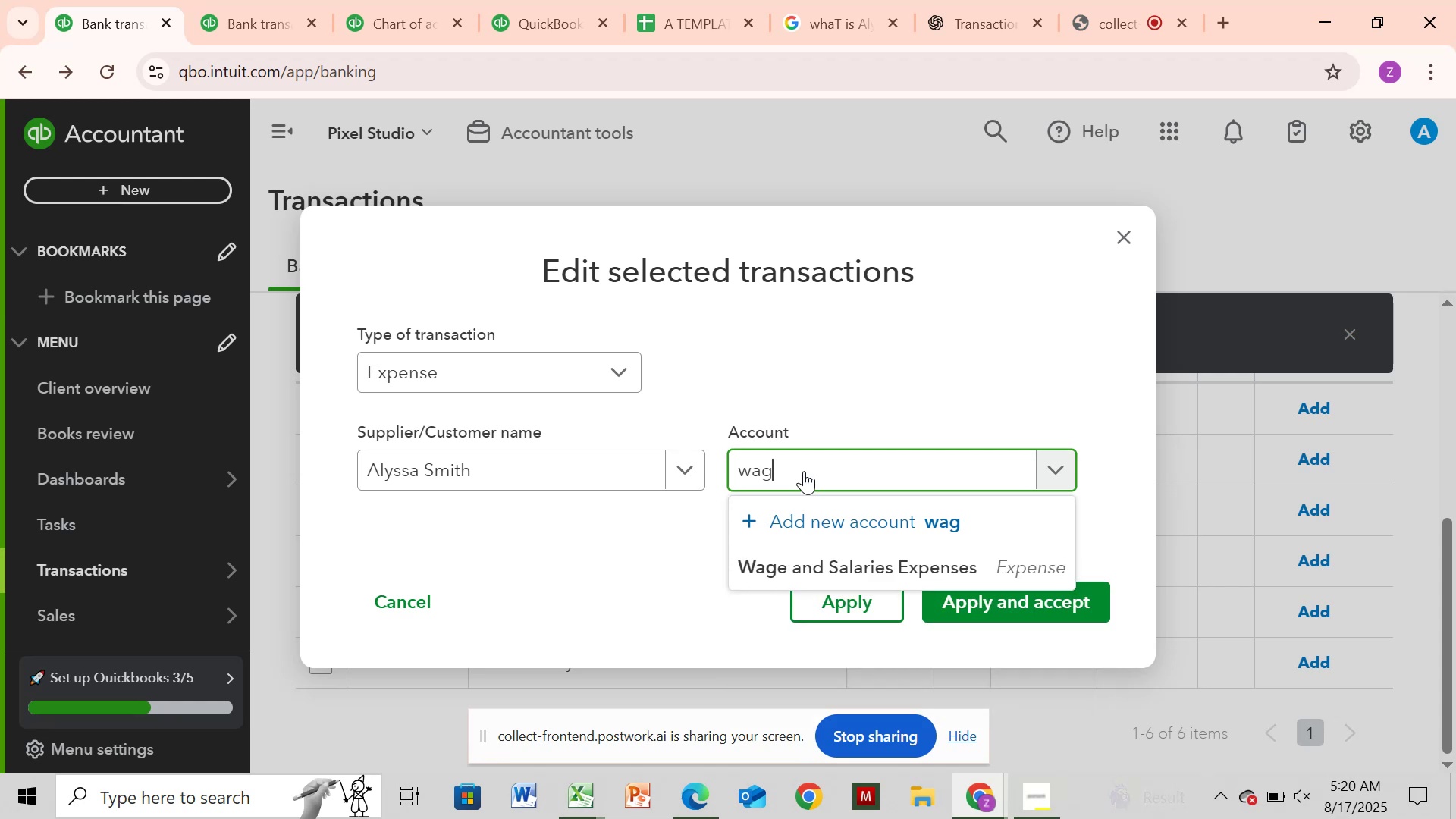 
left_click_drag(start_coordinate=[899, 563], to_coordinate=[925, 566])
 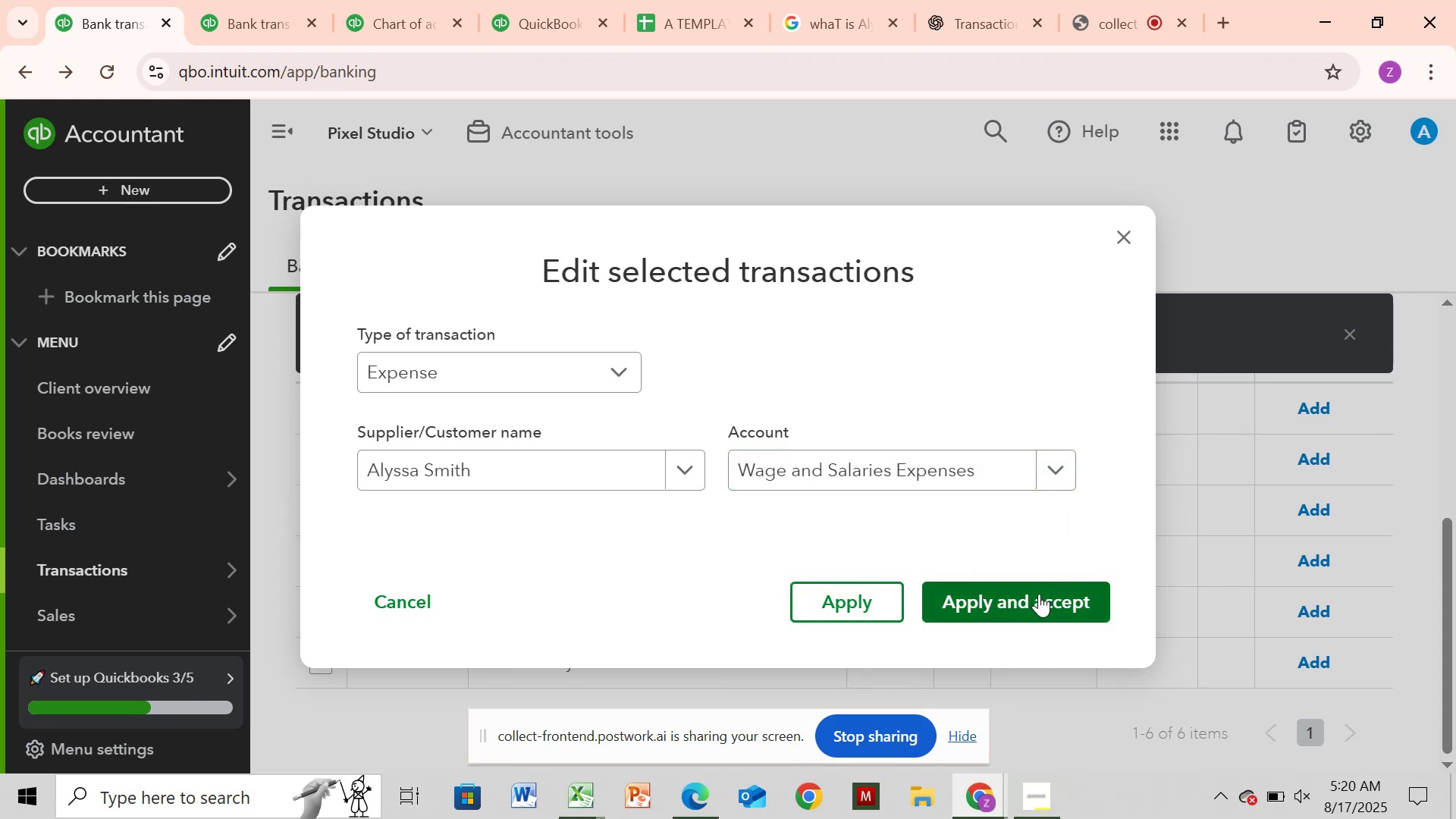 
left_click([1040, 594])
 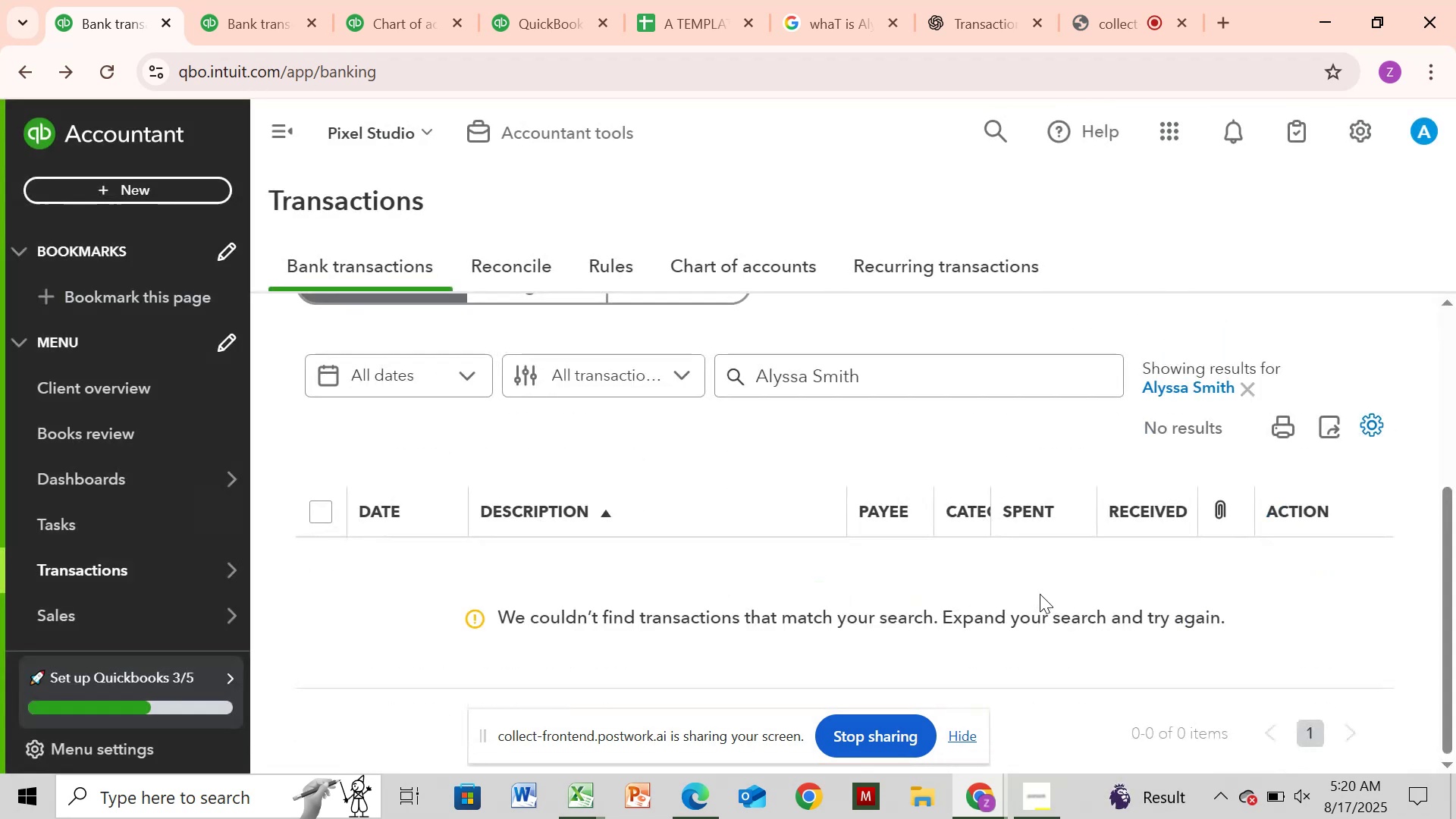 
wait(7.52)
 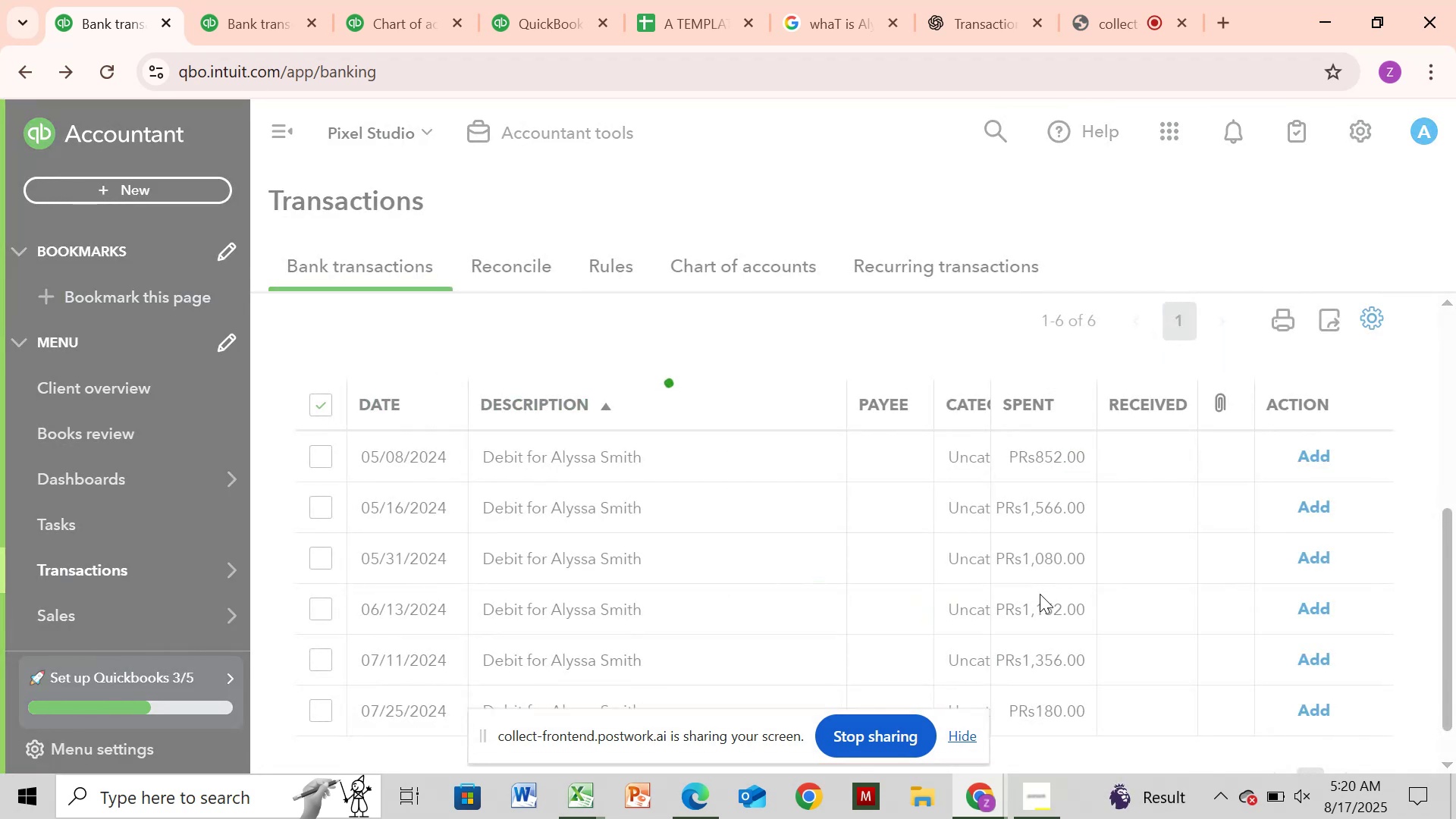 
left_click([1241, 386])
 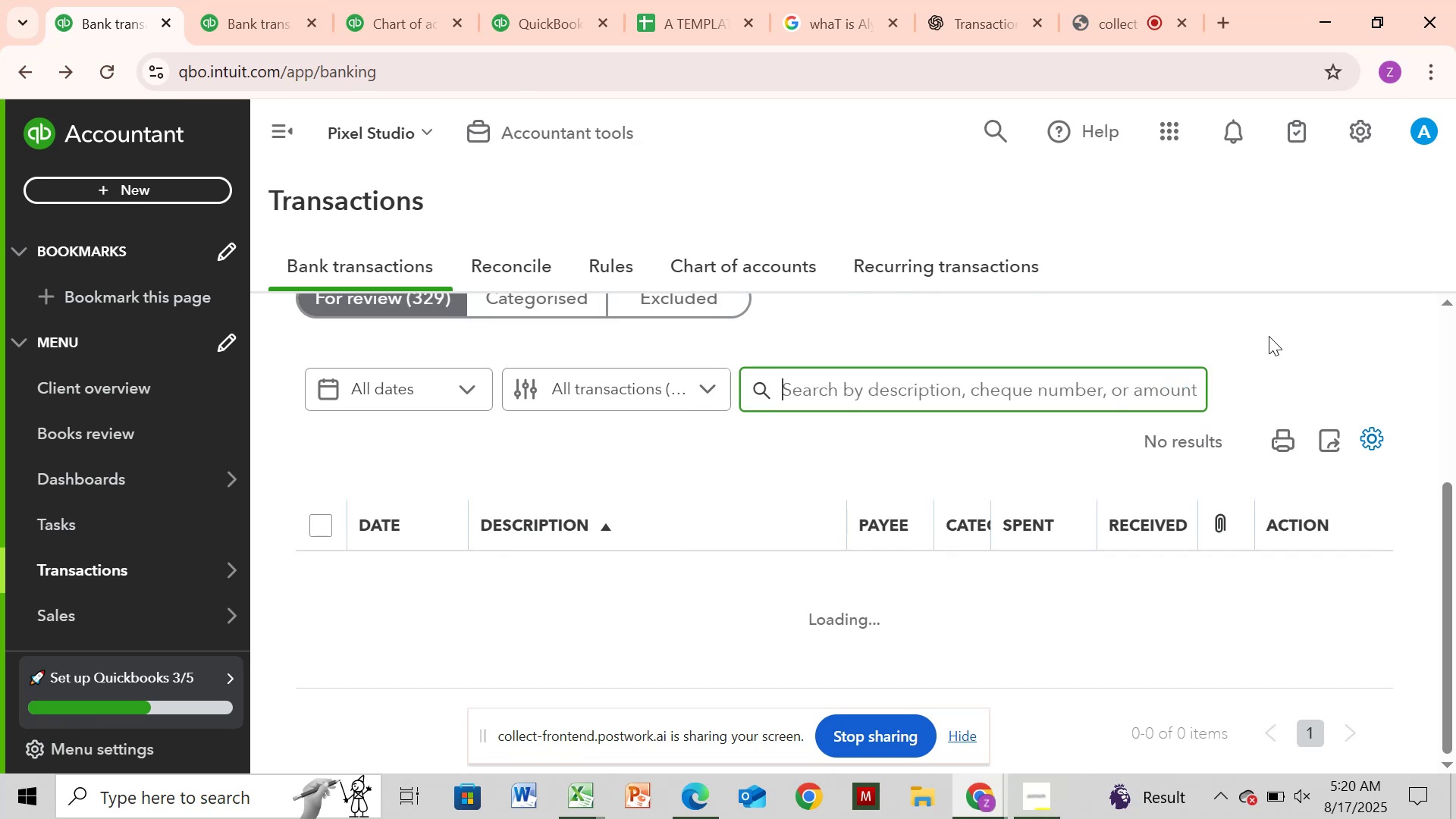 
wait(9.76)
 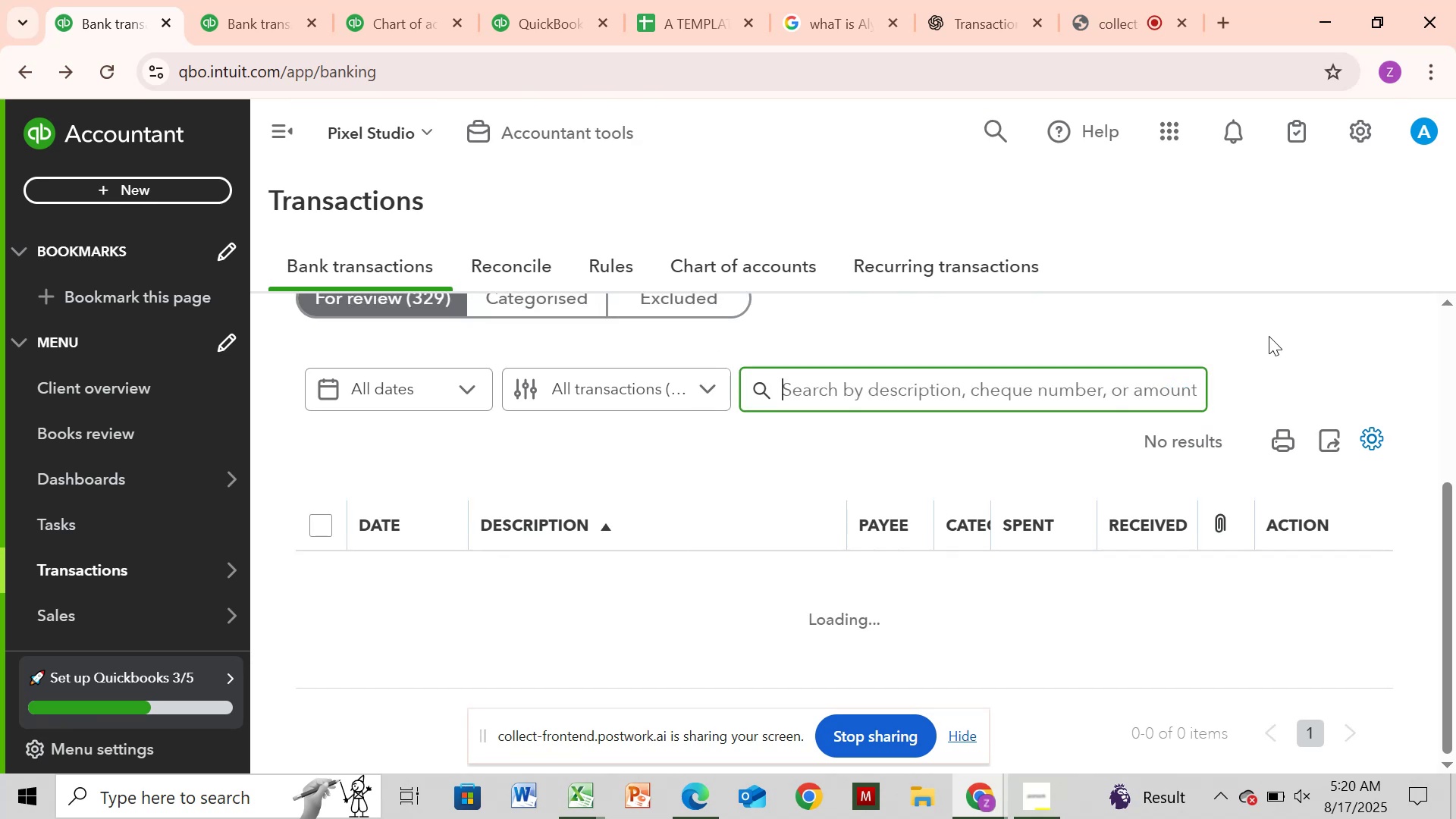 
left_click_drag(start_coordinate=[1444, 330], to_coordinate=[1455, 404])
 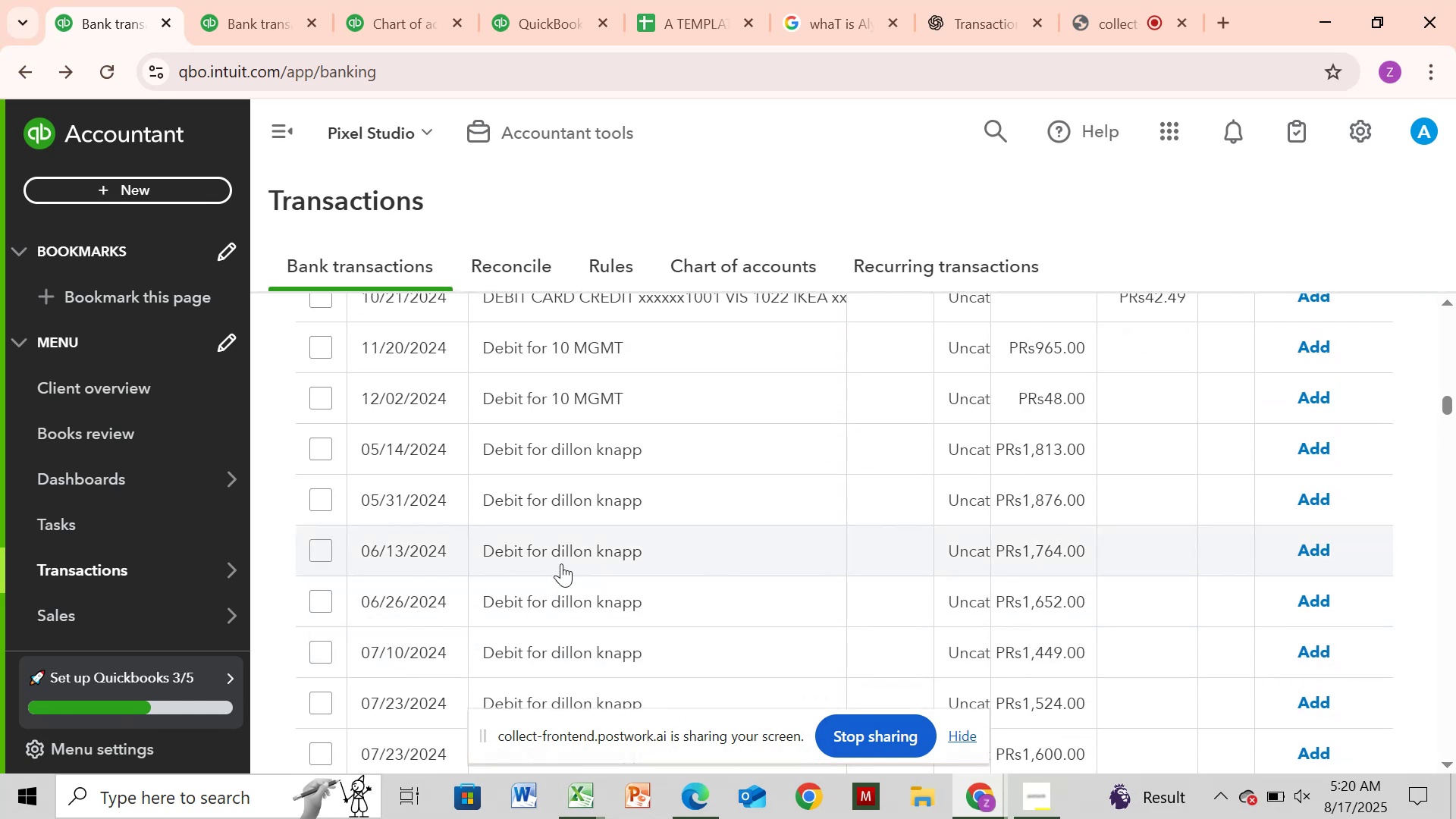 
left_click([575, 551])
 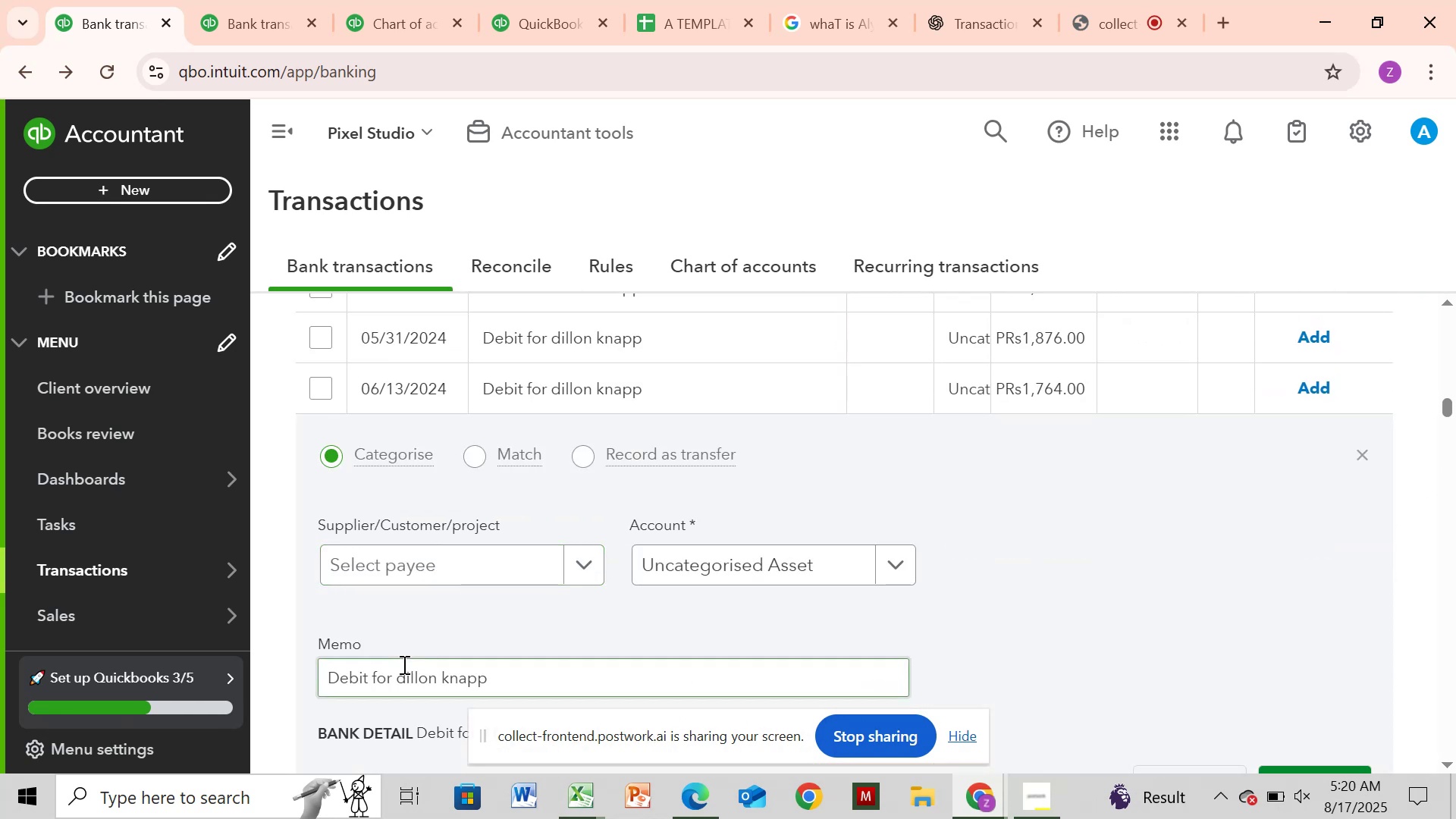 
left_click_drag(start_coordinate=[391, 675], to_coordinate=[586, 679])
 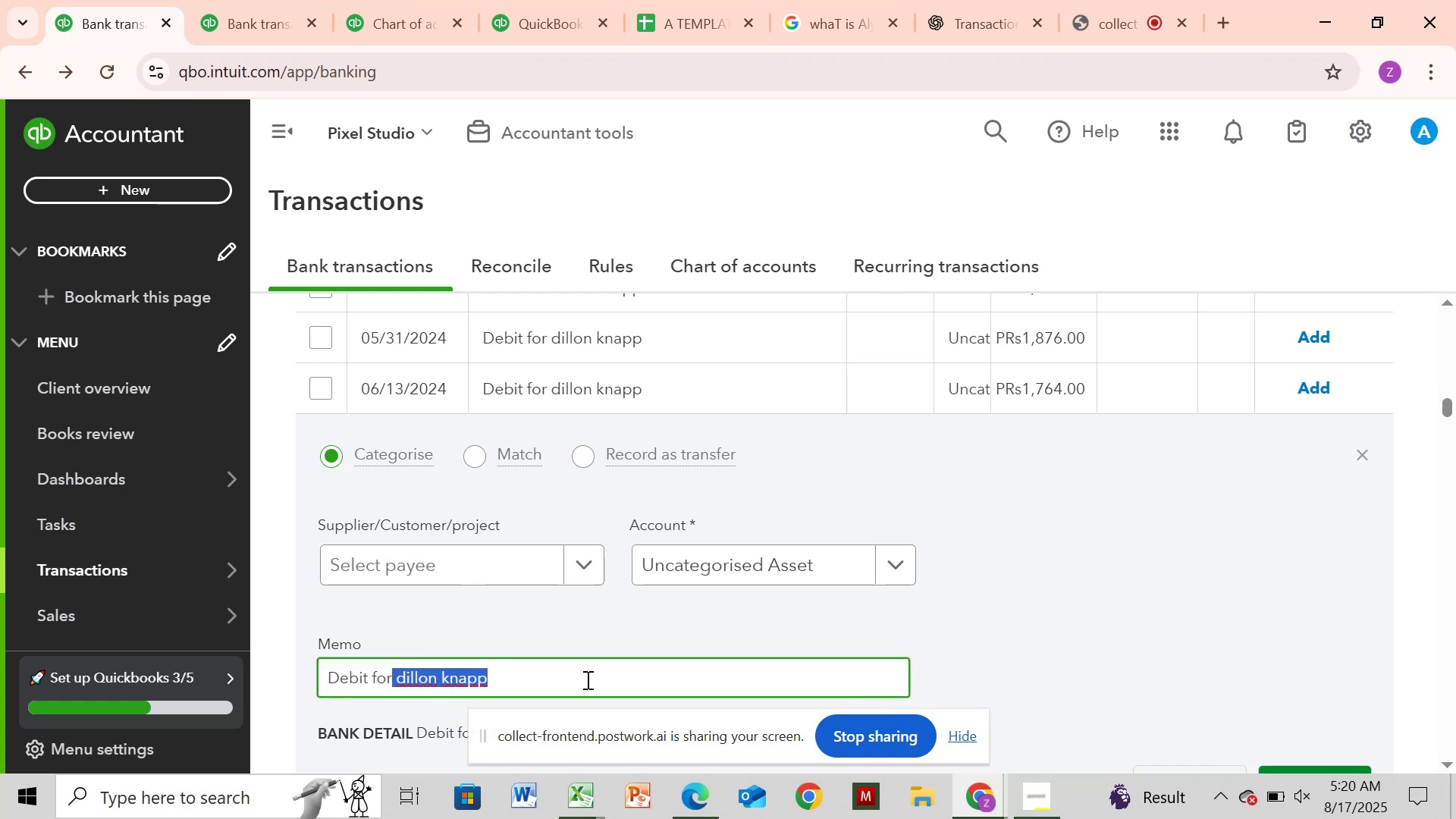 
key(Control+C)
 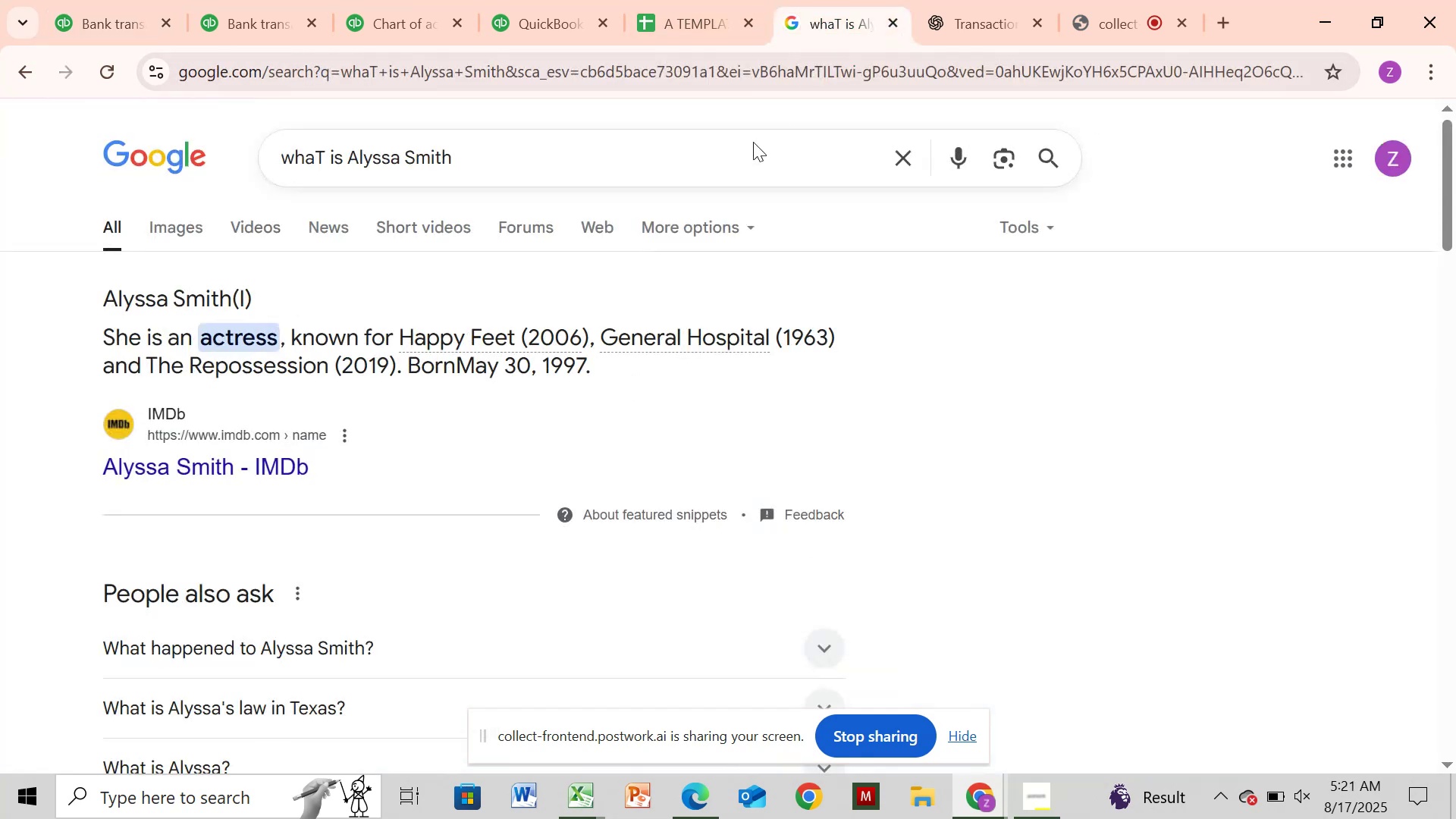 
left_click([732, 167])
 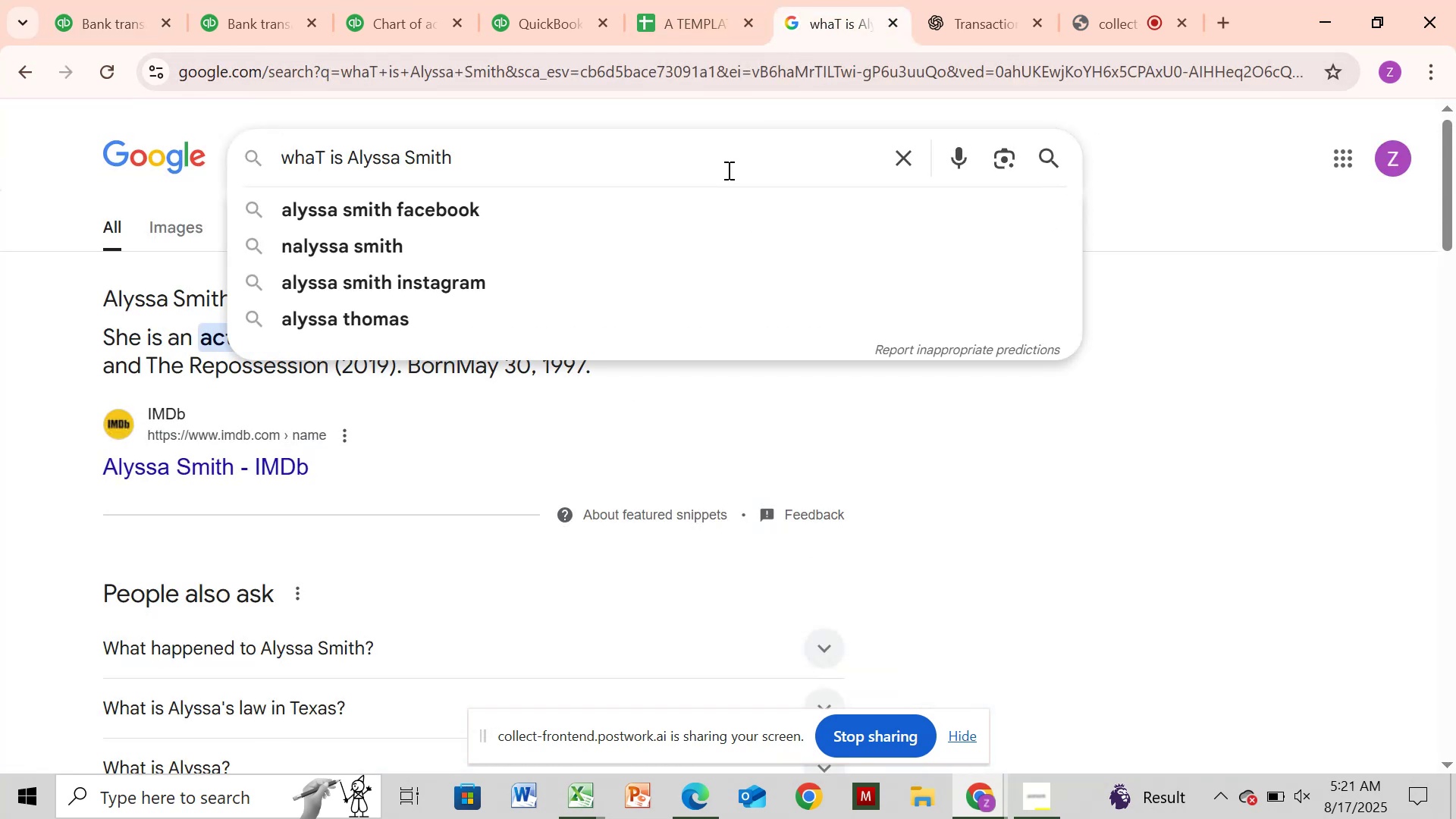 
hold_key(key=Backspace, duration=0.91)
 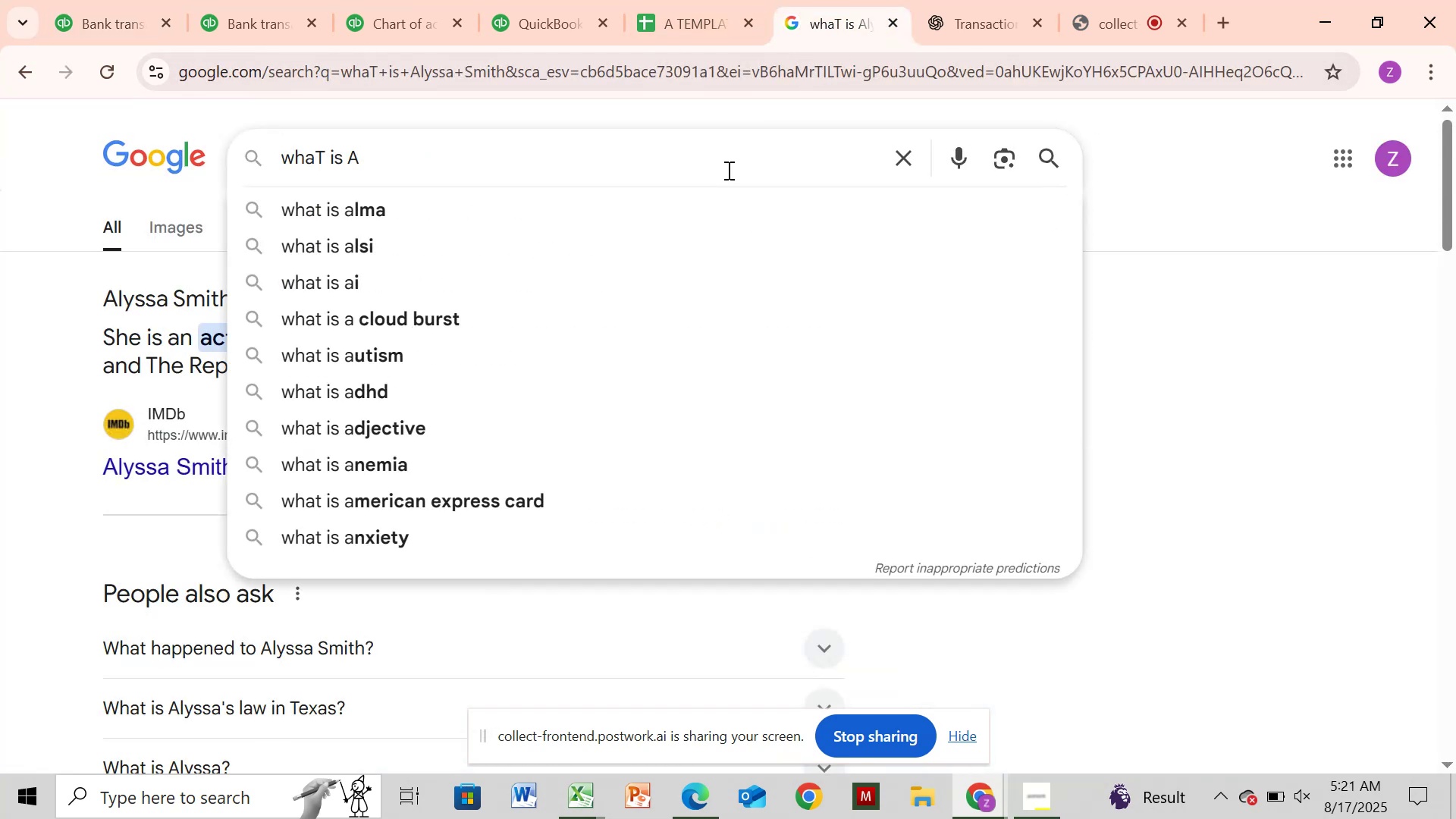 
key(Backspace)
 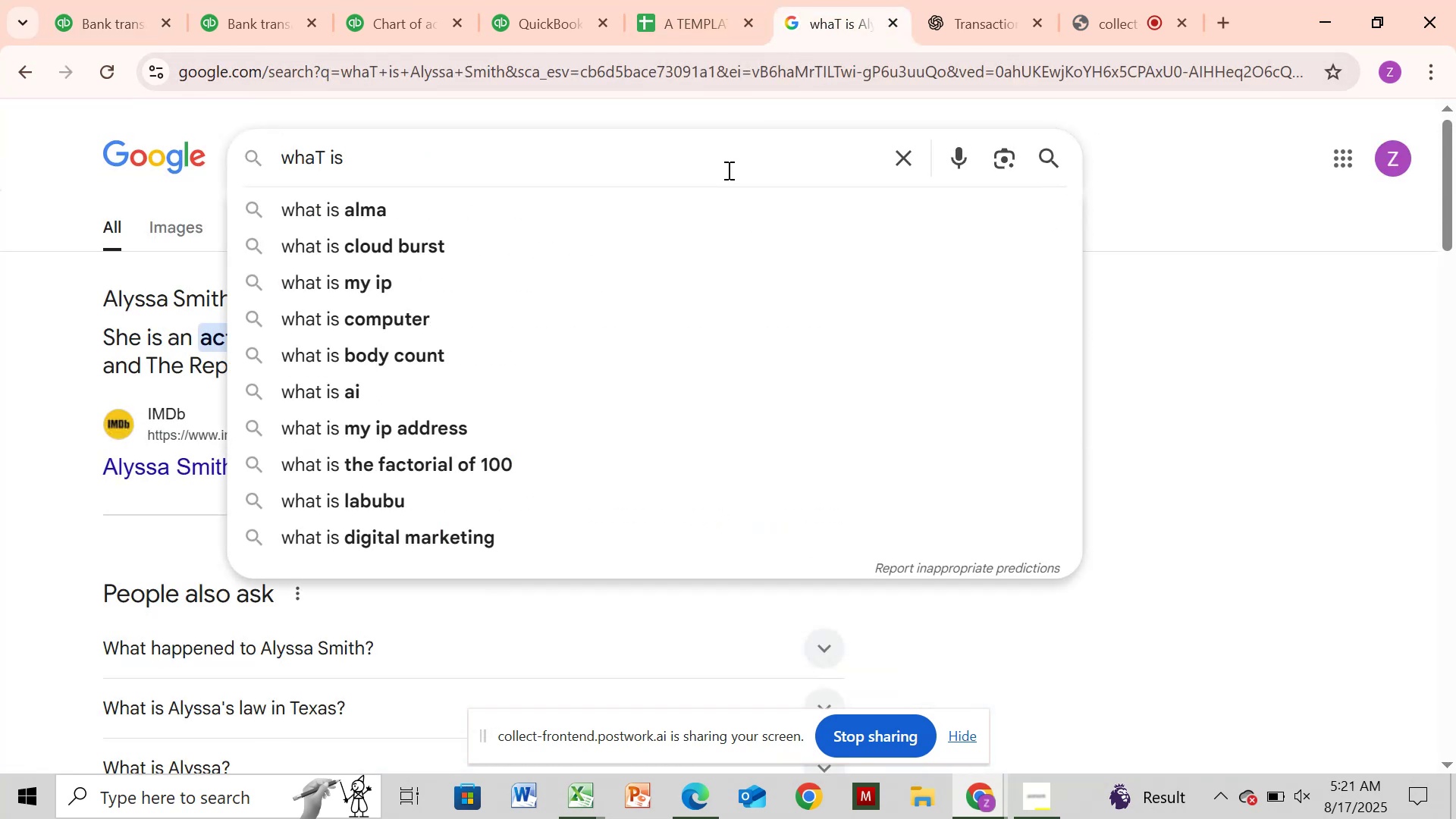 
key(Control+V)
 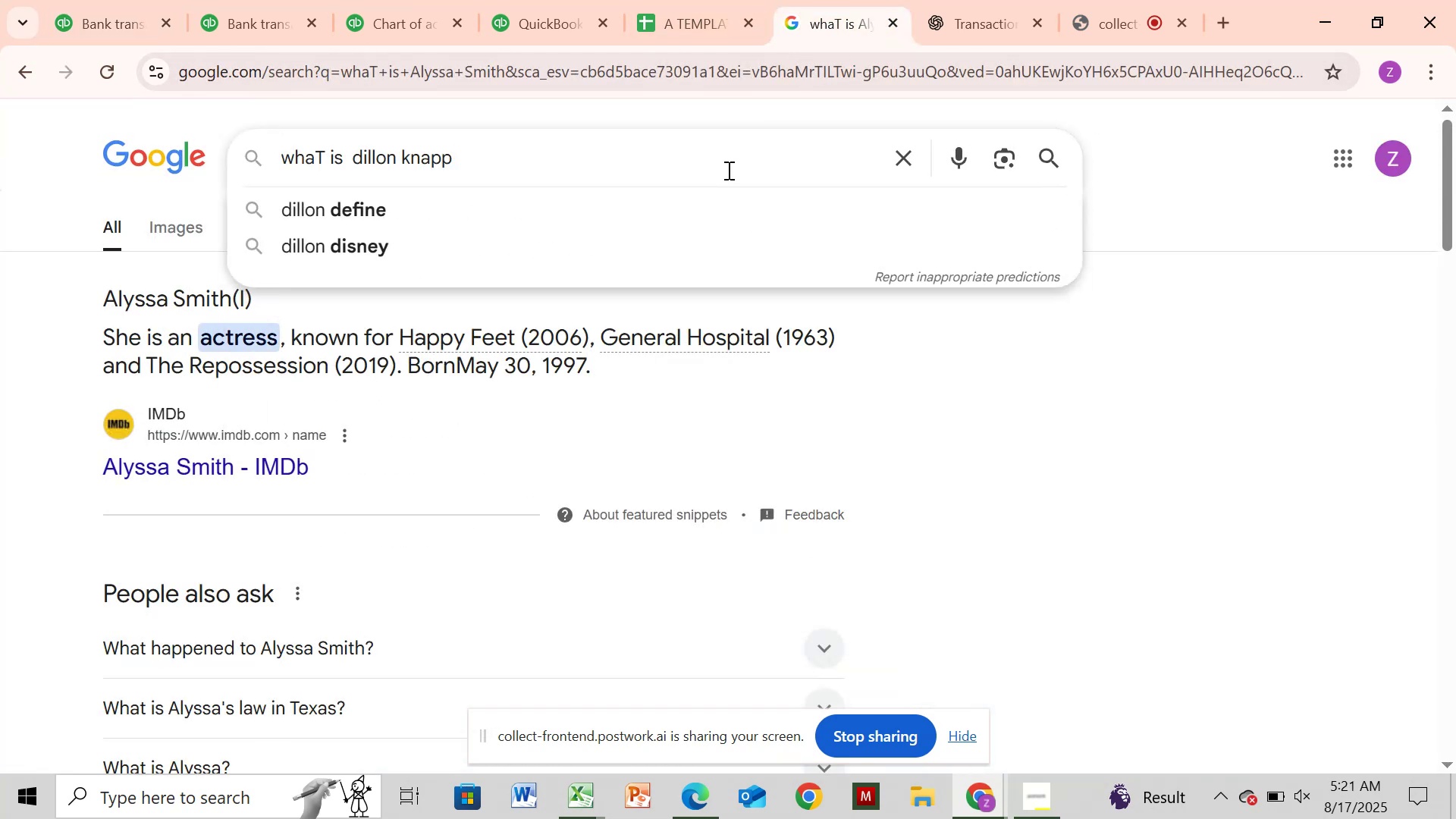 
key(Enter)
 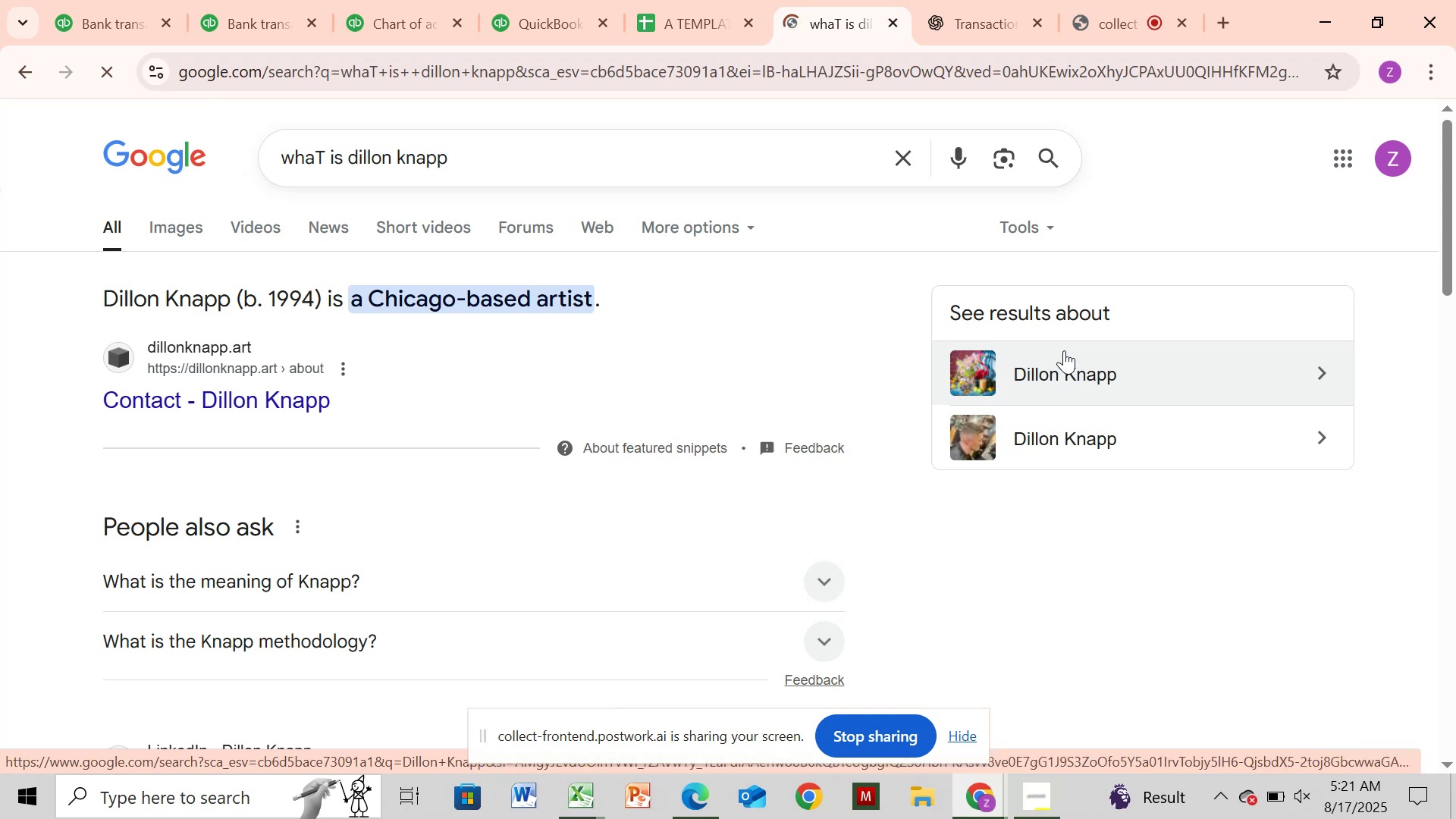 
wait(16.62)
 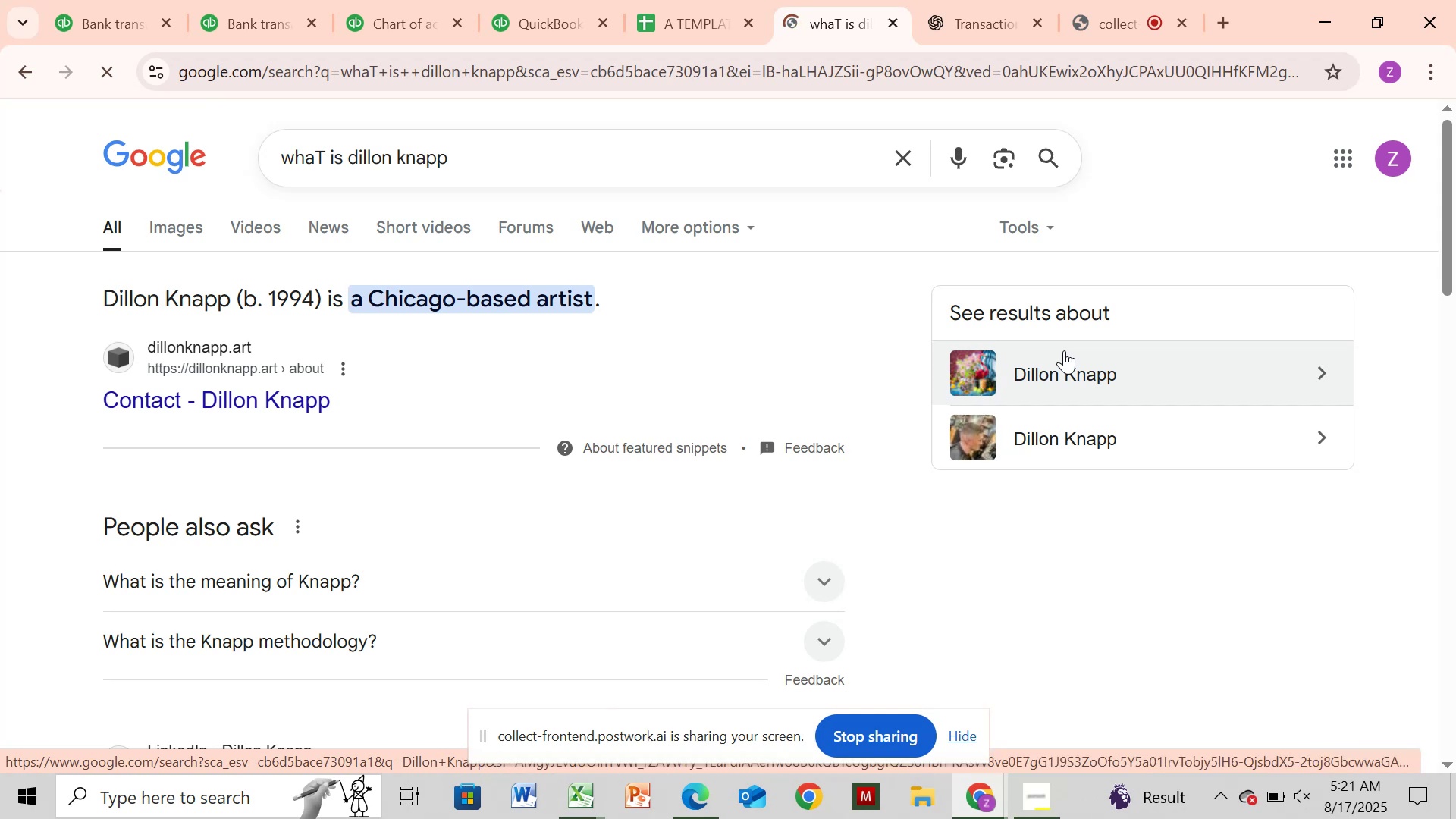 
left_click([139, 41])
 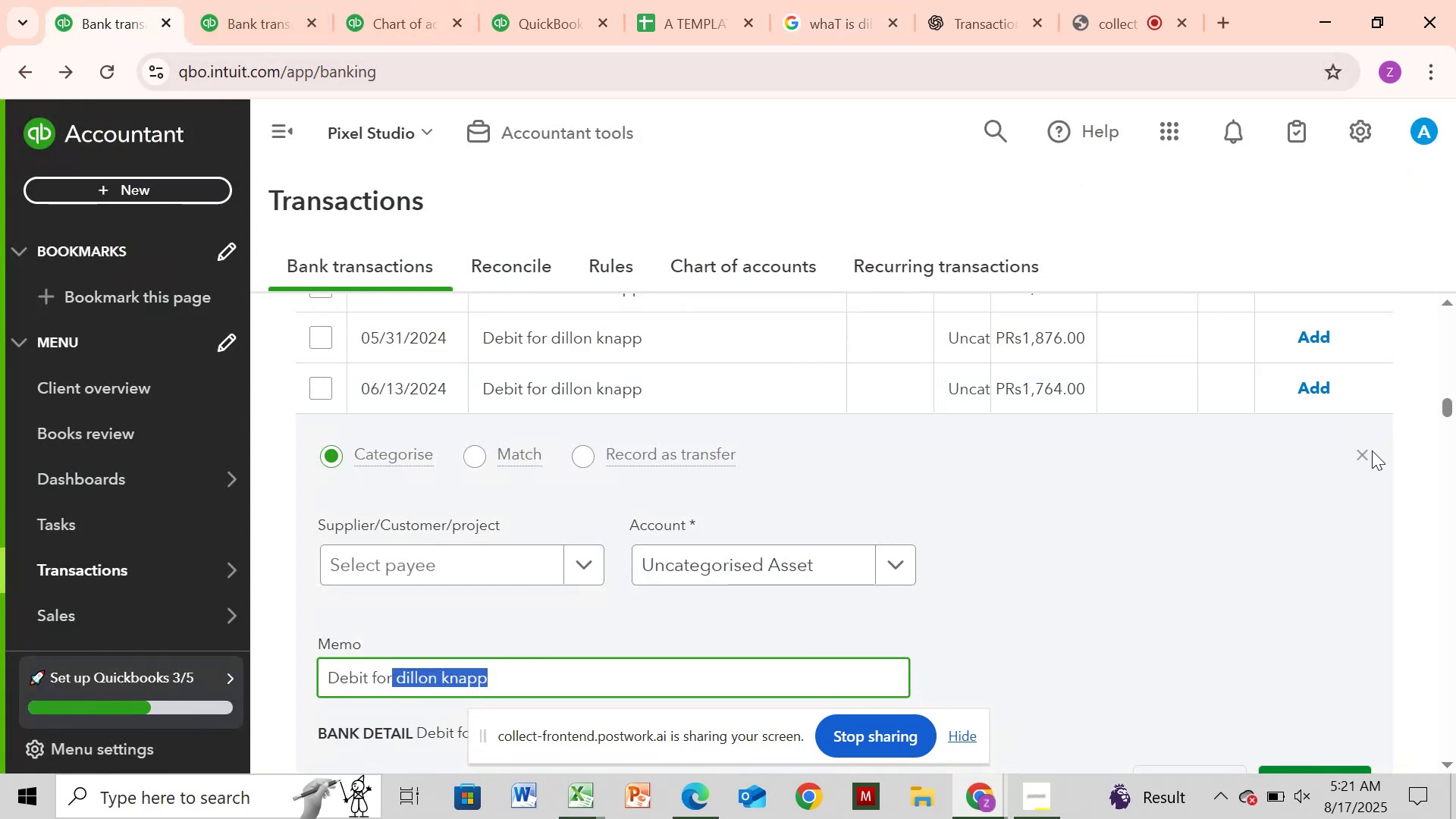 
left_click([1367, 453])
 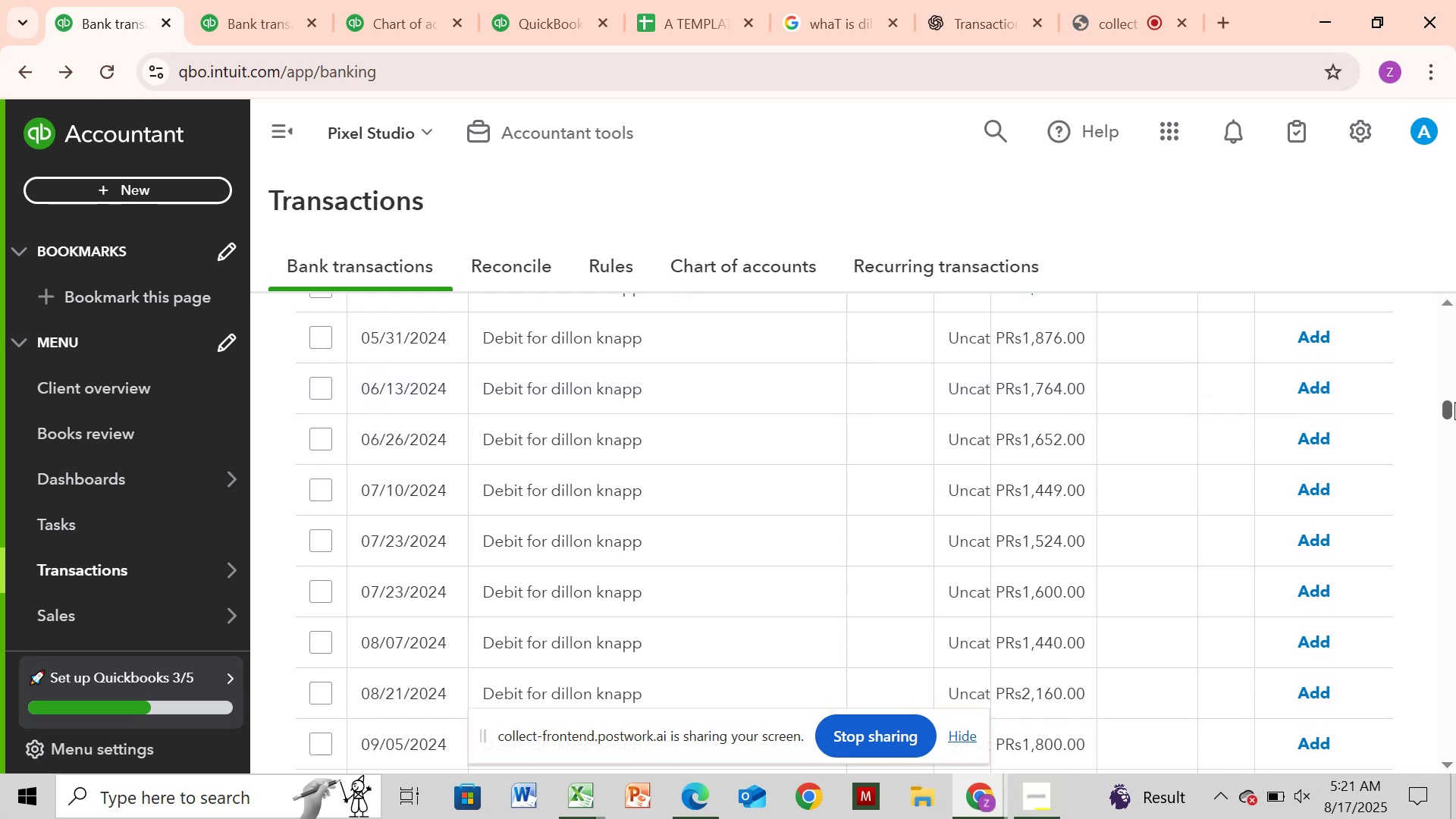 
left_click_drag(start_coordinate=[1453, 406], to_coordinate=[1451, 320])
 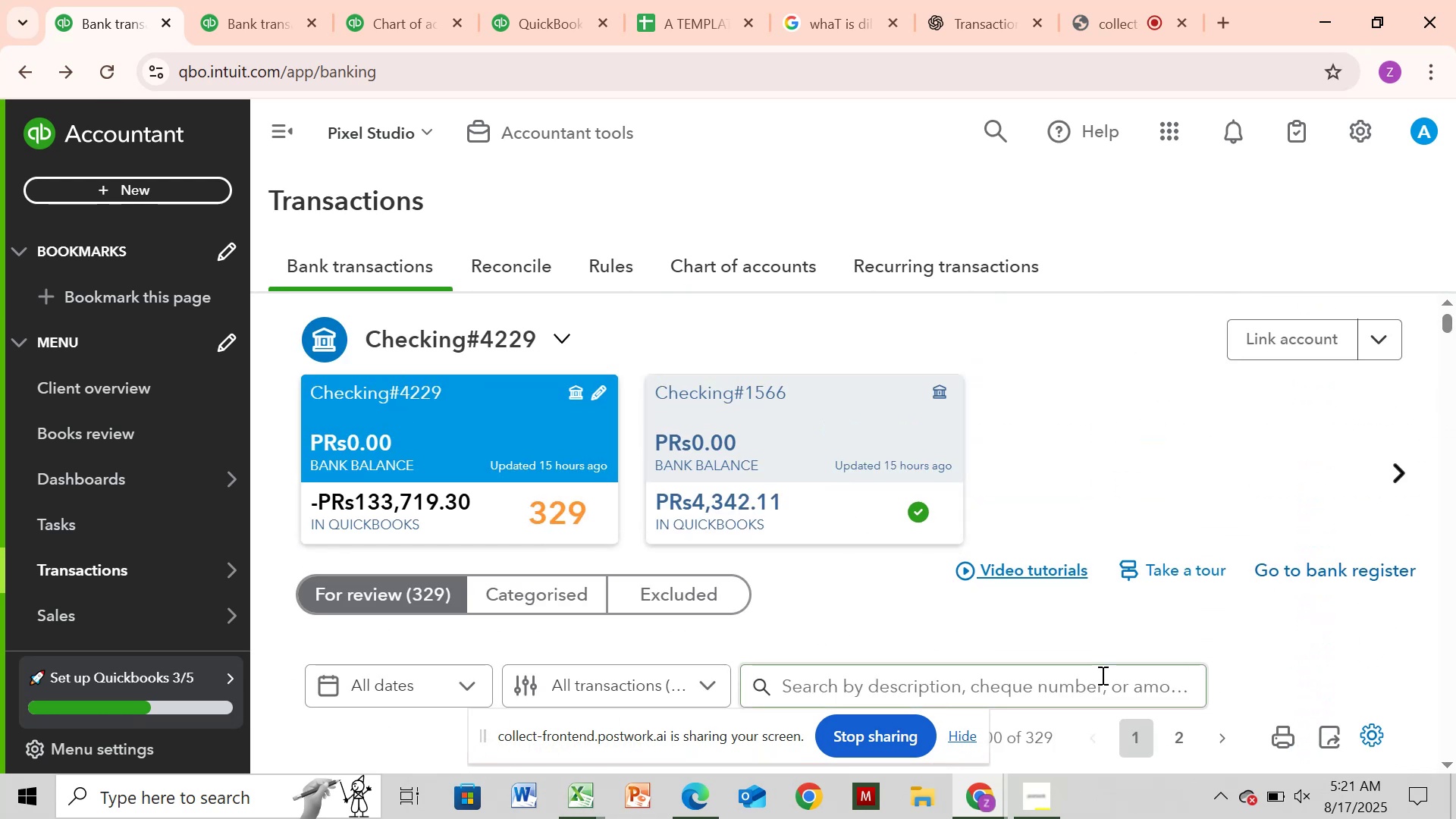 
left_click([1100, 675])
 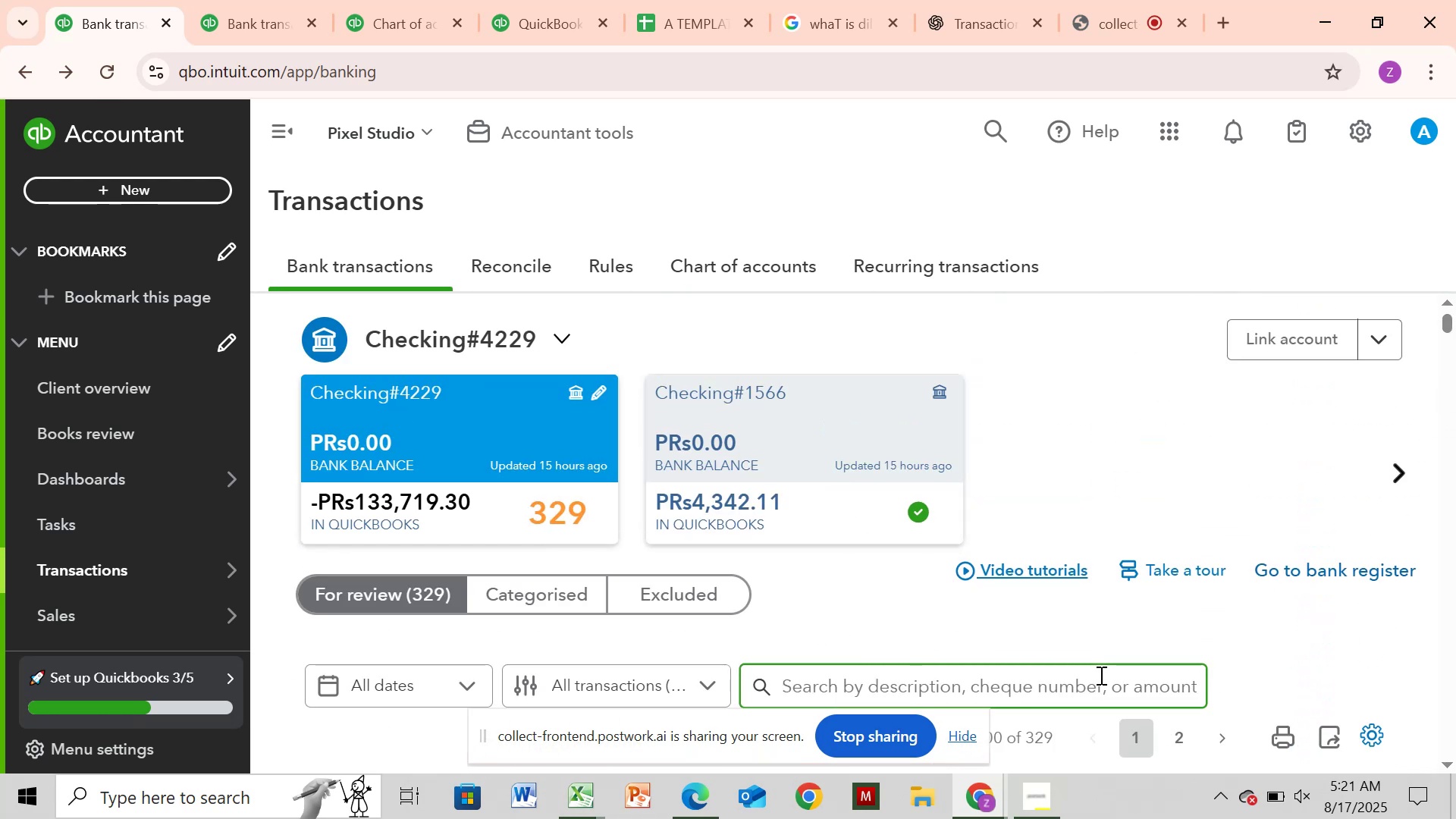 
key(Control+V)
 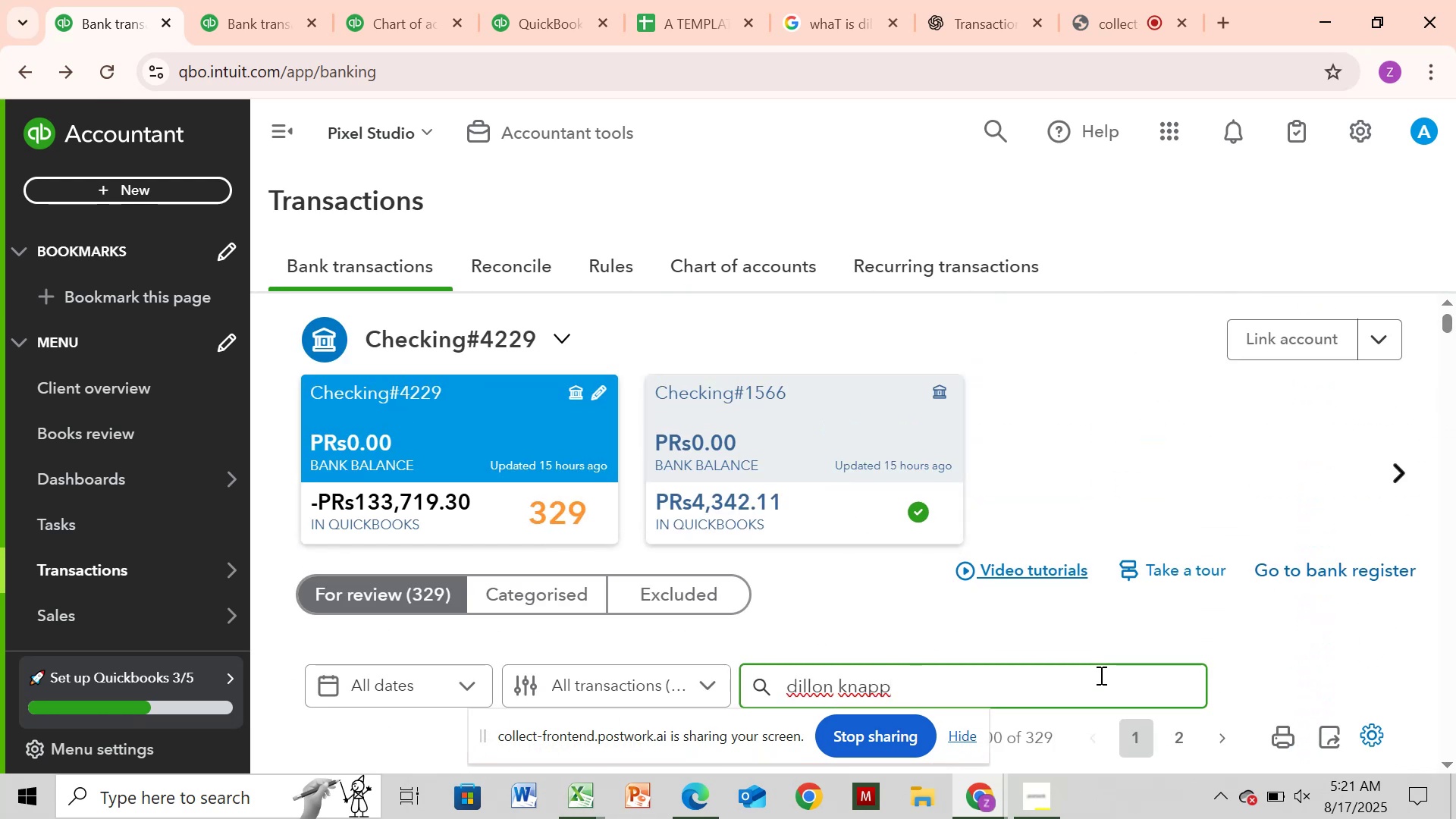 
key(Enter)
 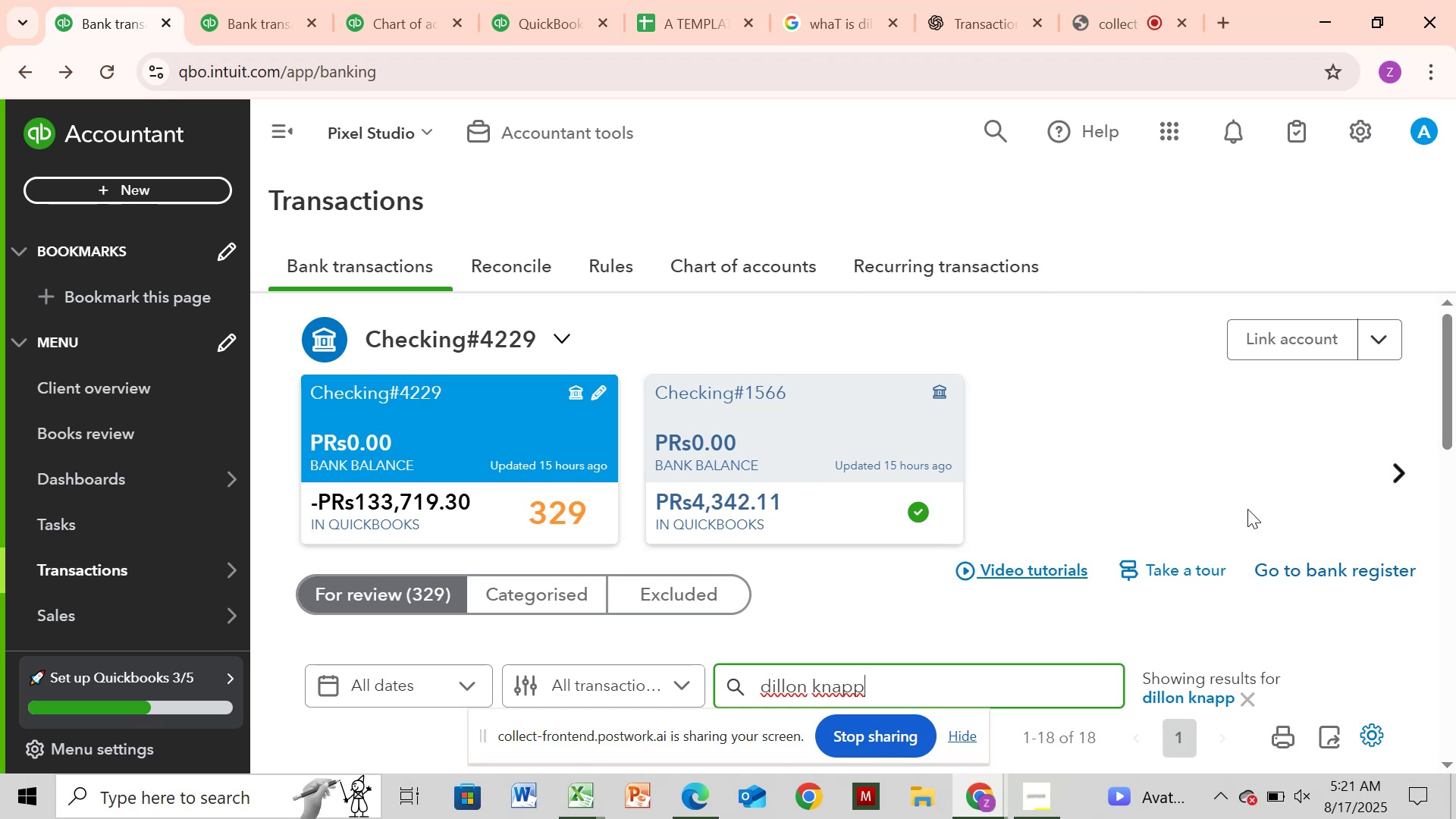 
wait(6.83)
 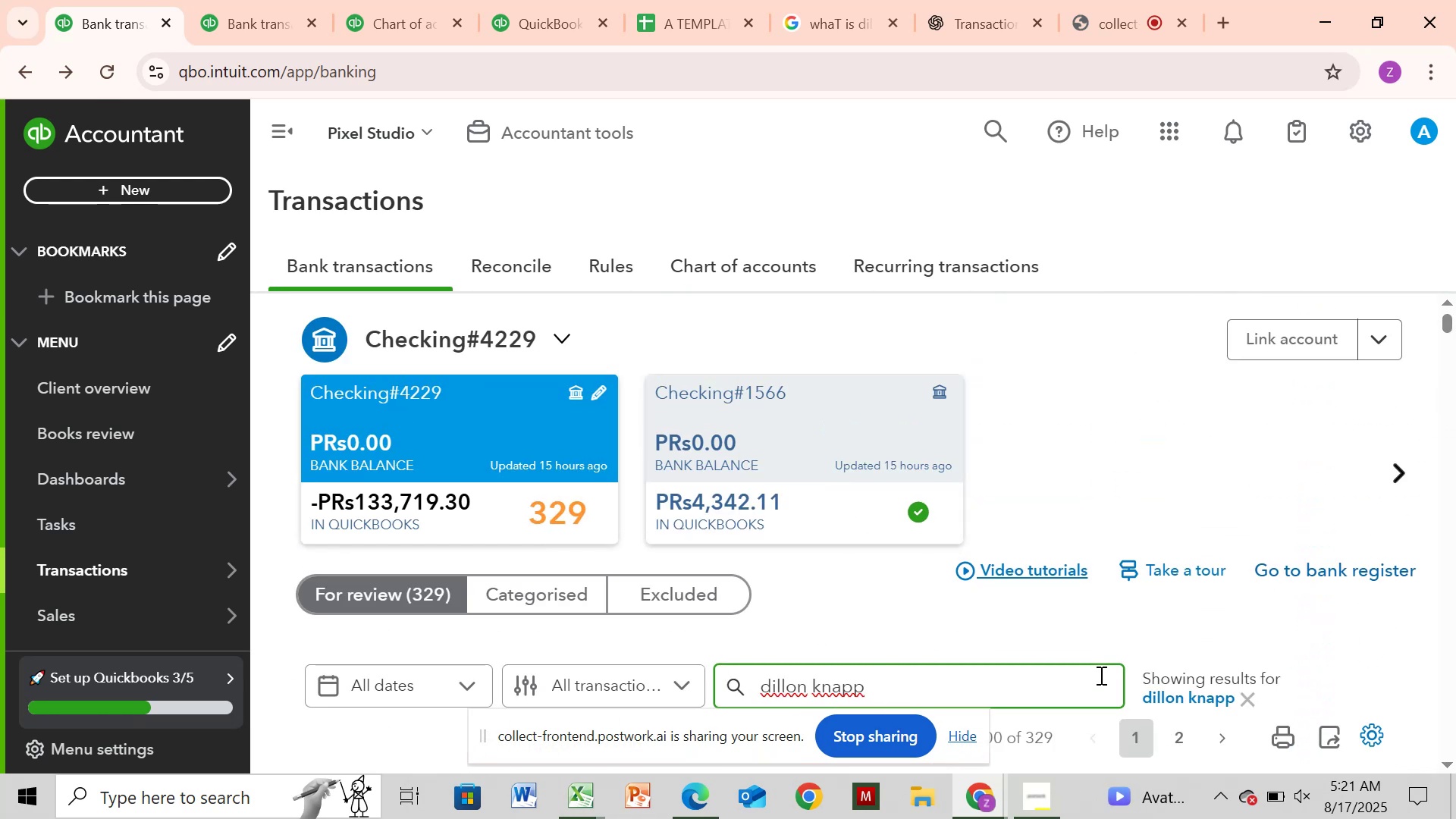 
left_click_drag(start_coordinate=[1444, 399], to_coordinate=[1441, 527])
 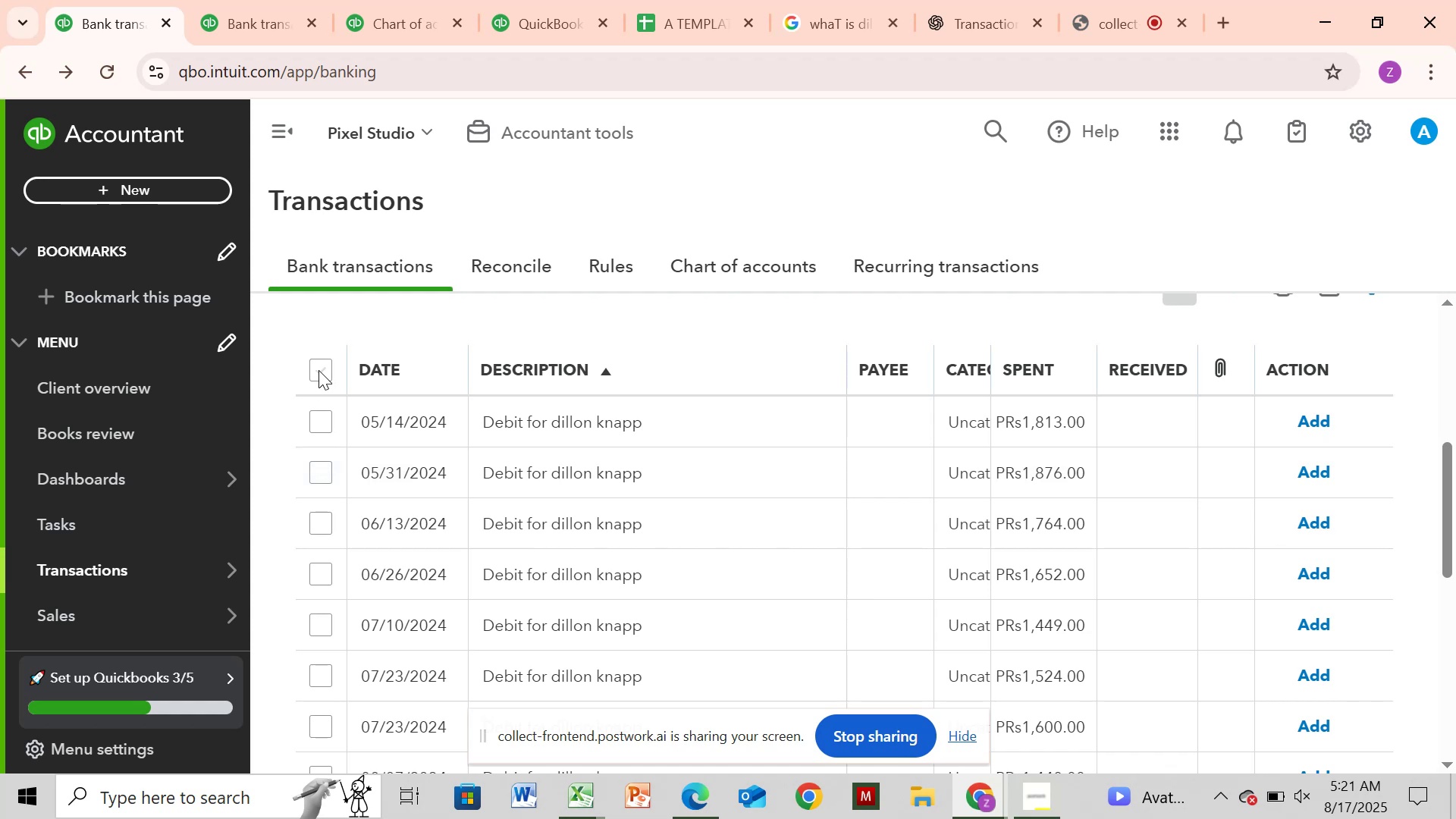 
wait(8.38)
 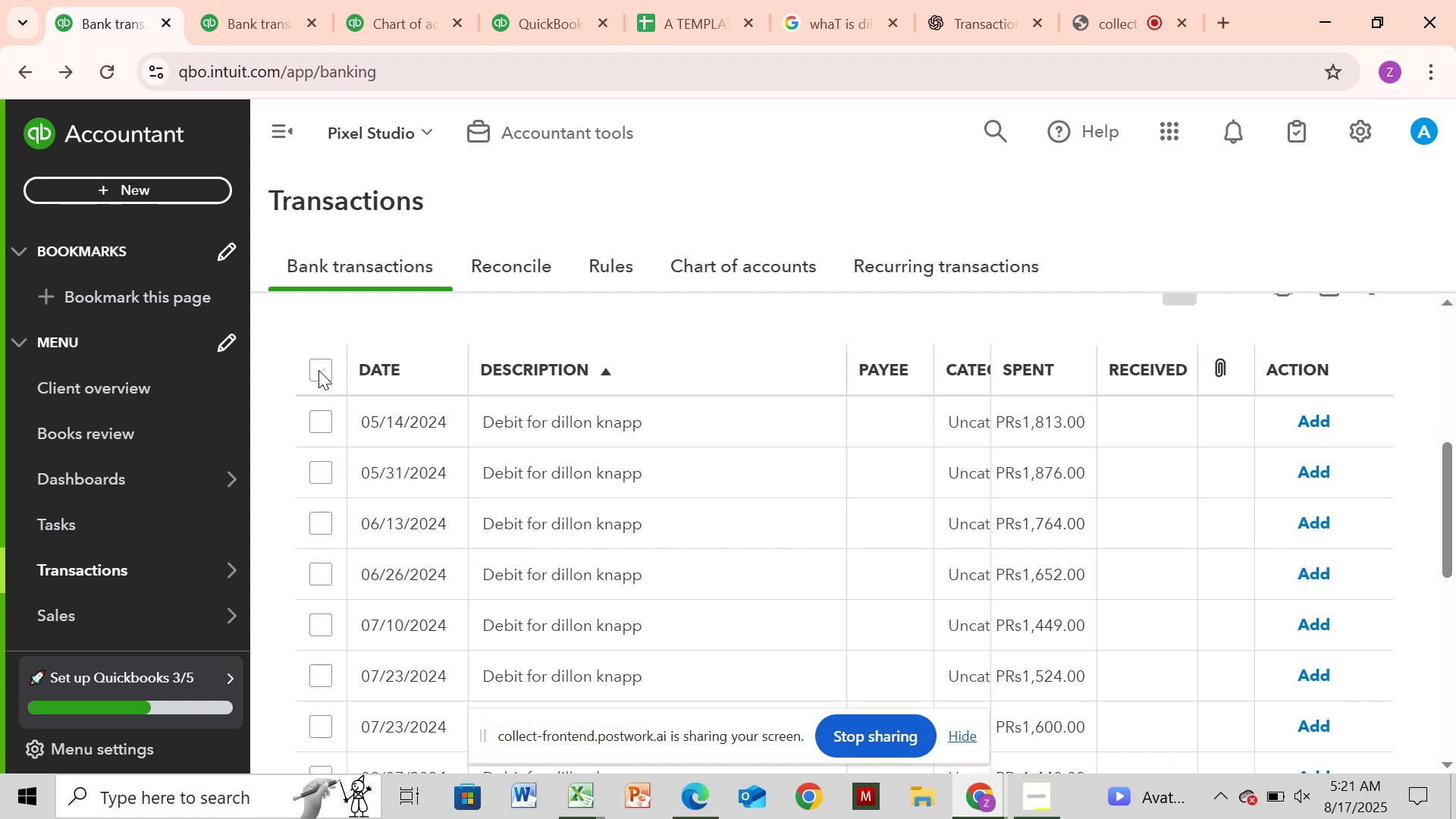 
left_click([312, 362])
 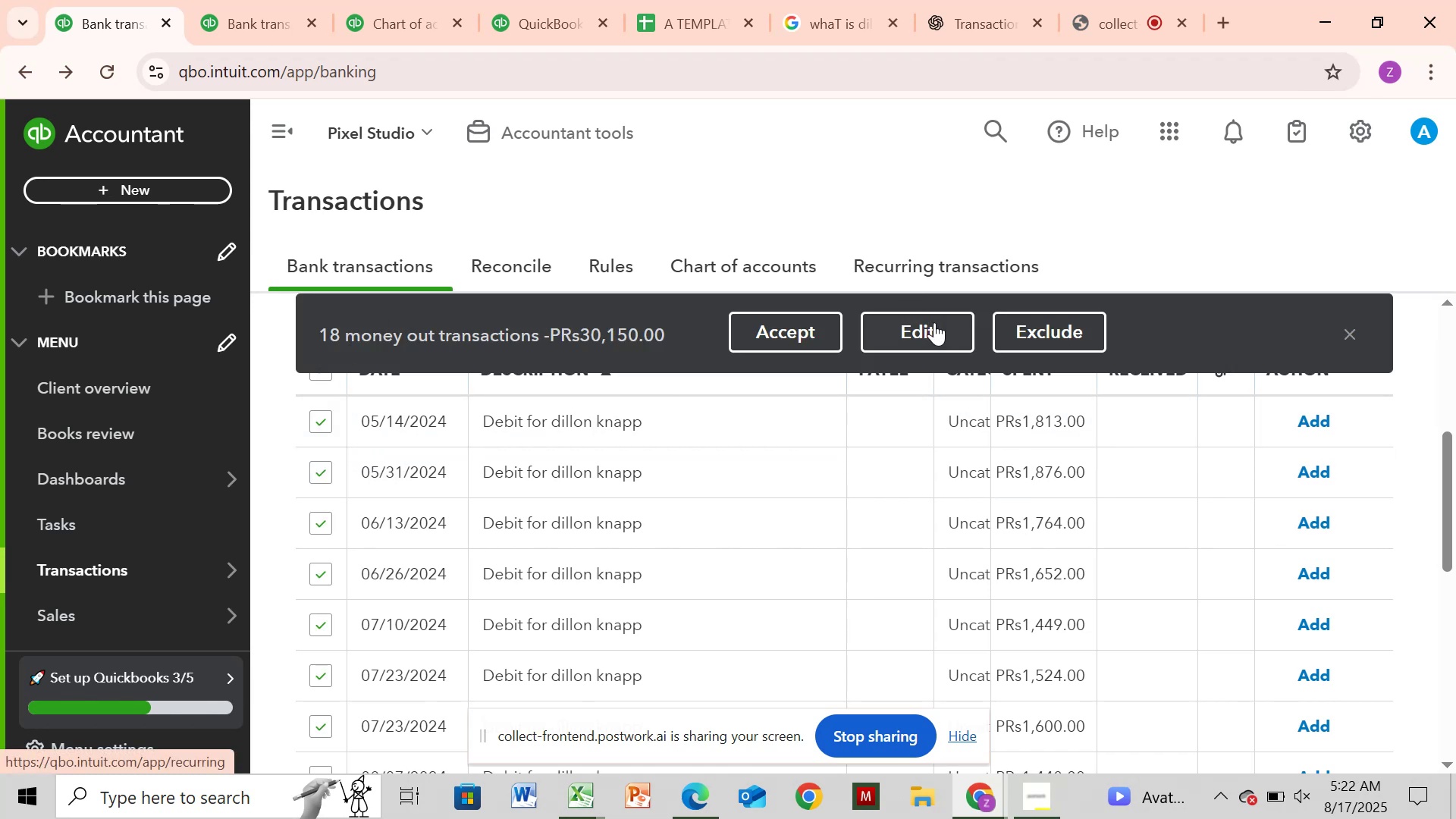 
left_click([937, 322])
 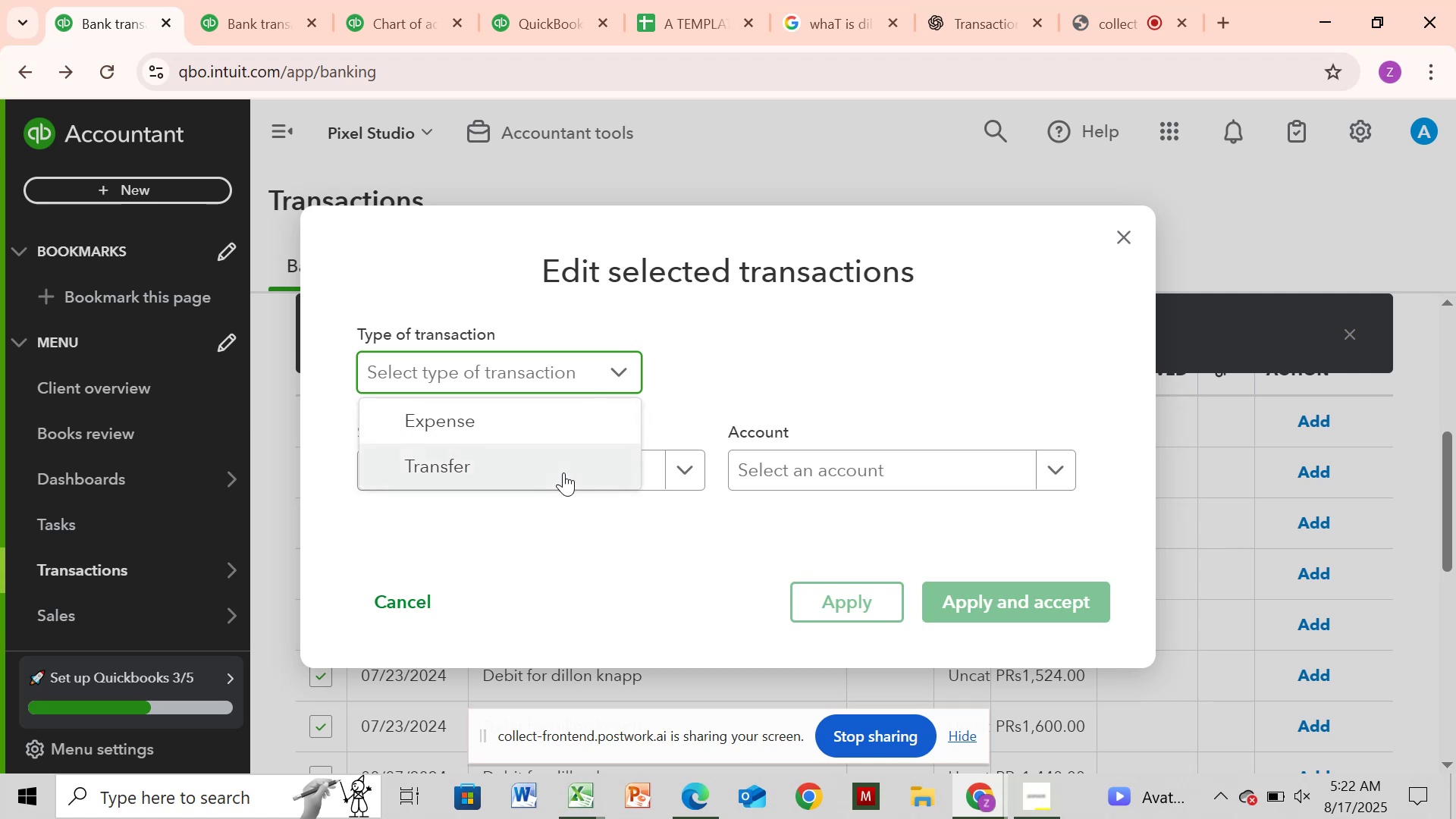 
left_click([547, 427])
 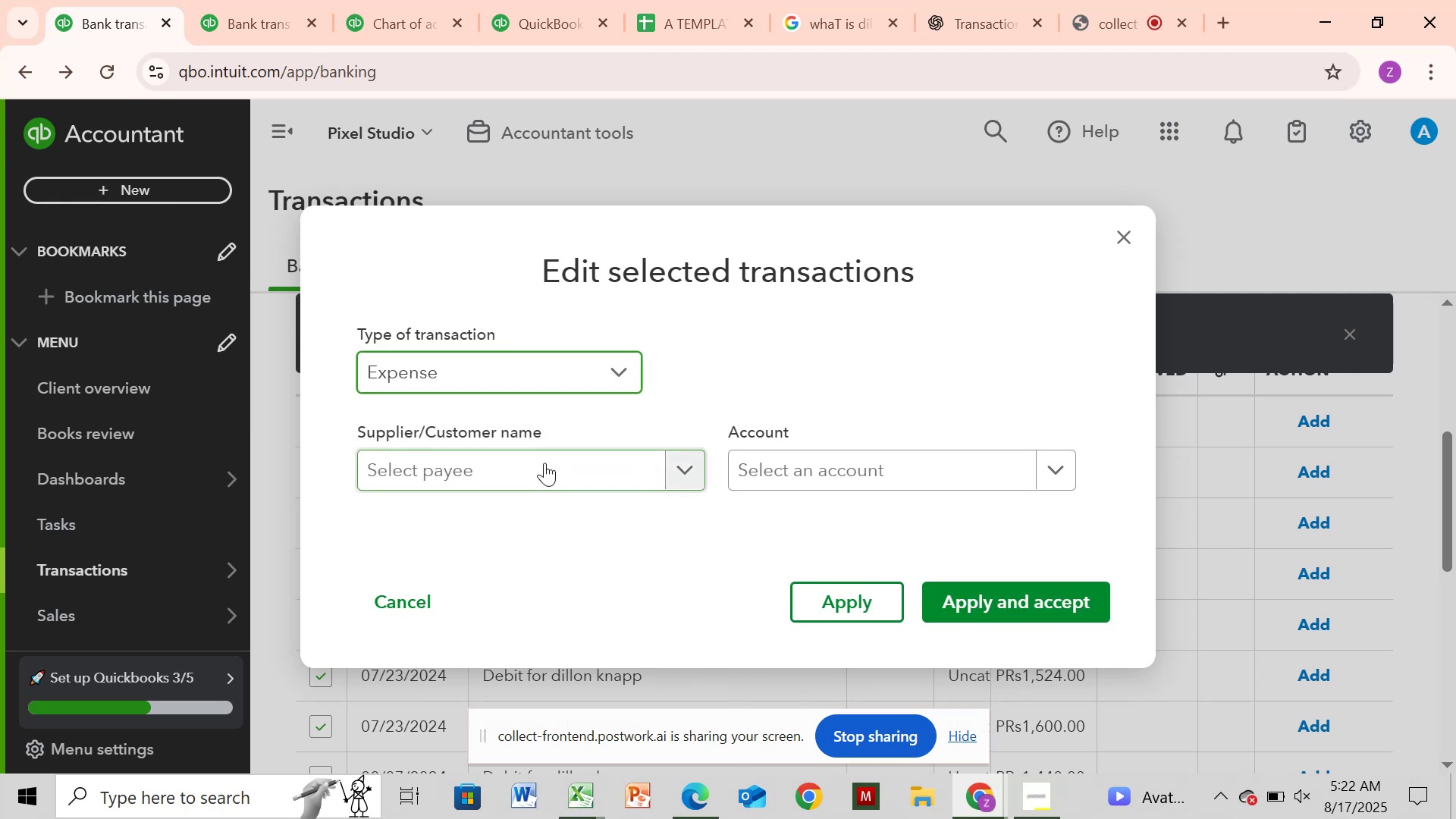 
left_click([544, 463])
 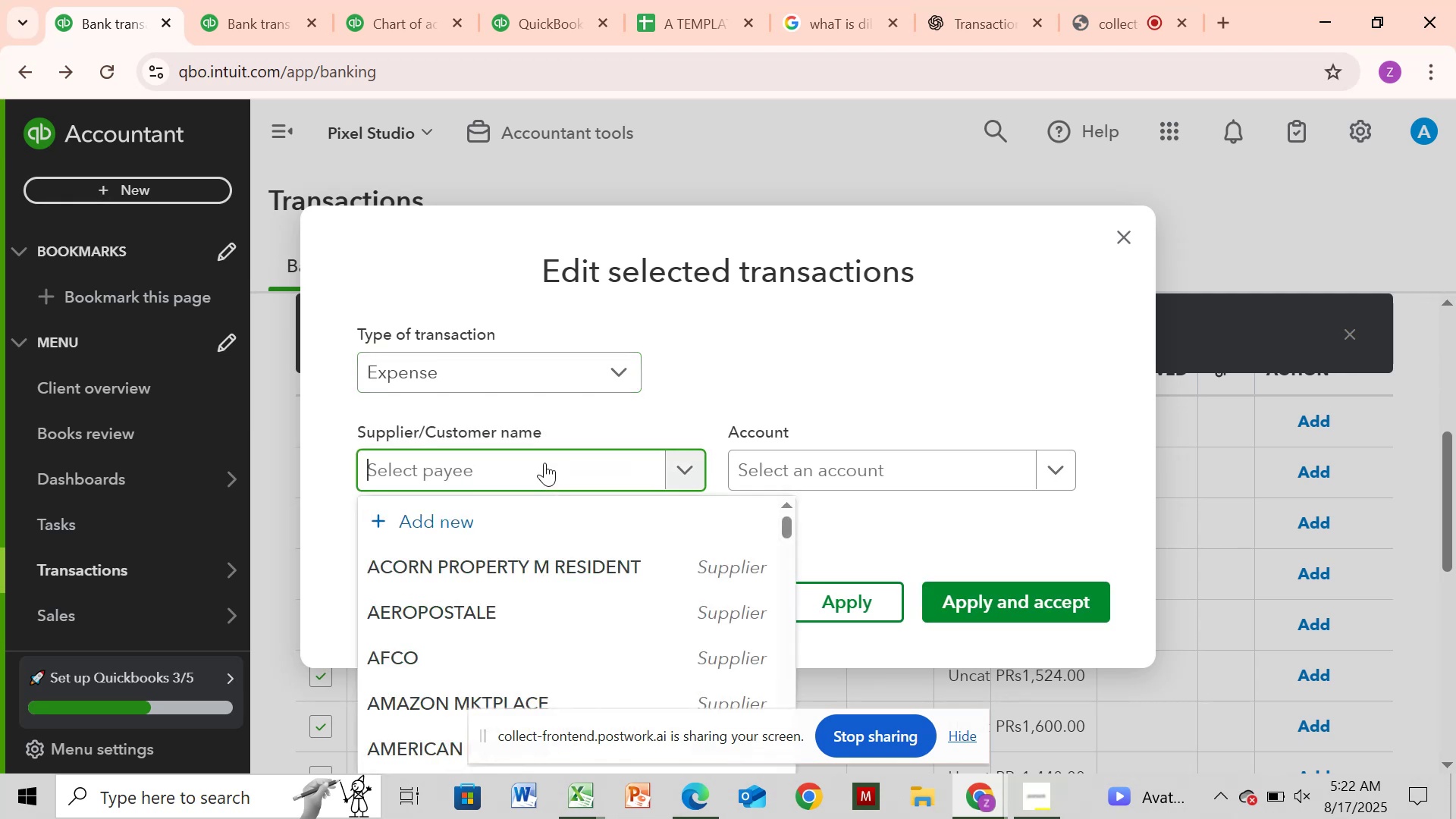 
key(Control+V)
 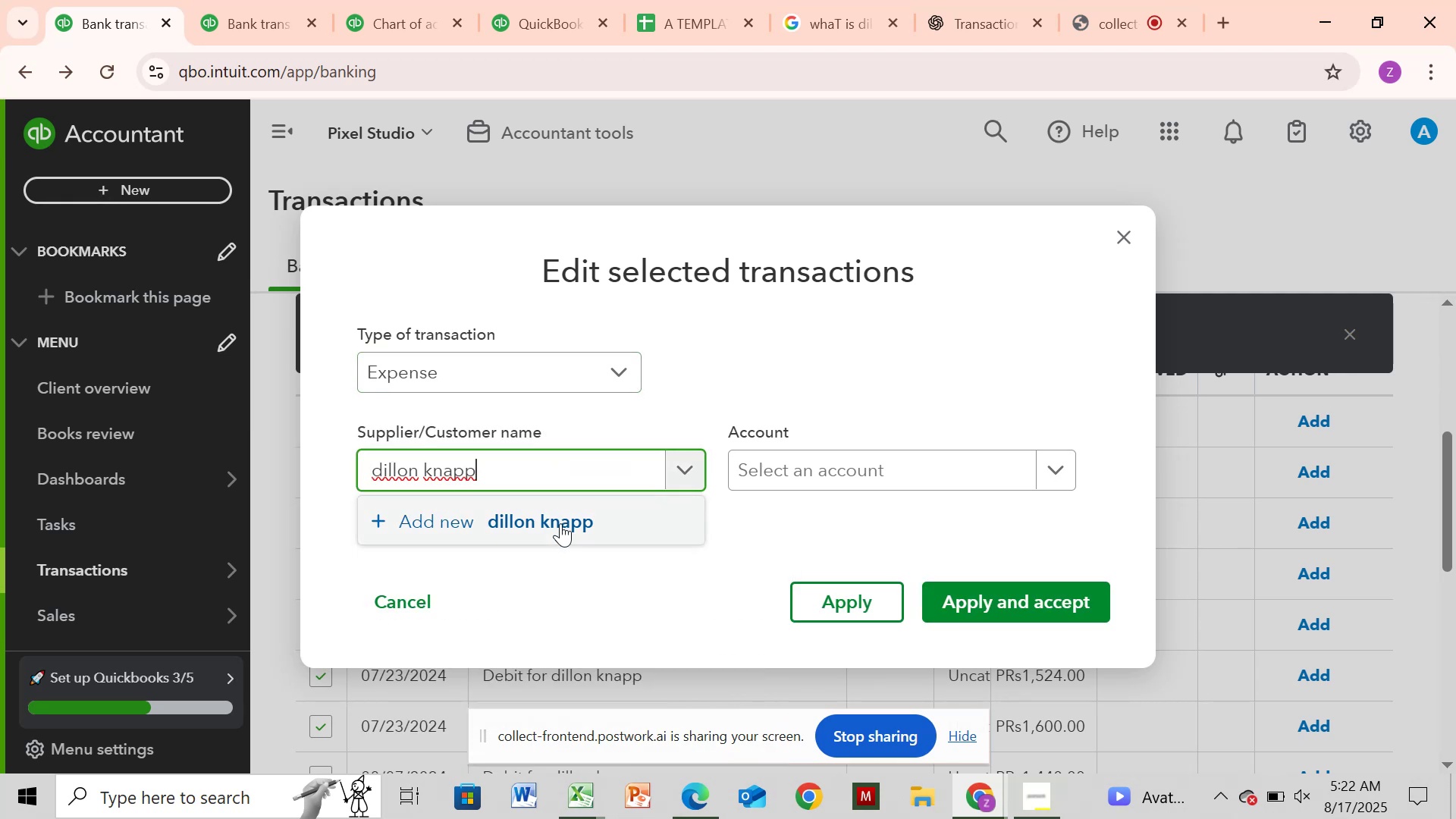 
left_click([560, 525])
 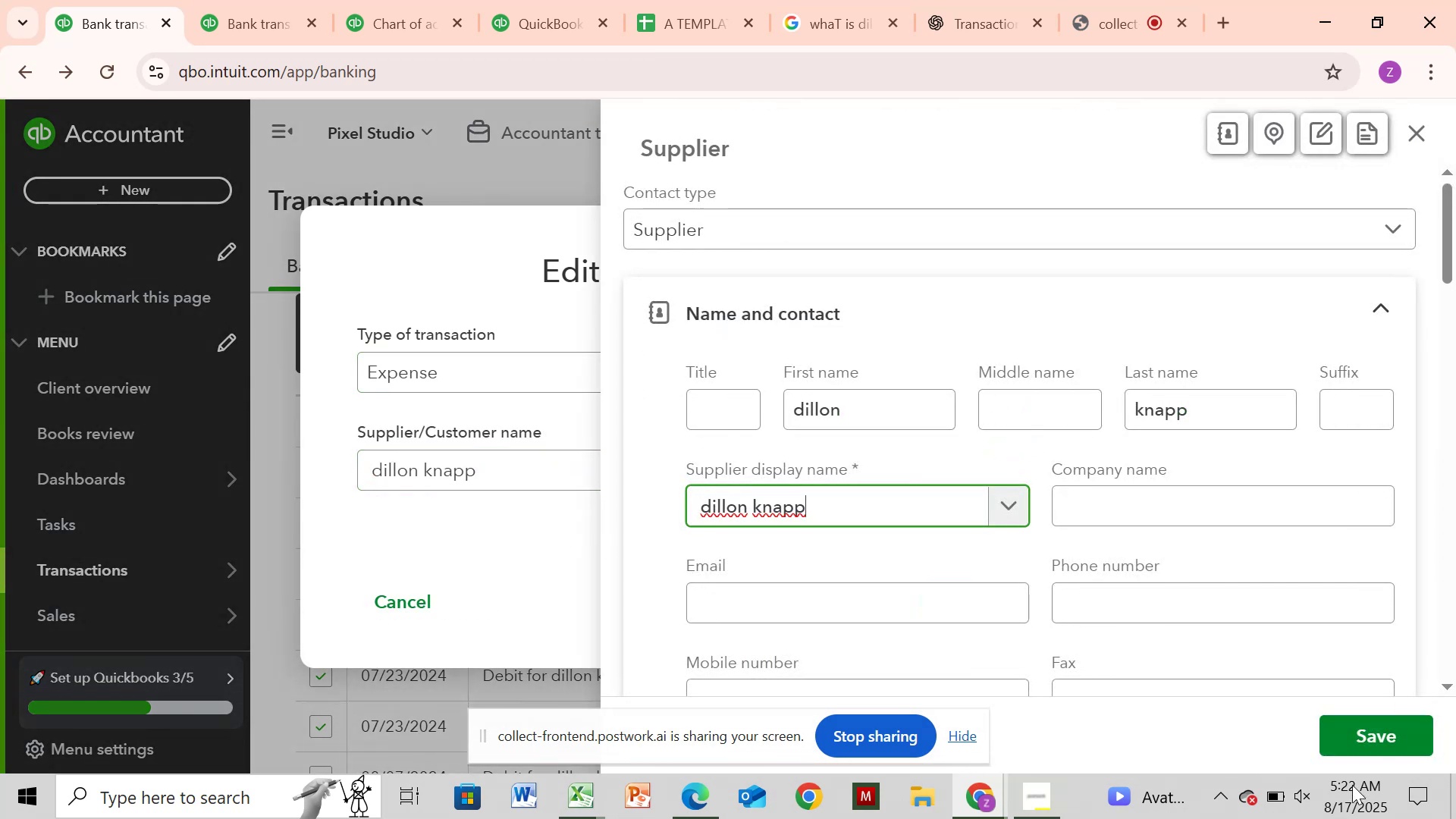 
left_click([1351, 730])
 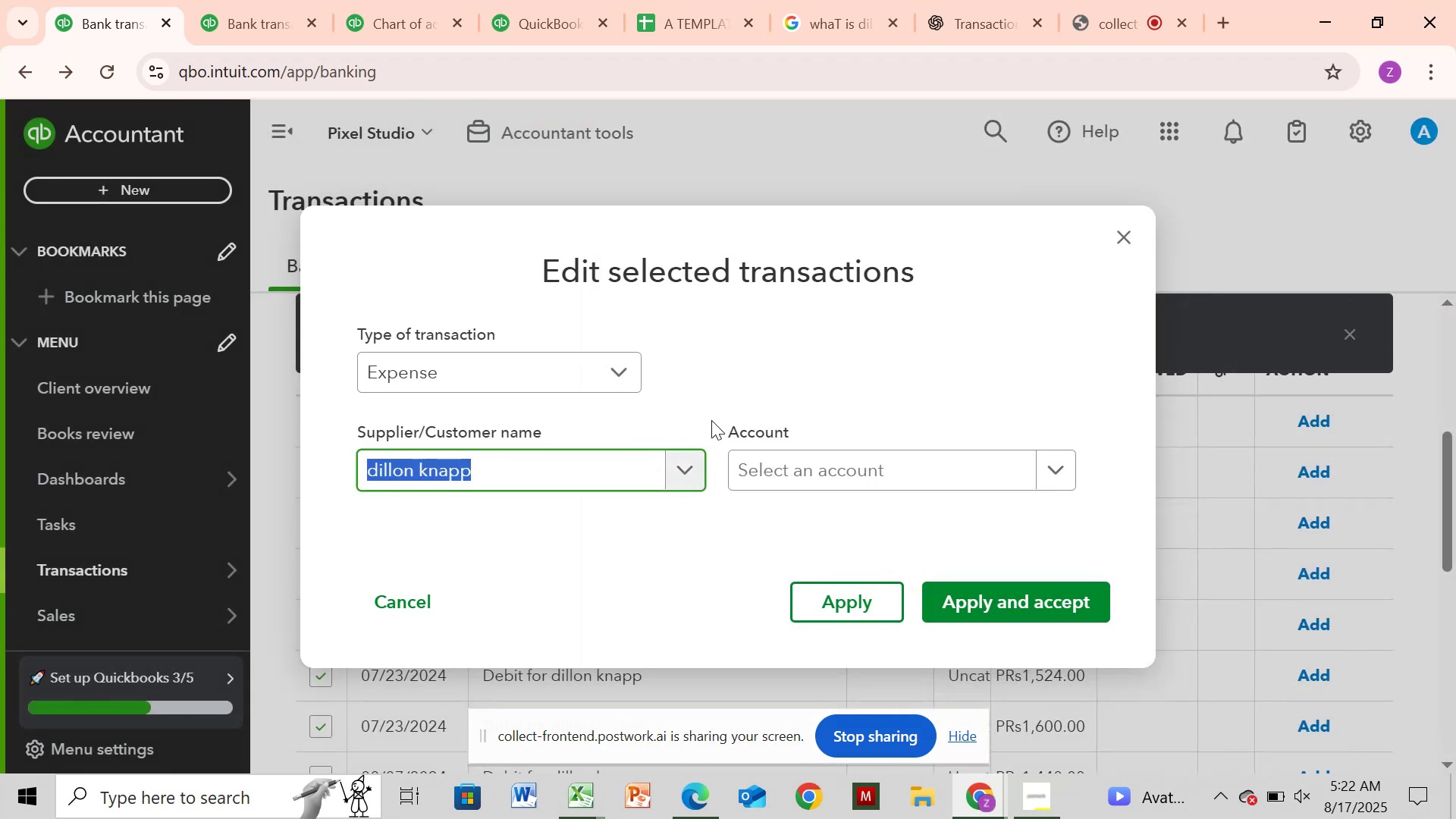 
left_click([902, 480])
 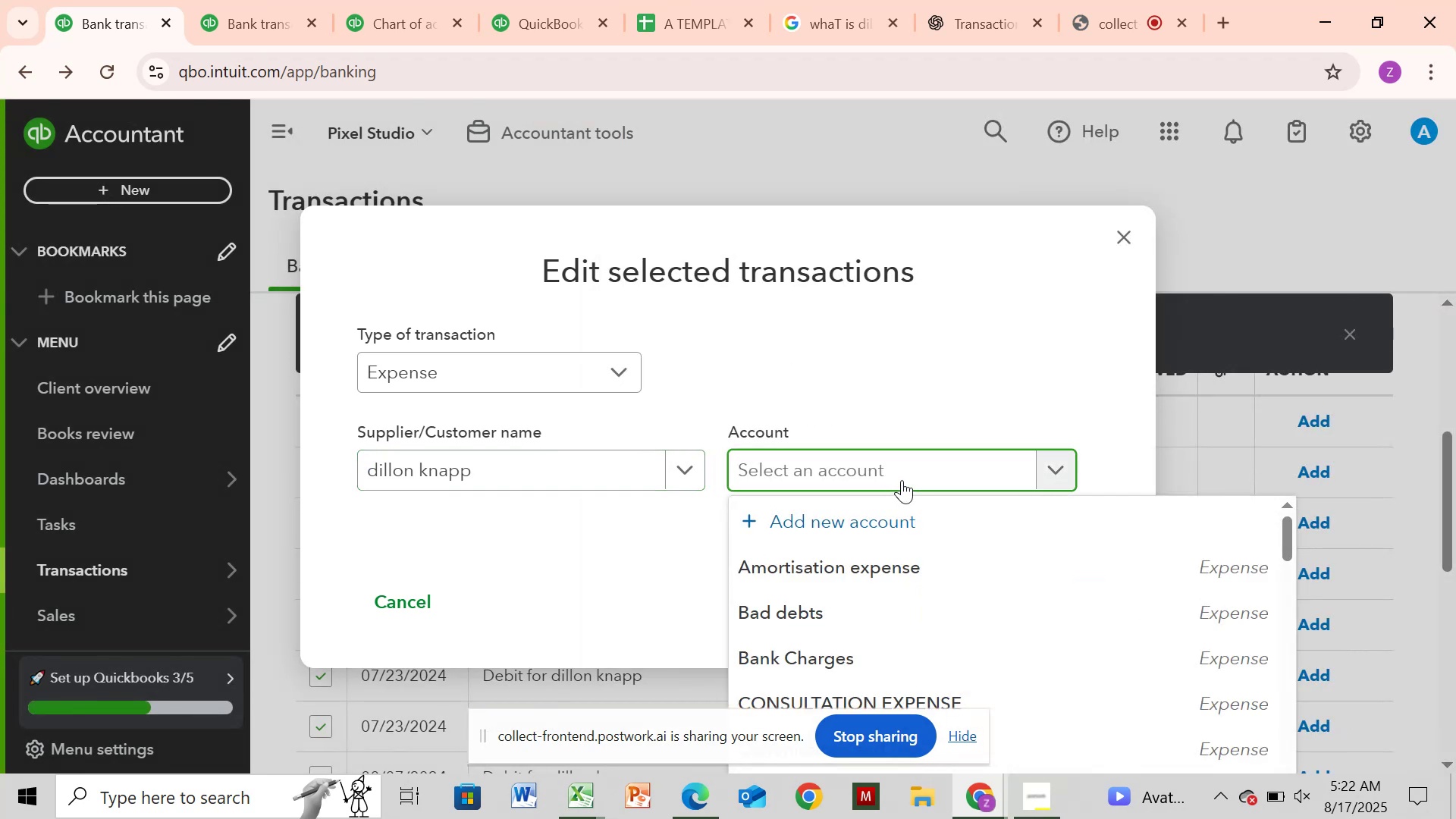 
type(wage)
 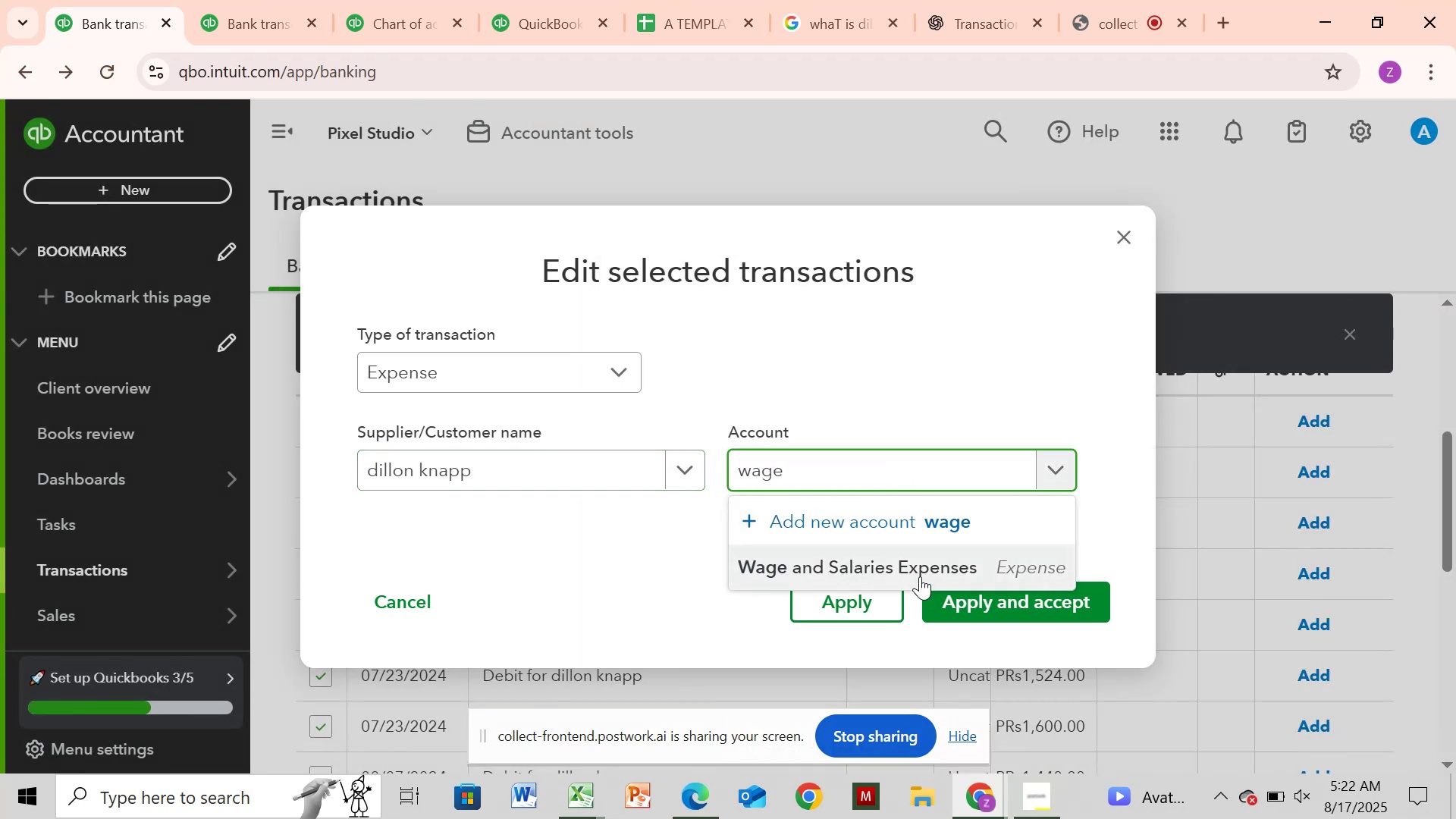 
left_click([920, 574])
 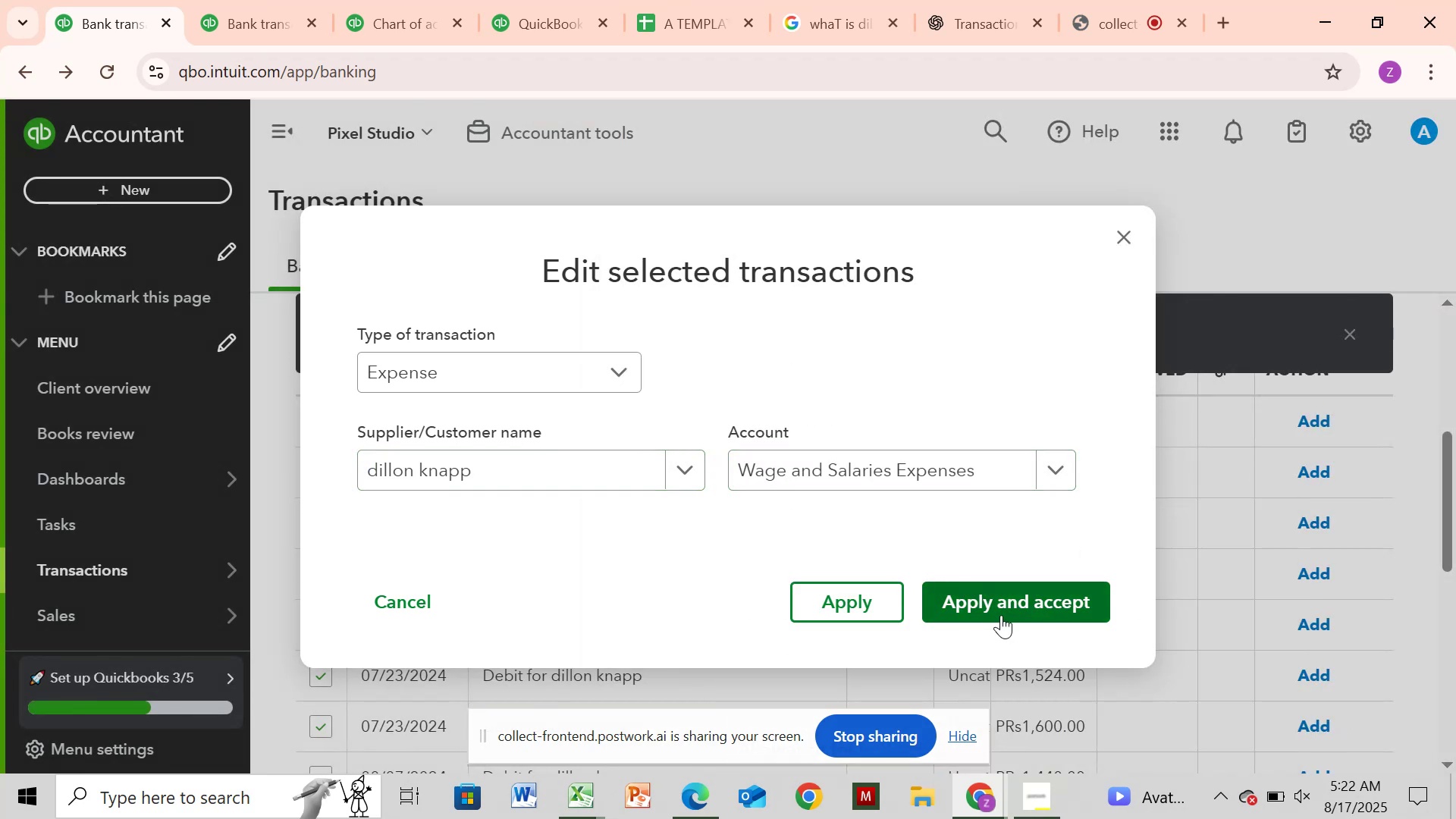 
left_click([1003, 602])
 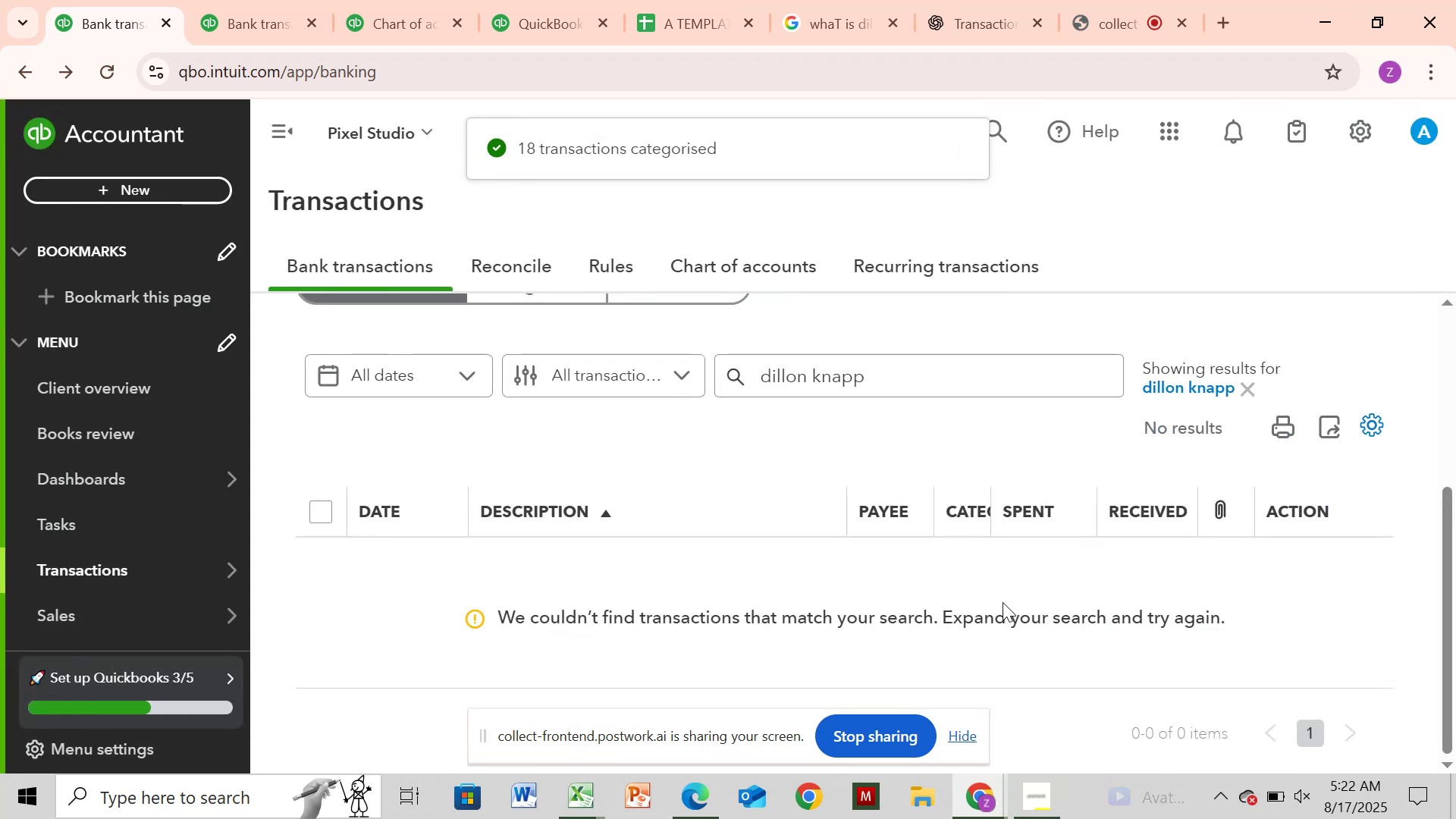 
wait(12.12)
 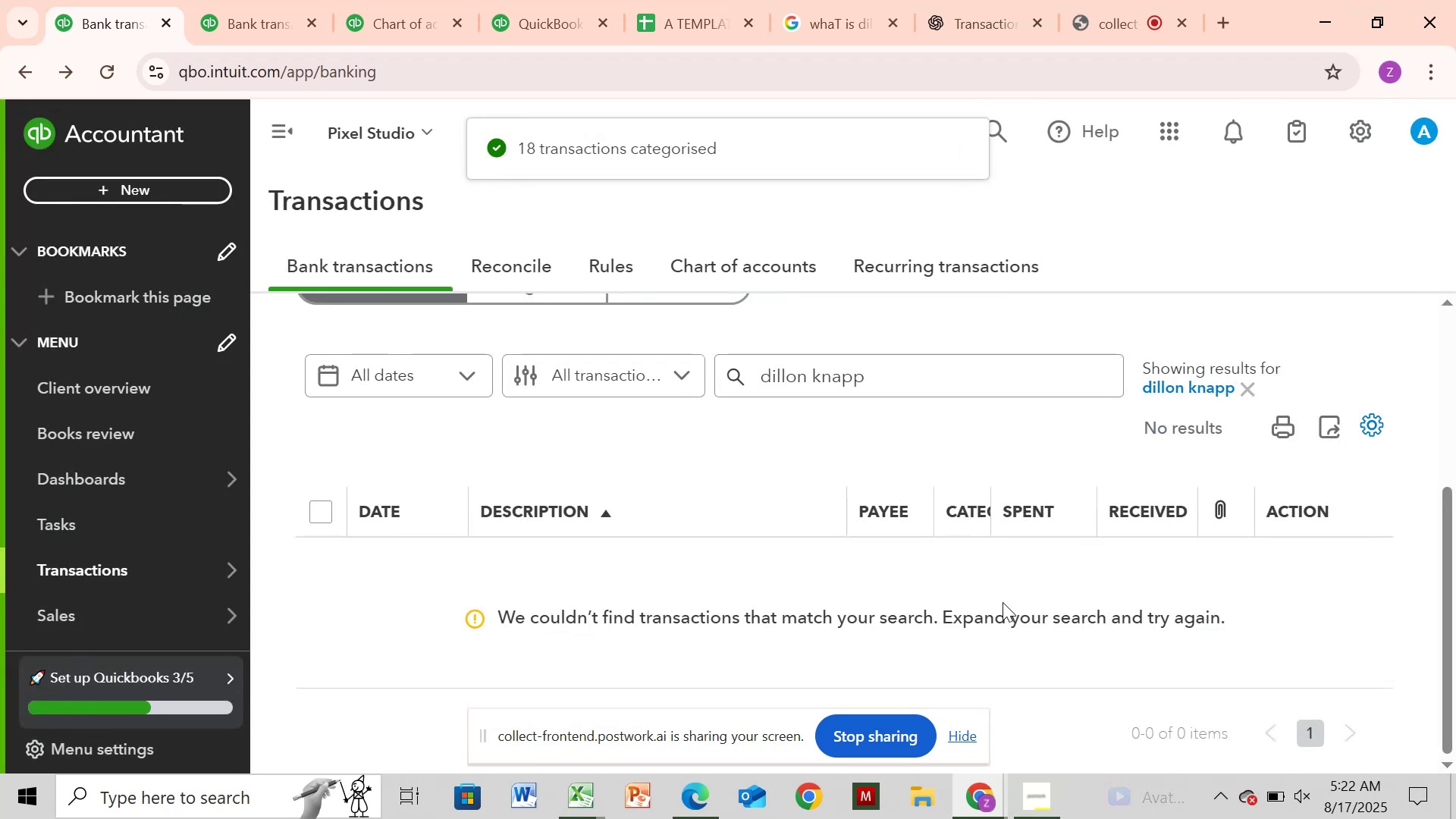 
left_click([1250, 384])
 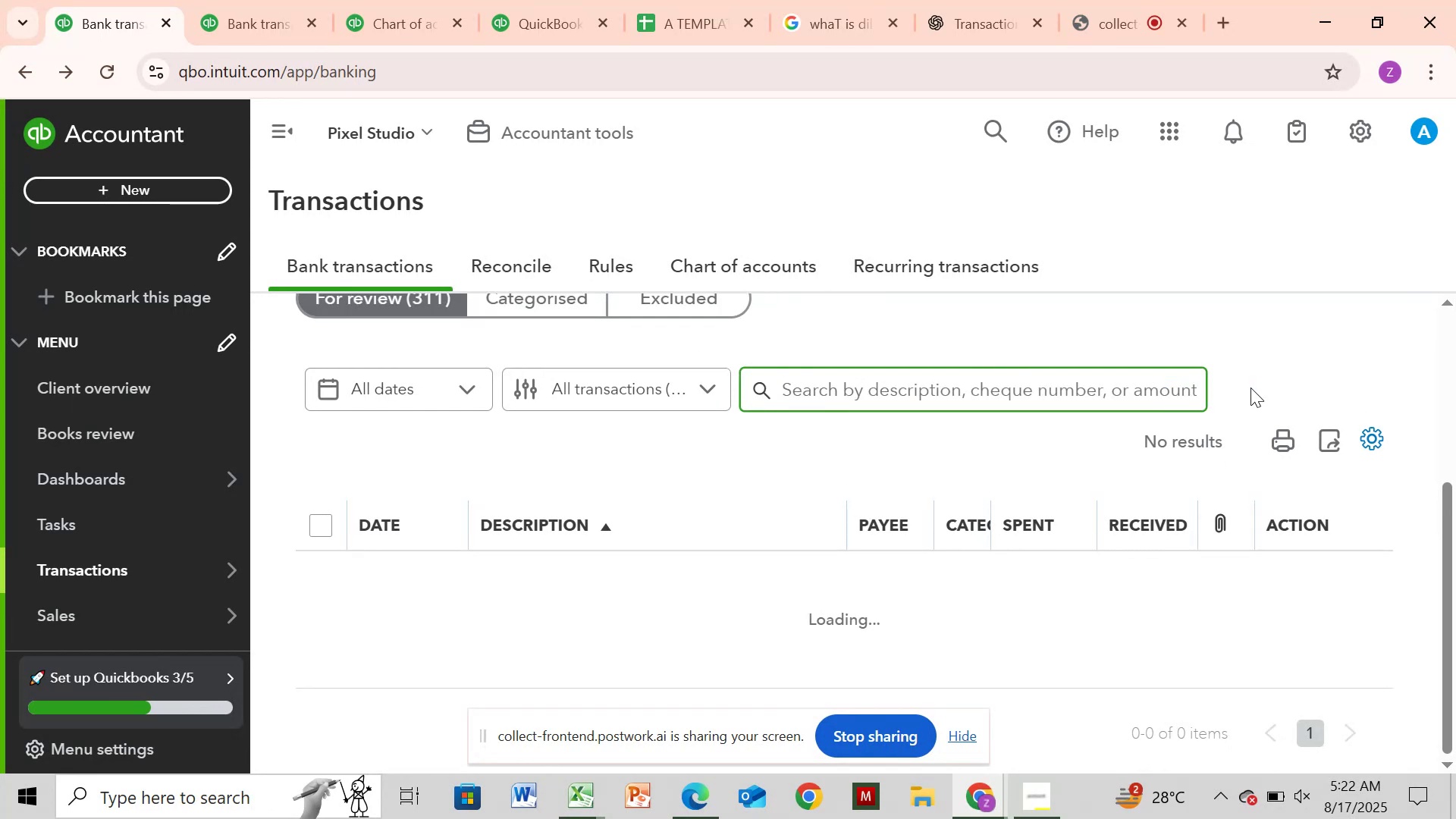 
wait(13.07)
 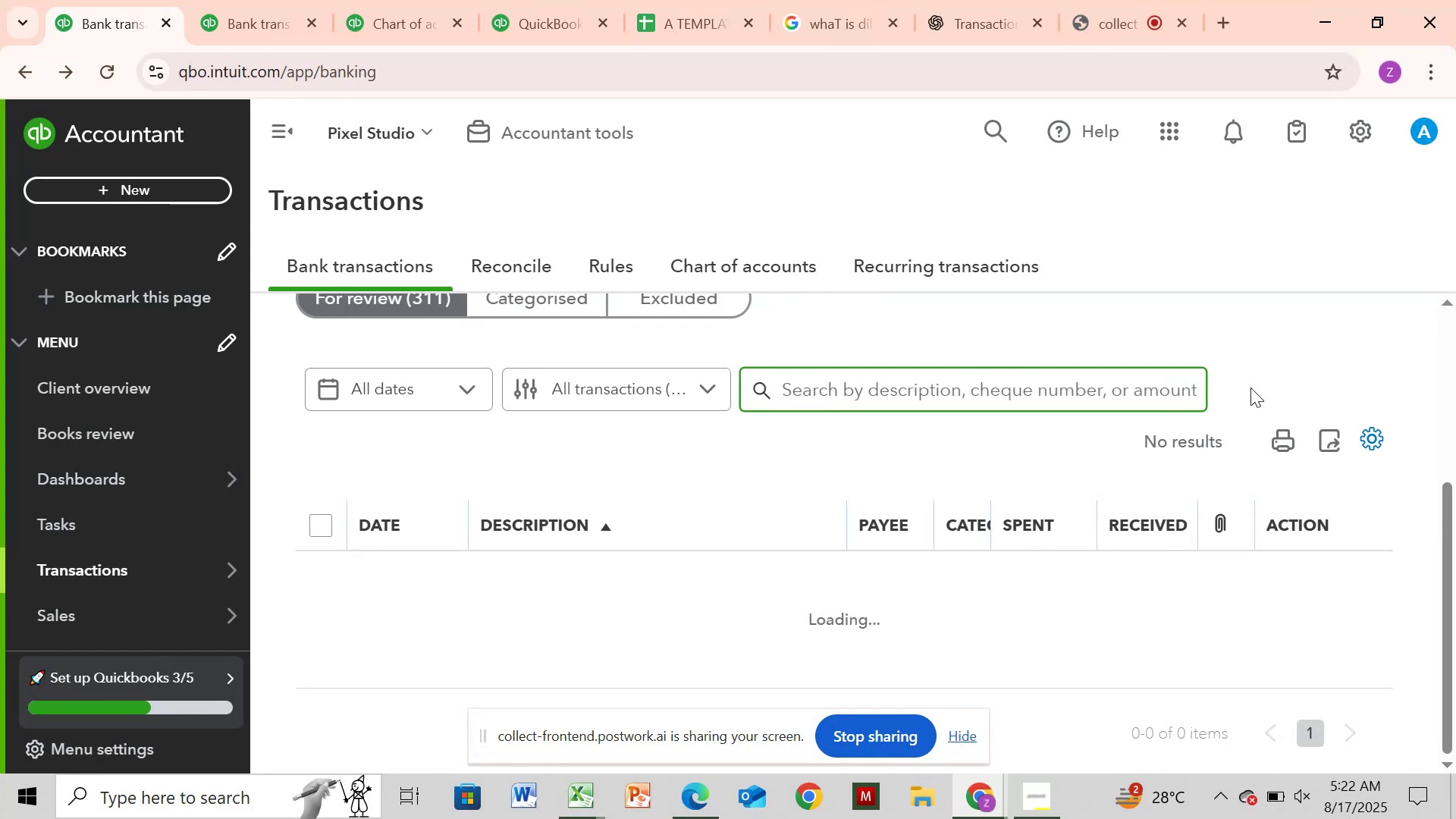 
left_click([532, 5])
 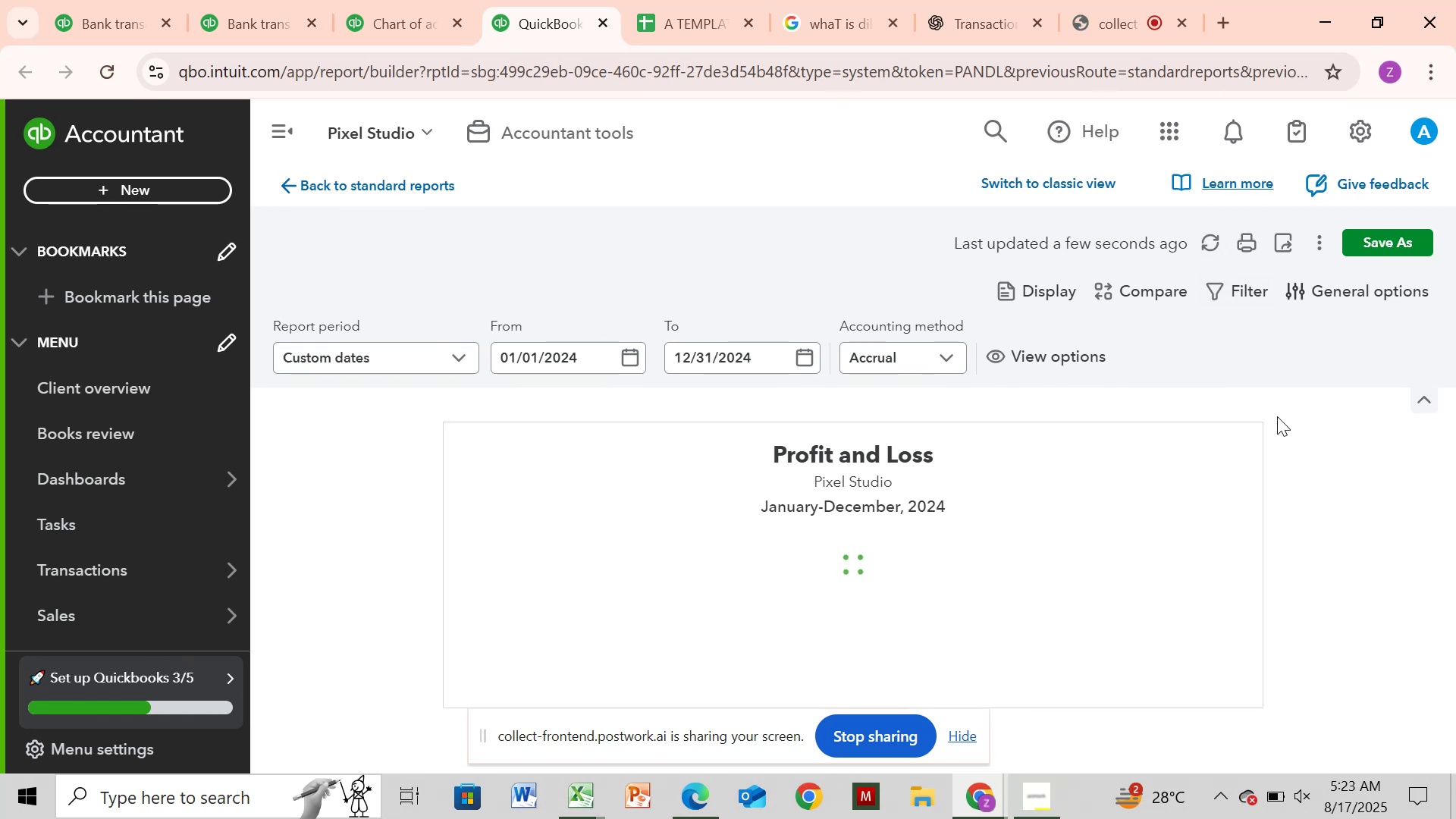 
wait(17.86)
 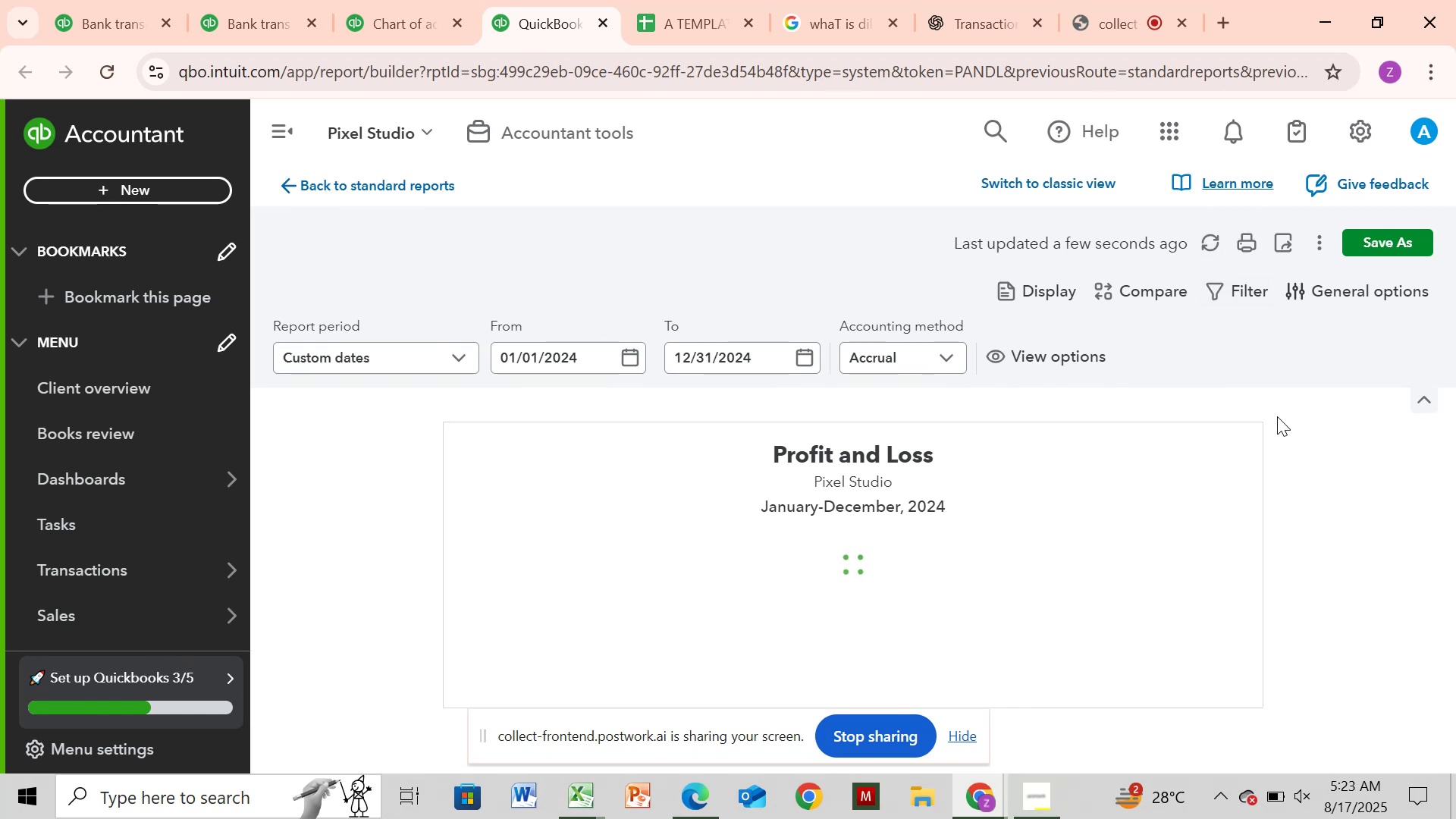 
left_click_drag(start_coordinate=[1267, 583], to_coordinate=[1286, 604])
 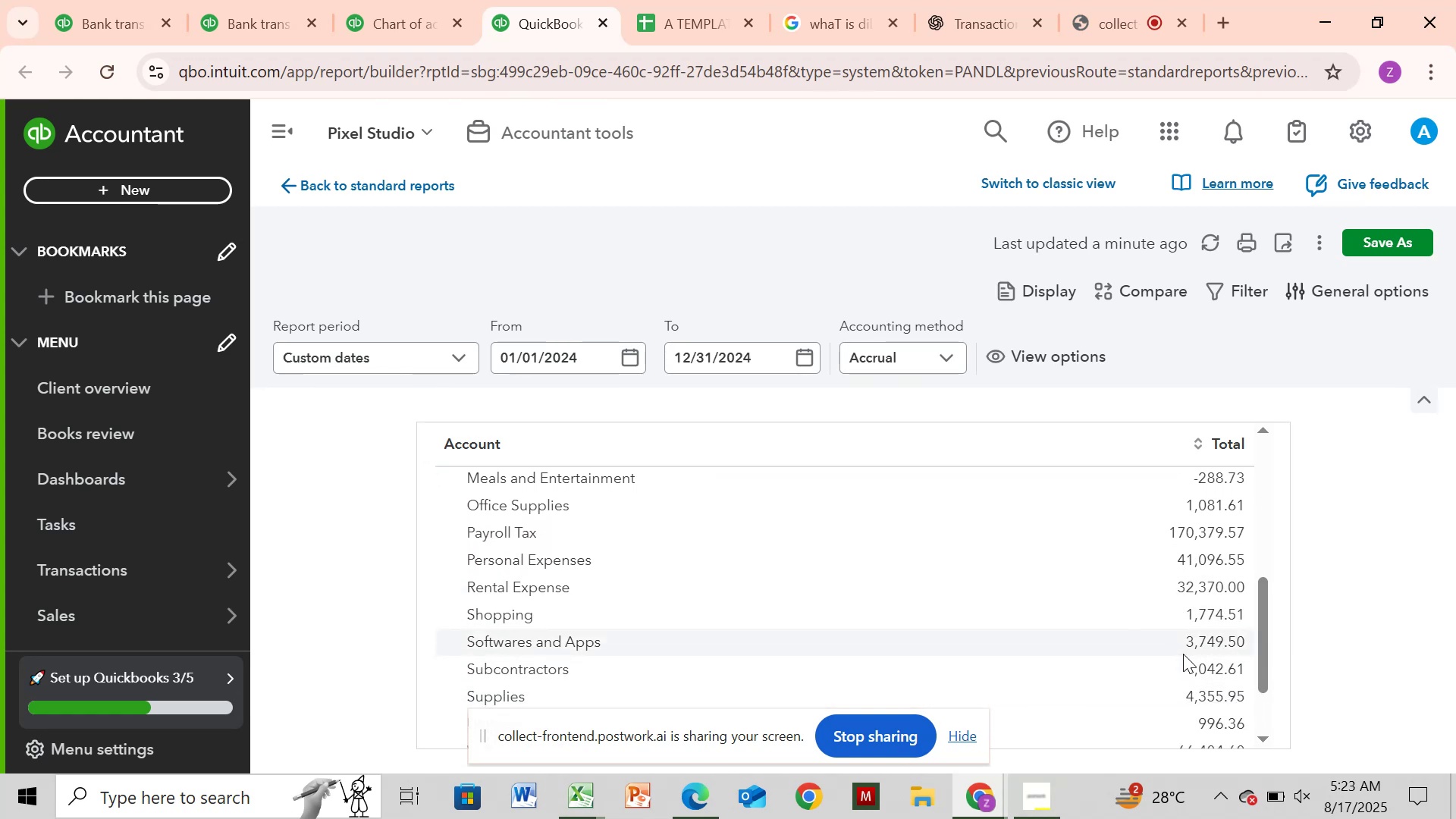 
double_click([1213, 676])
 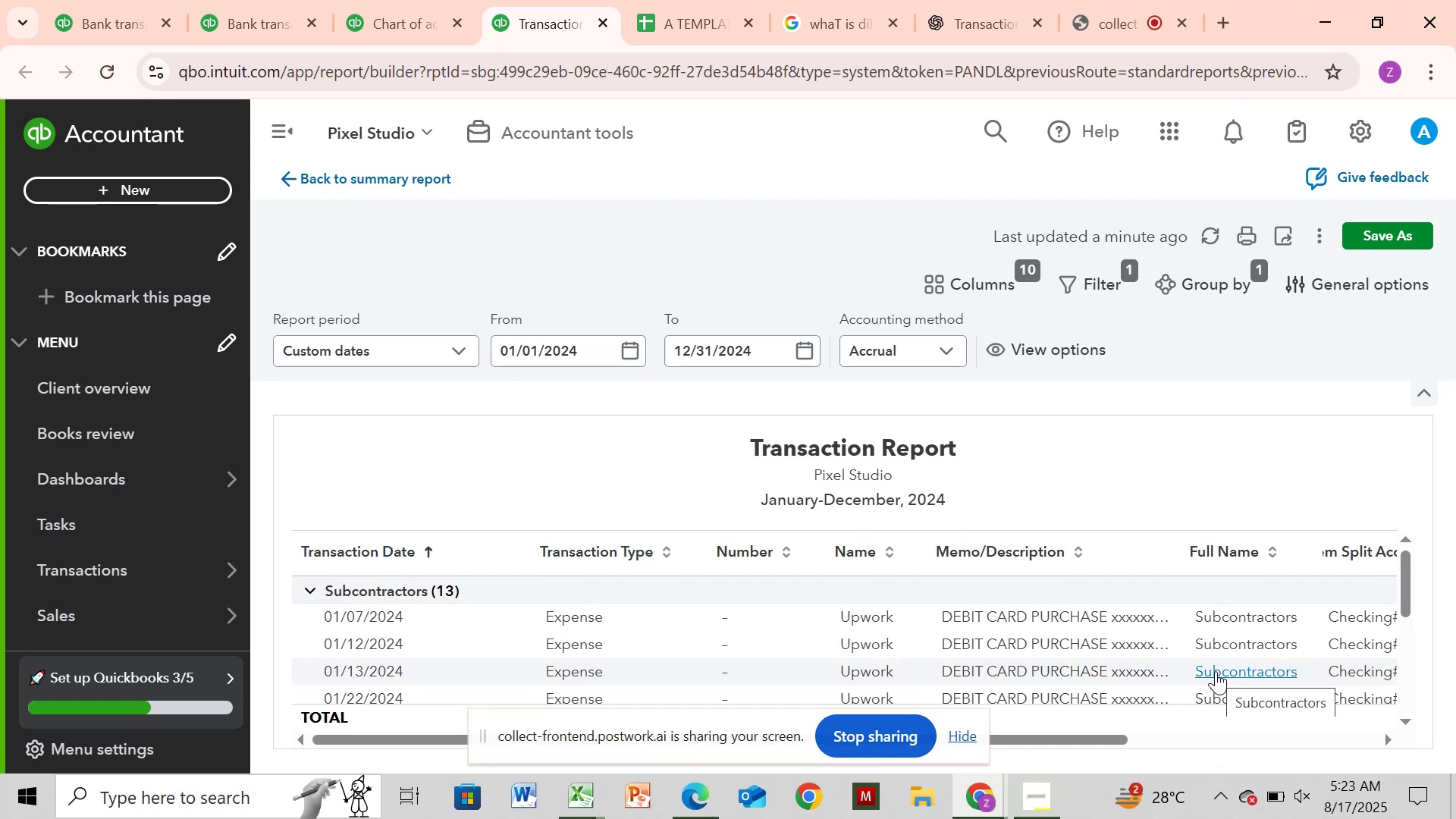 
wait(18.41)
 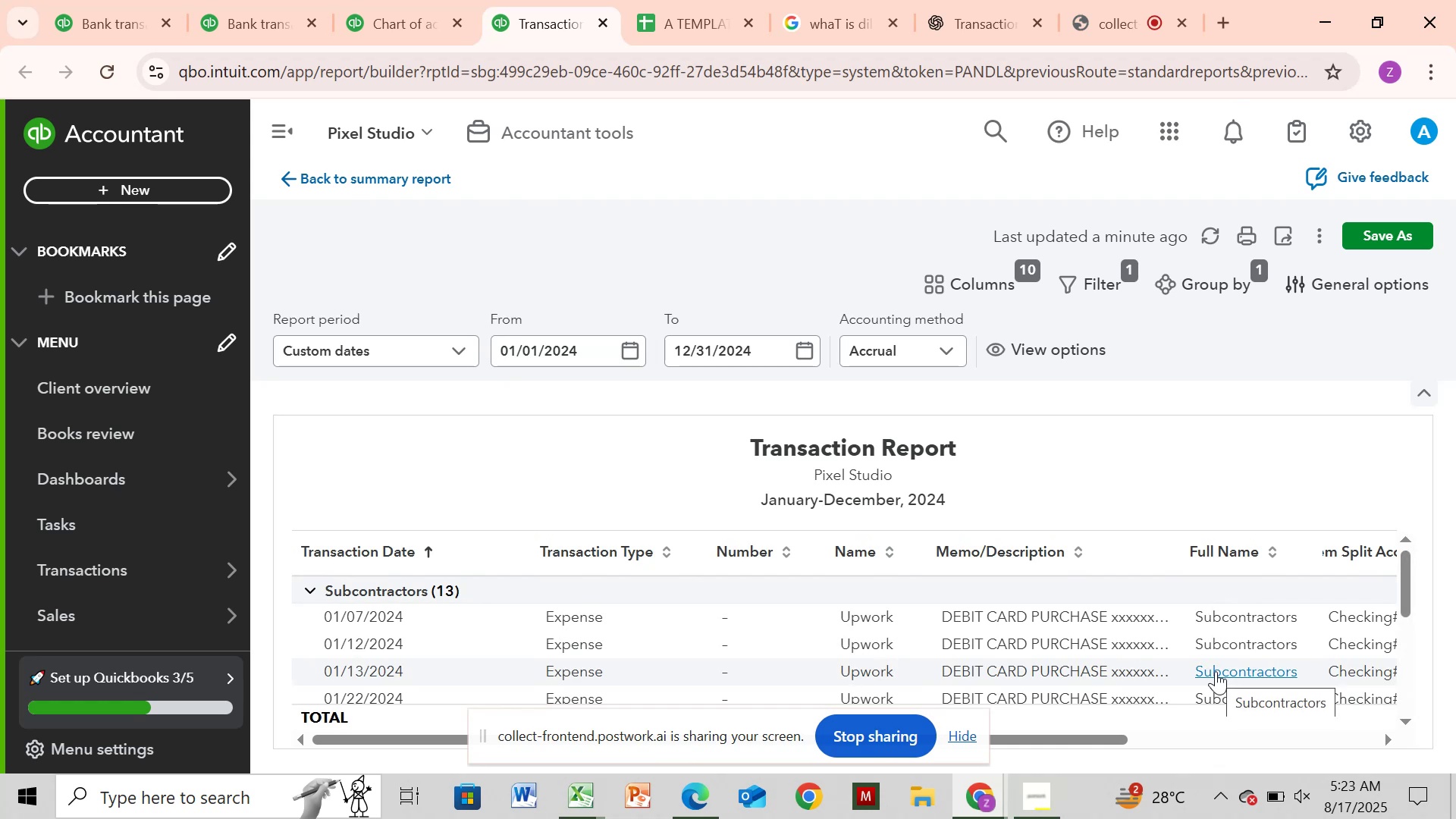 
left_click([118, 21])
 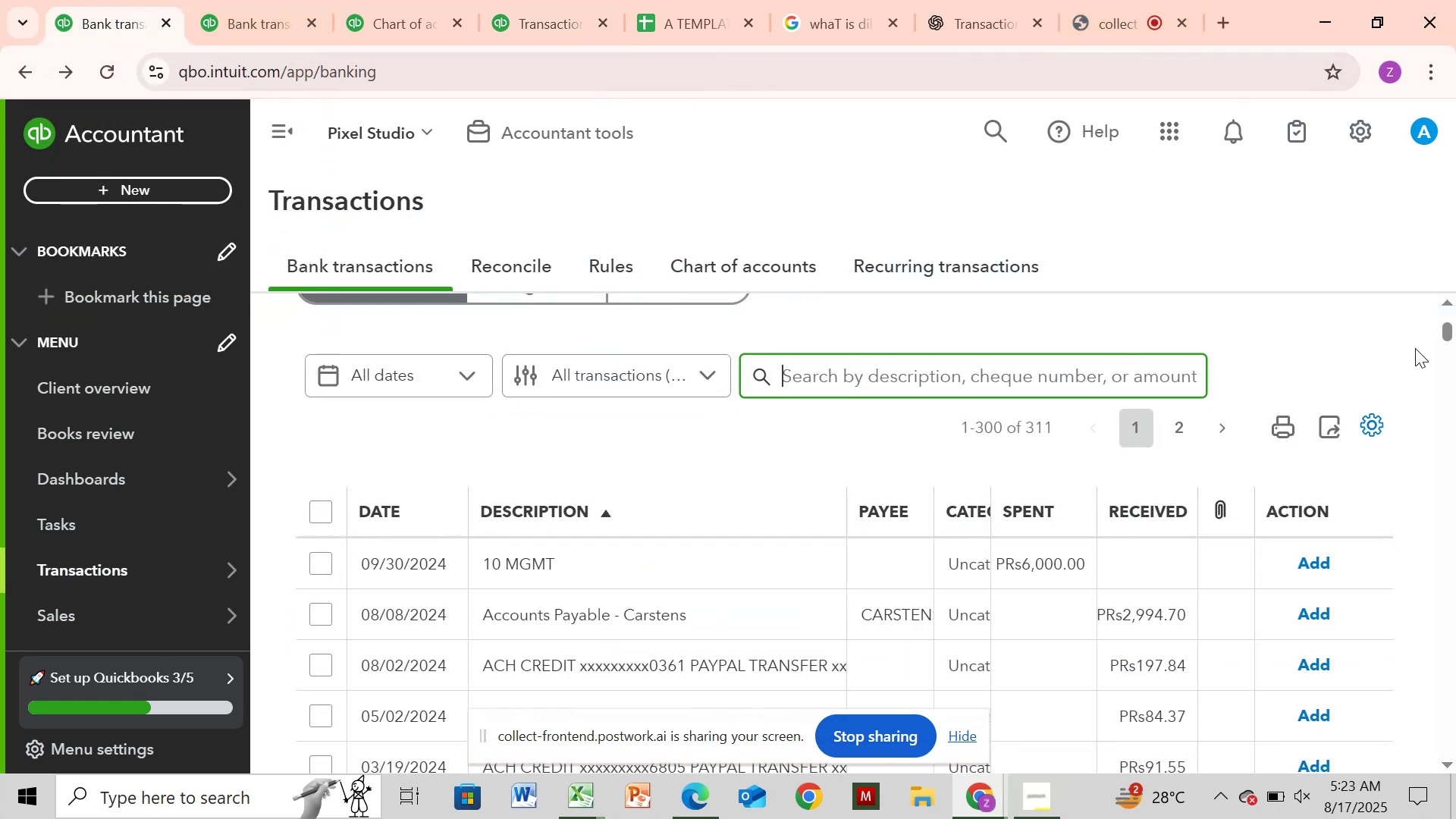 
left_click_drag(start_coordinate=[1442, 327], to_coordinate=[1437, 429])
 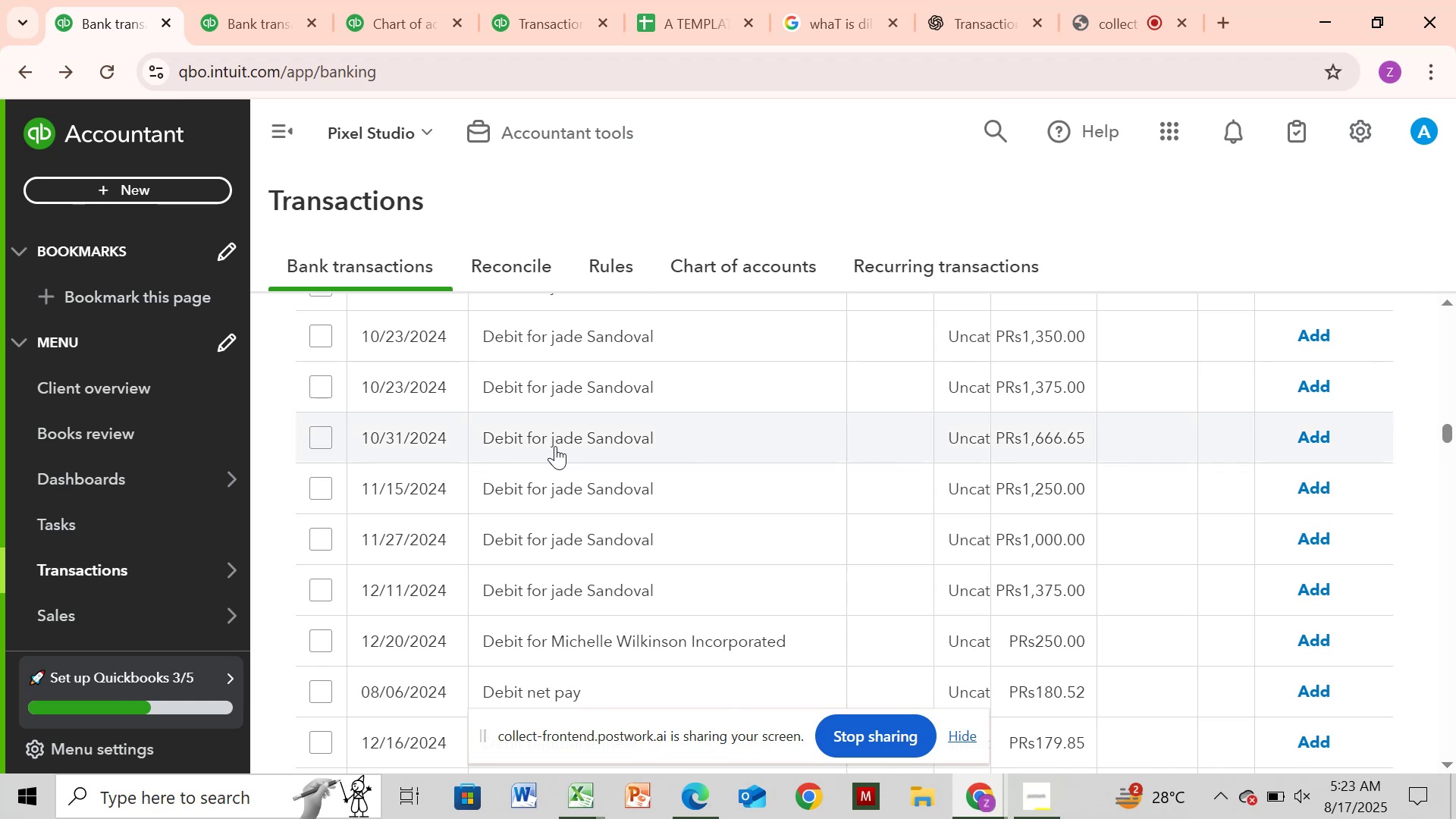 
left_click([555, 446])
 